 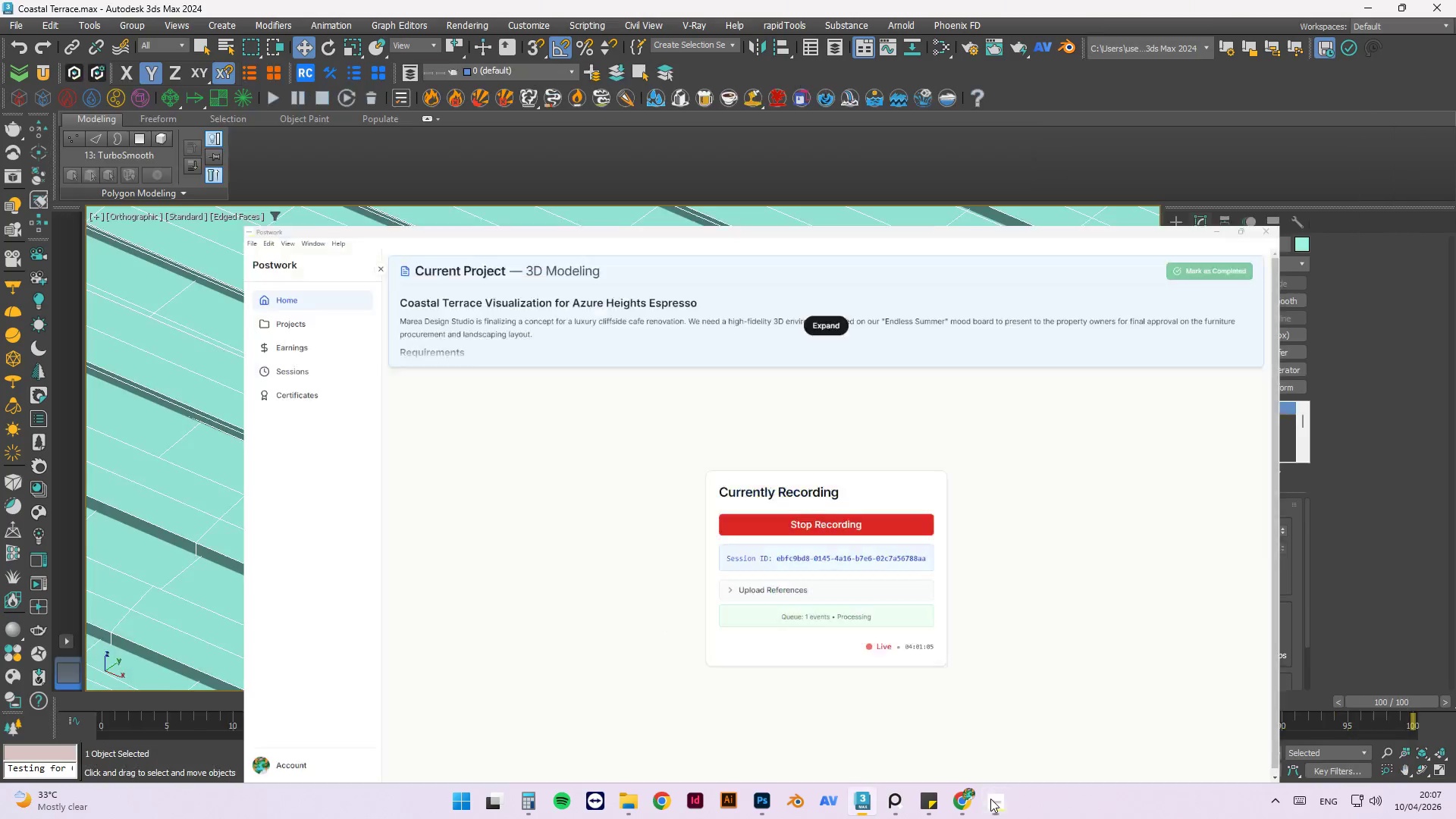 
scroll: coordinate [548, 404], scroll_direction: up, amount: 1.0
 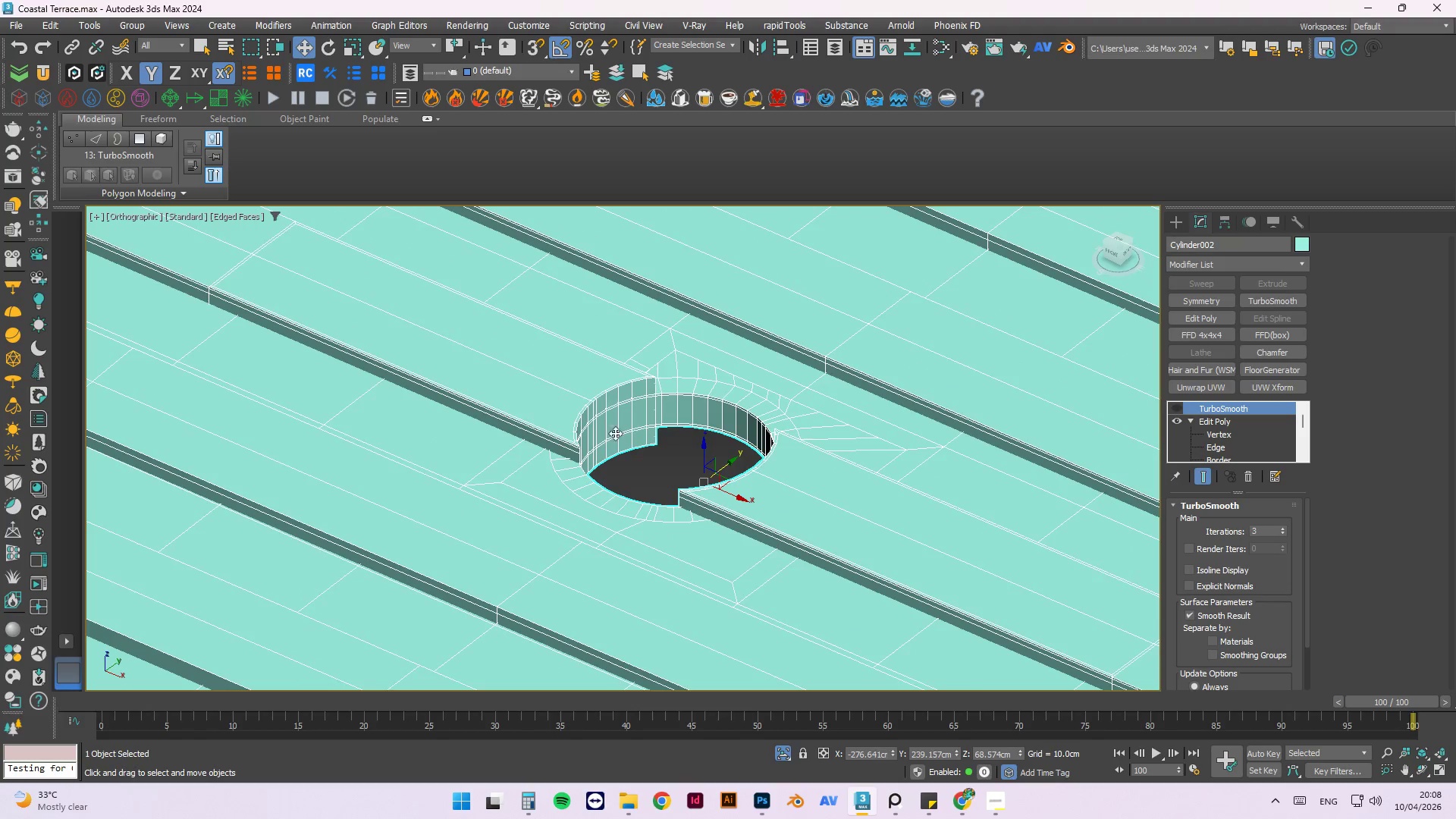 
hold_key(key=AltLeft, duration=1.53)
 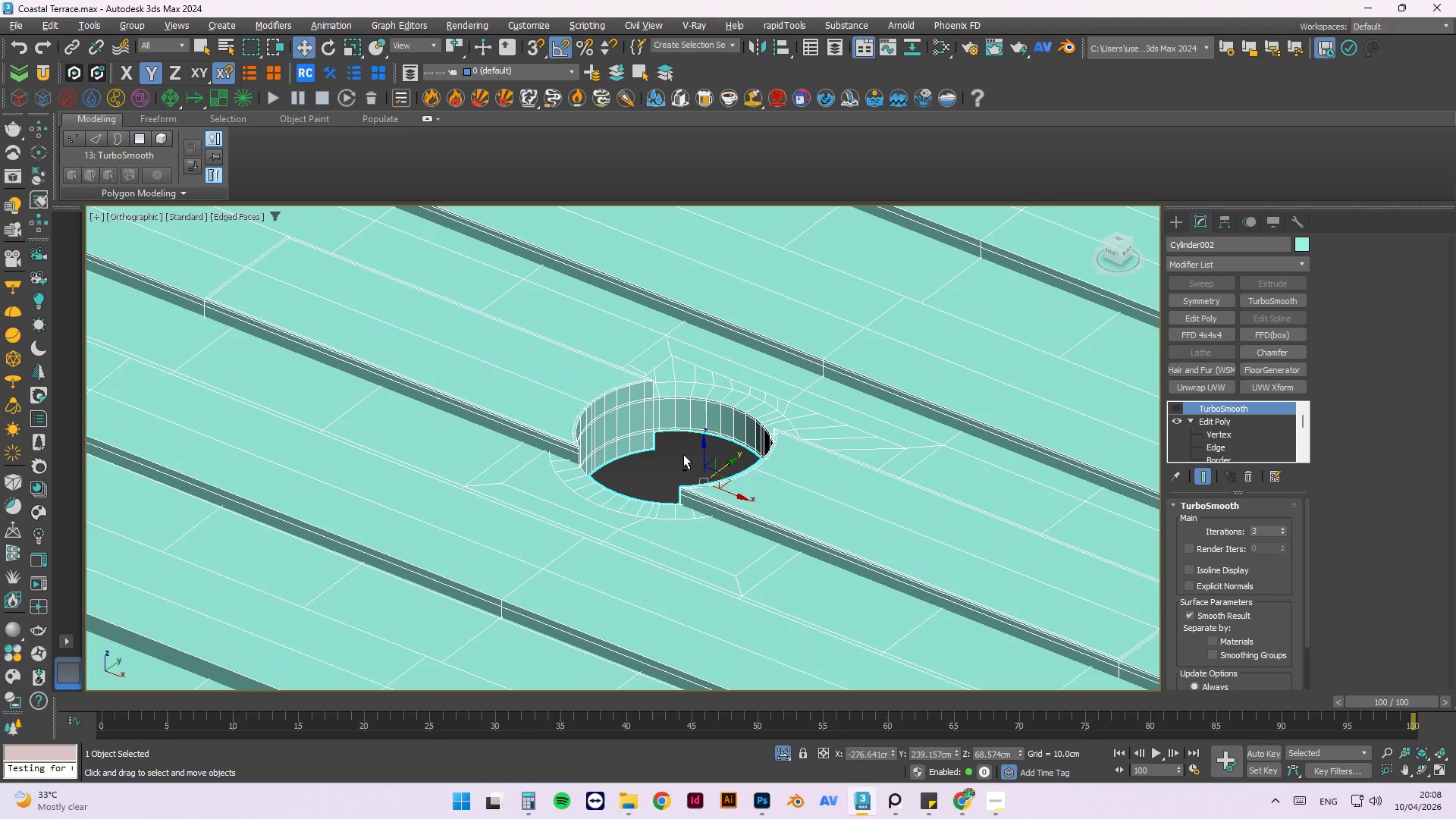 
key(Alt+AltLeft)
 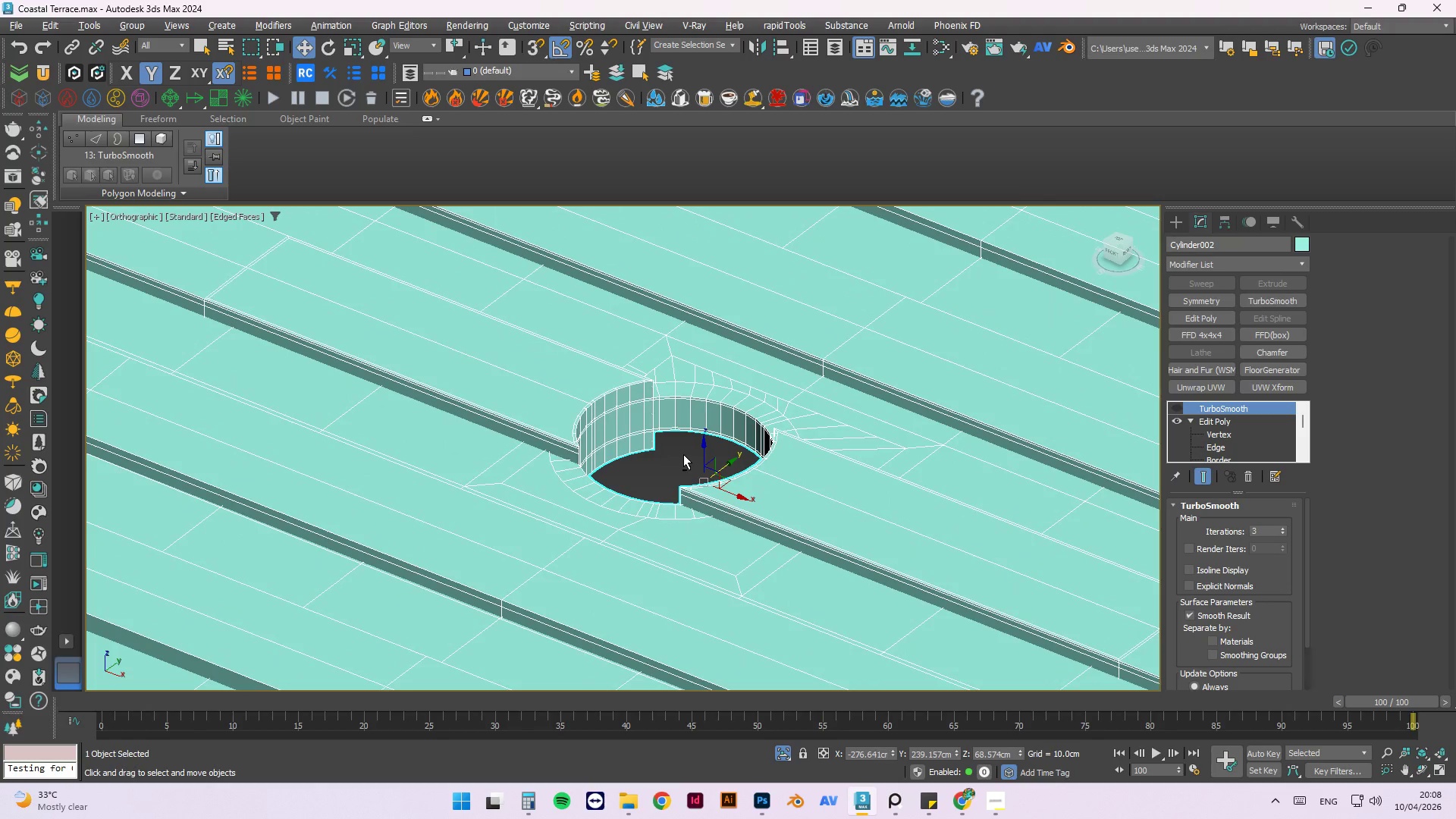 
key(Alt+AltLeft)
 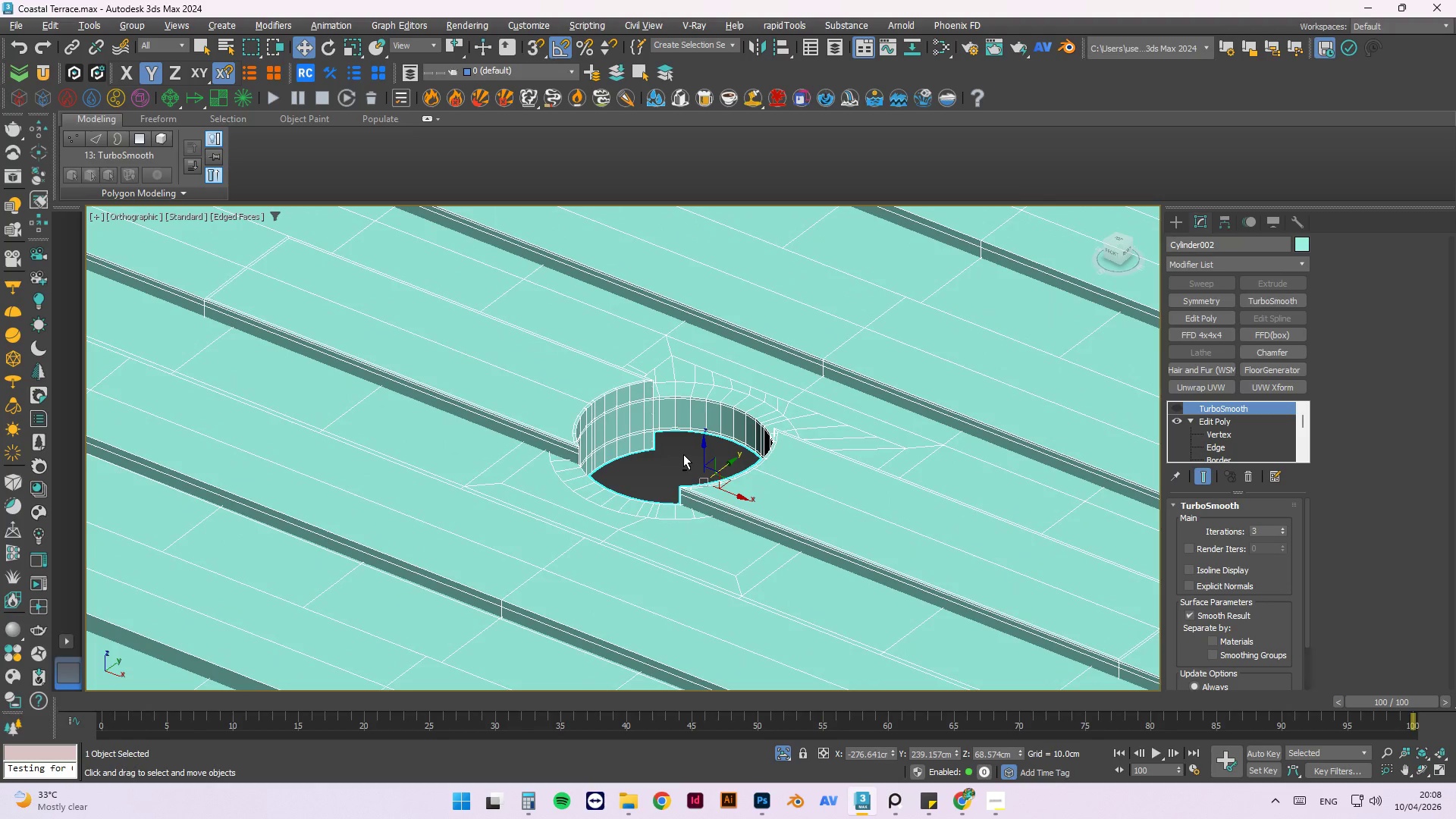 
key(Alt+AltLeft)
 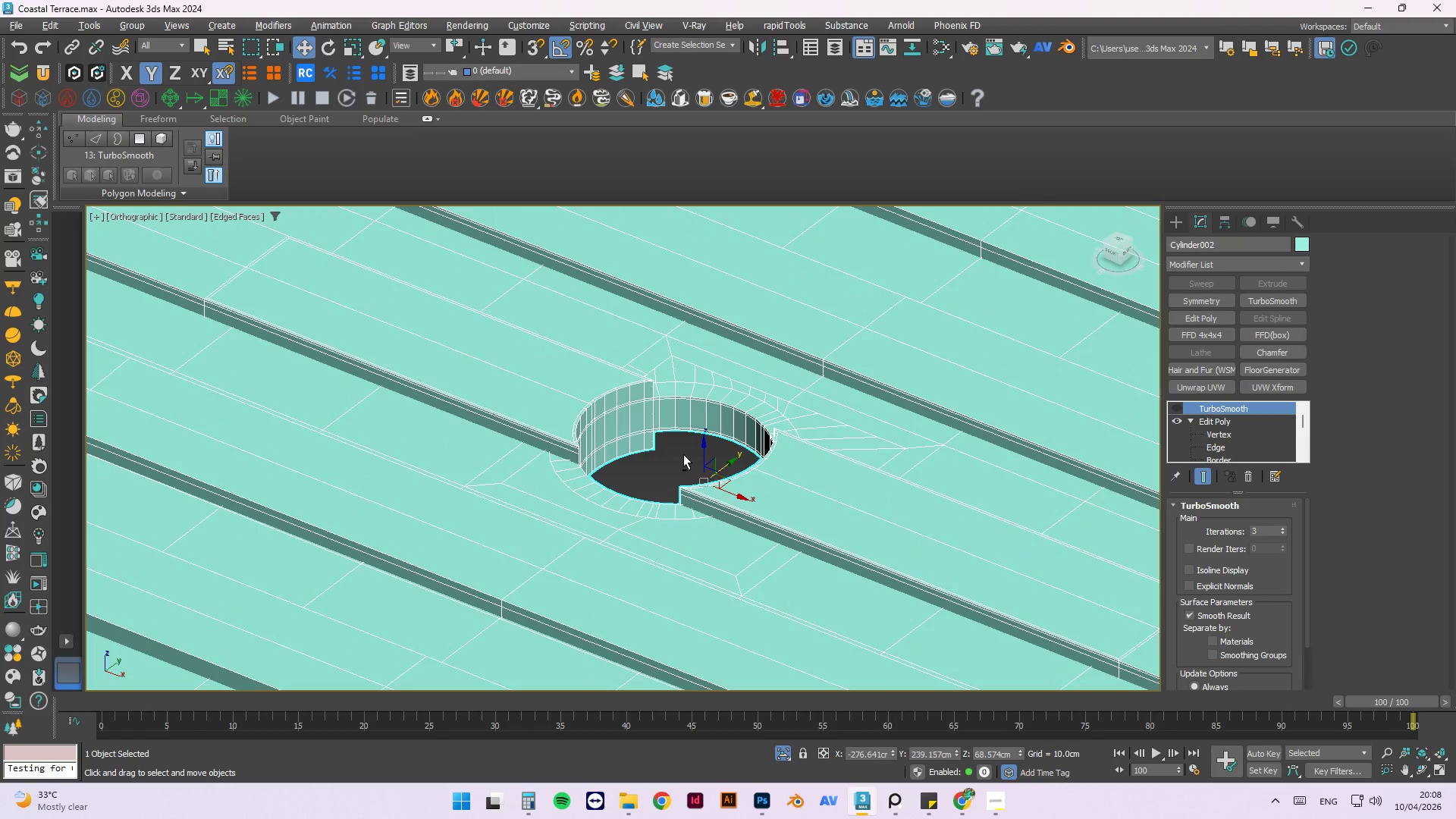 
key(Alt+AltLeft)
 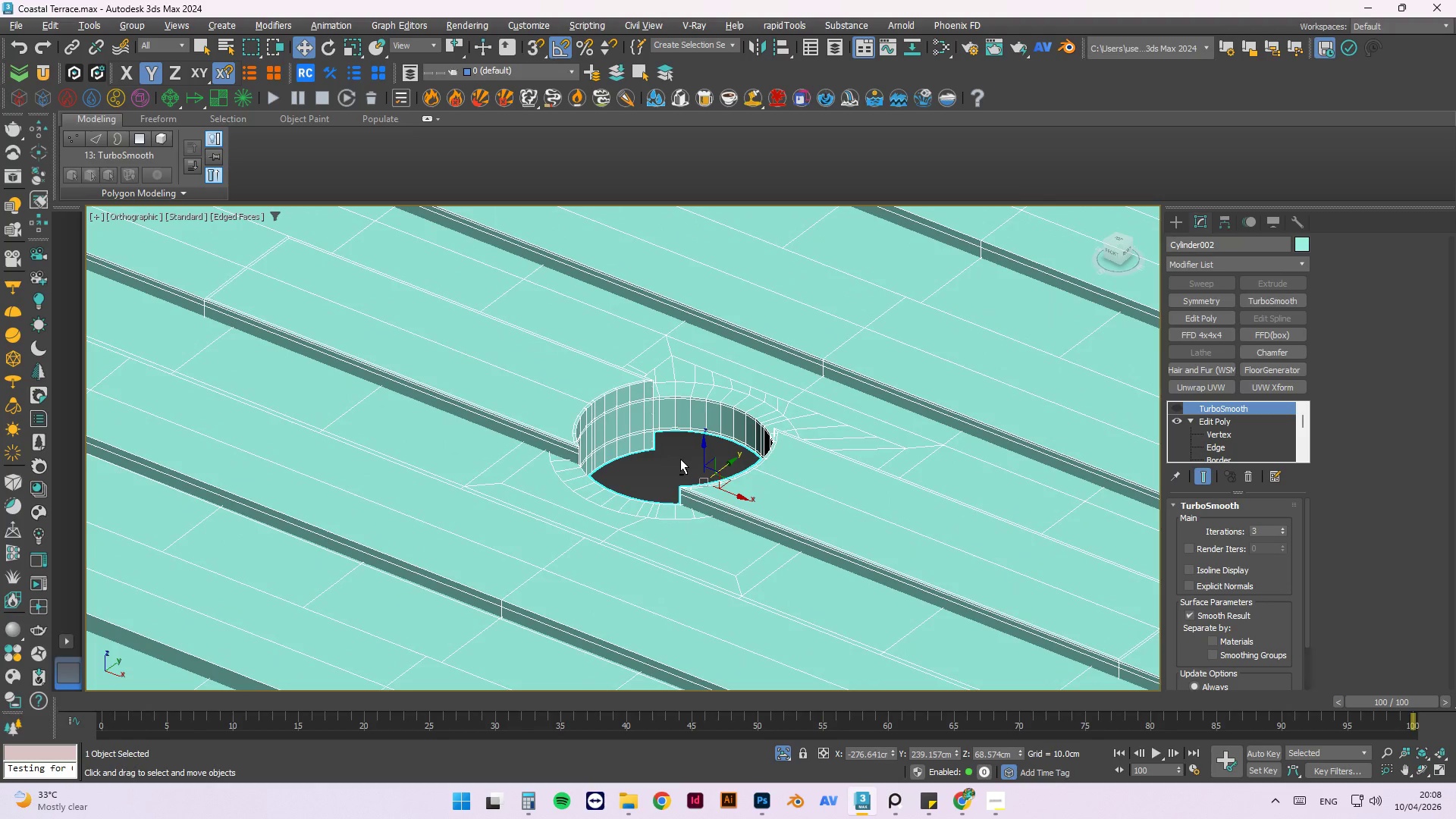 
key(Alt+AltLeft)
 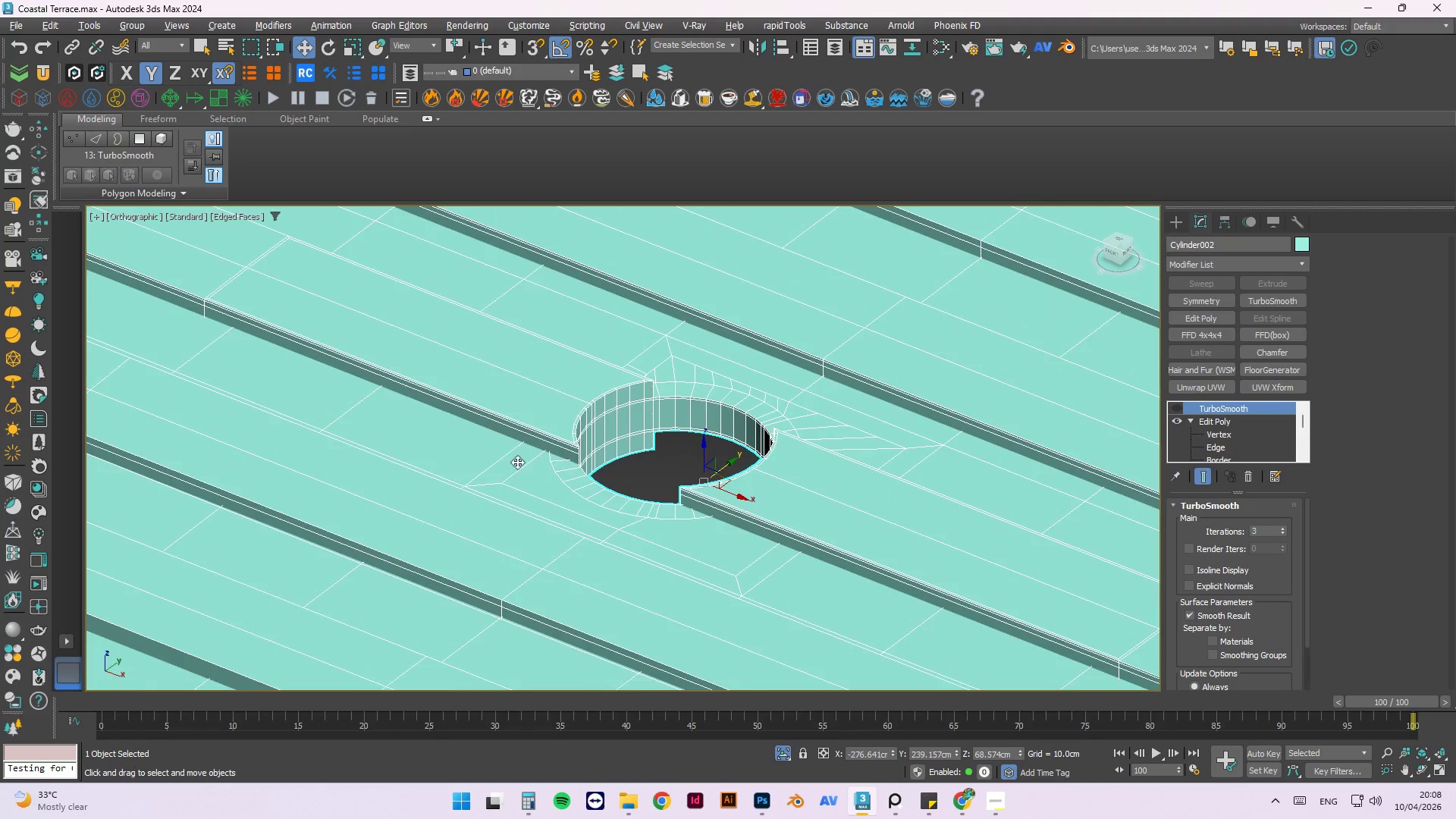 
scroll: coordinate [516, 460], scroll_direction: up, amount: 3.0
 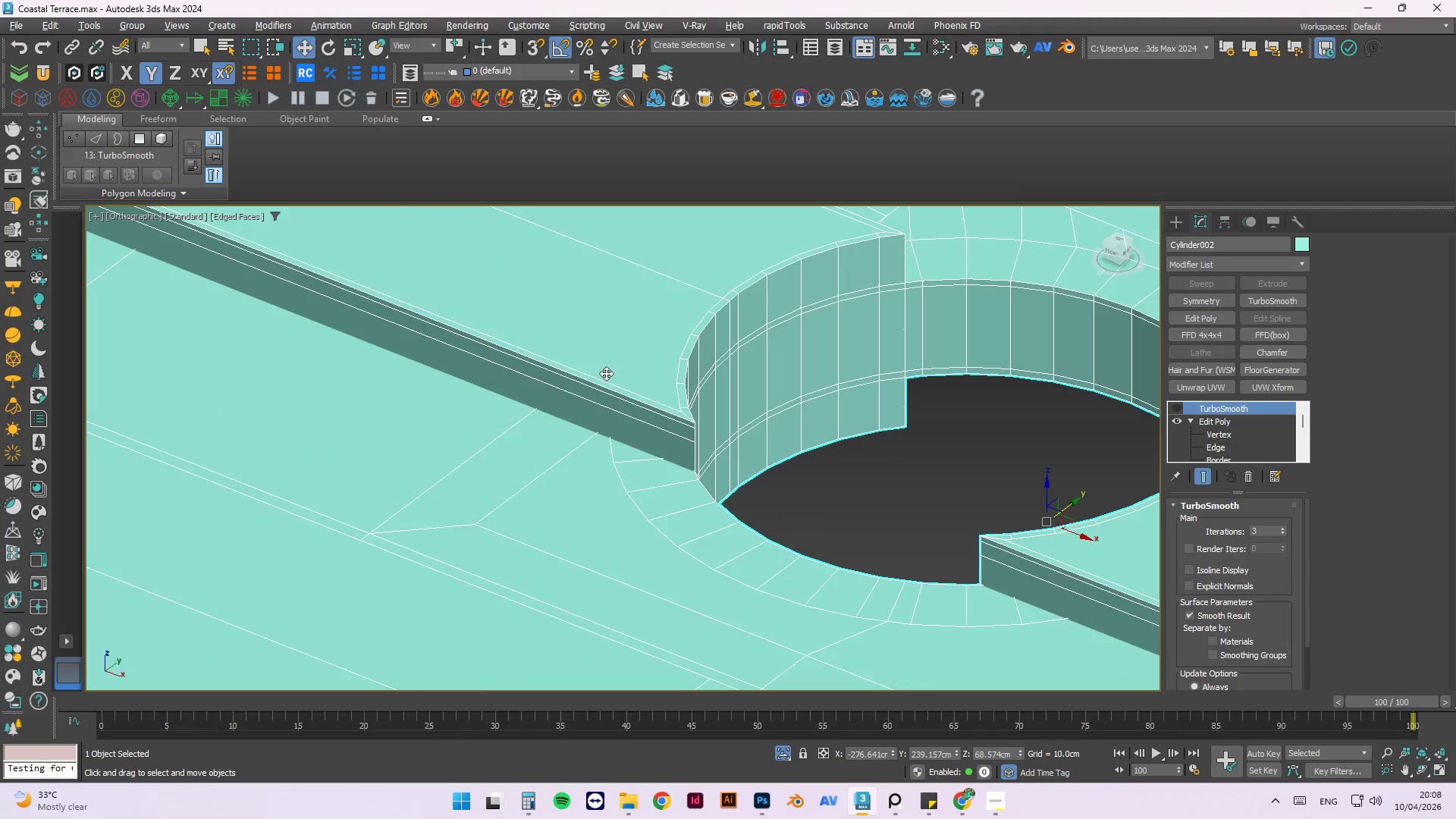 
scroll: coordinate [606, 374], scroll_direction: down, amount: 2.0
 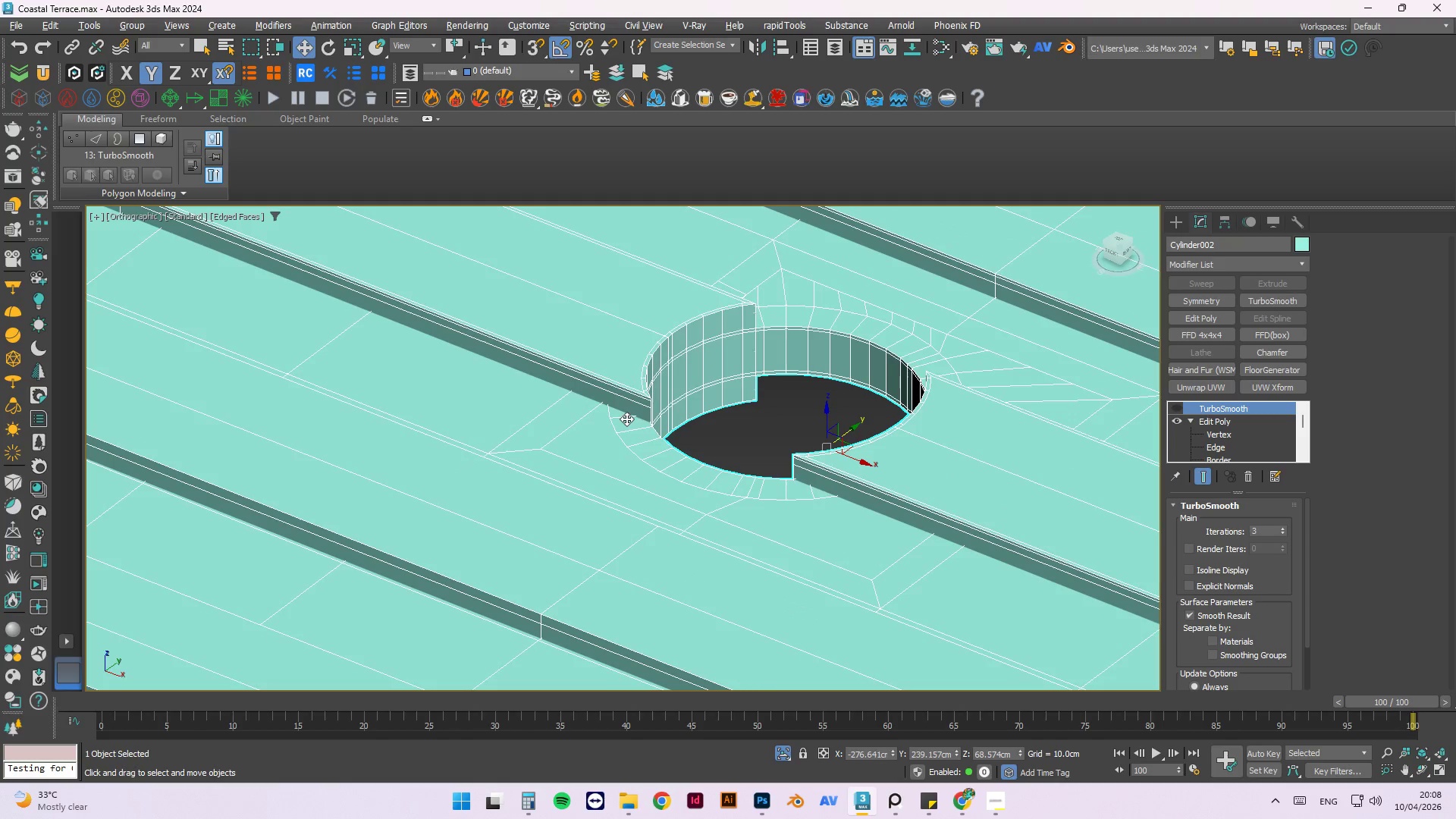 
scroll: coordinate [607, 426], scroll_direction: up, amount: 2.0
 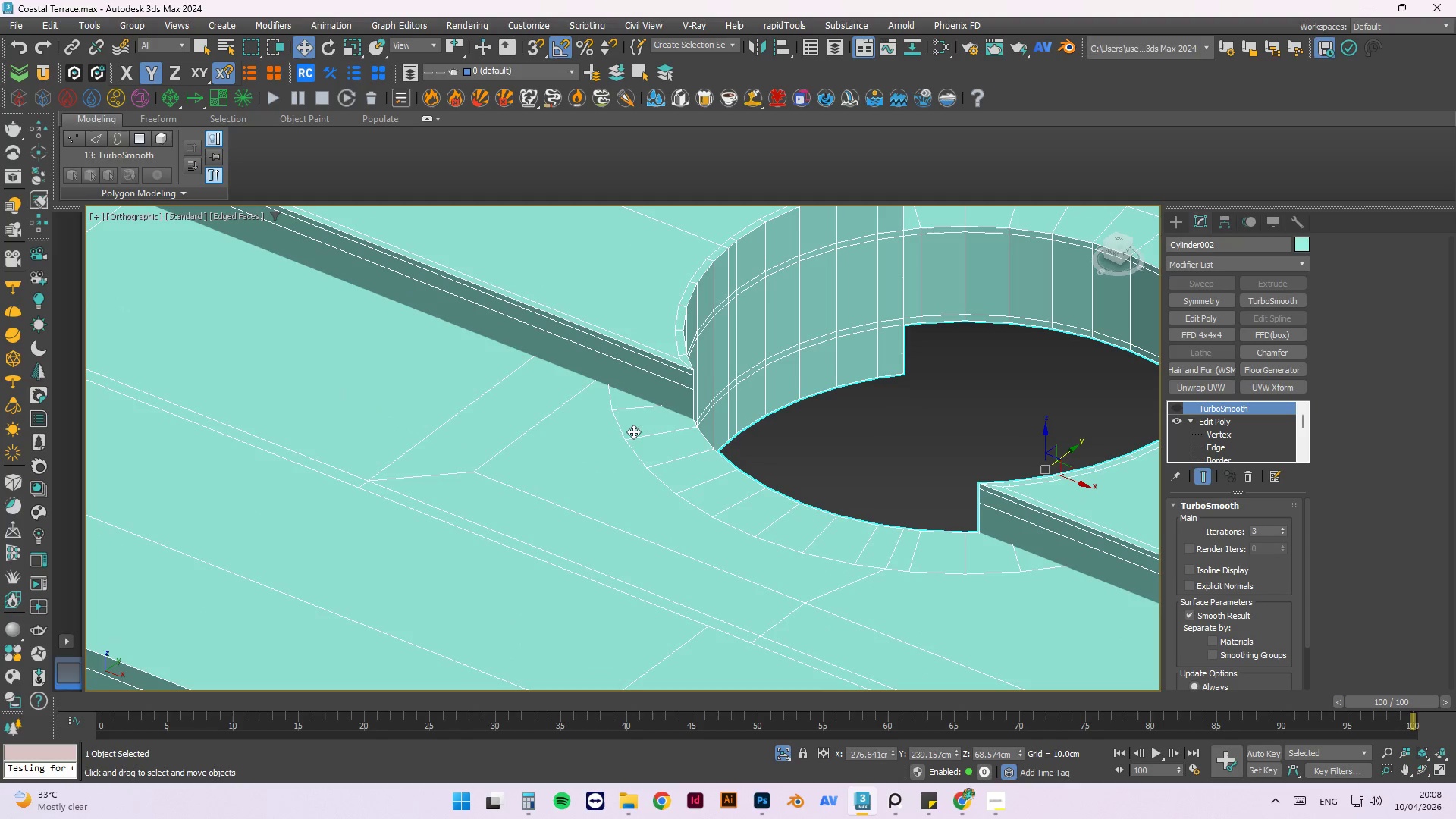 
left_click([1216, 435])
 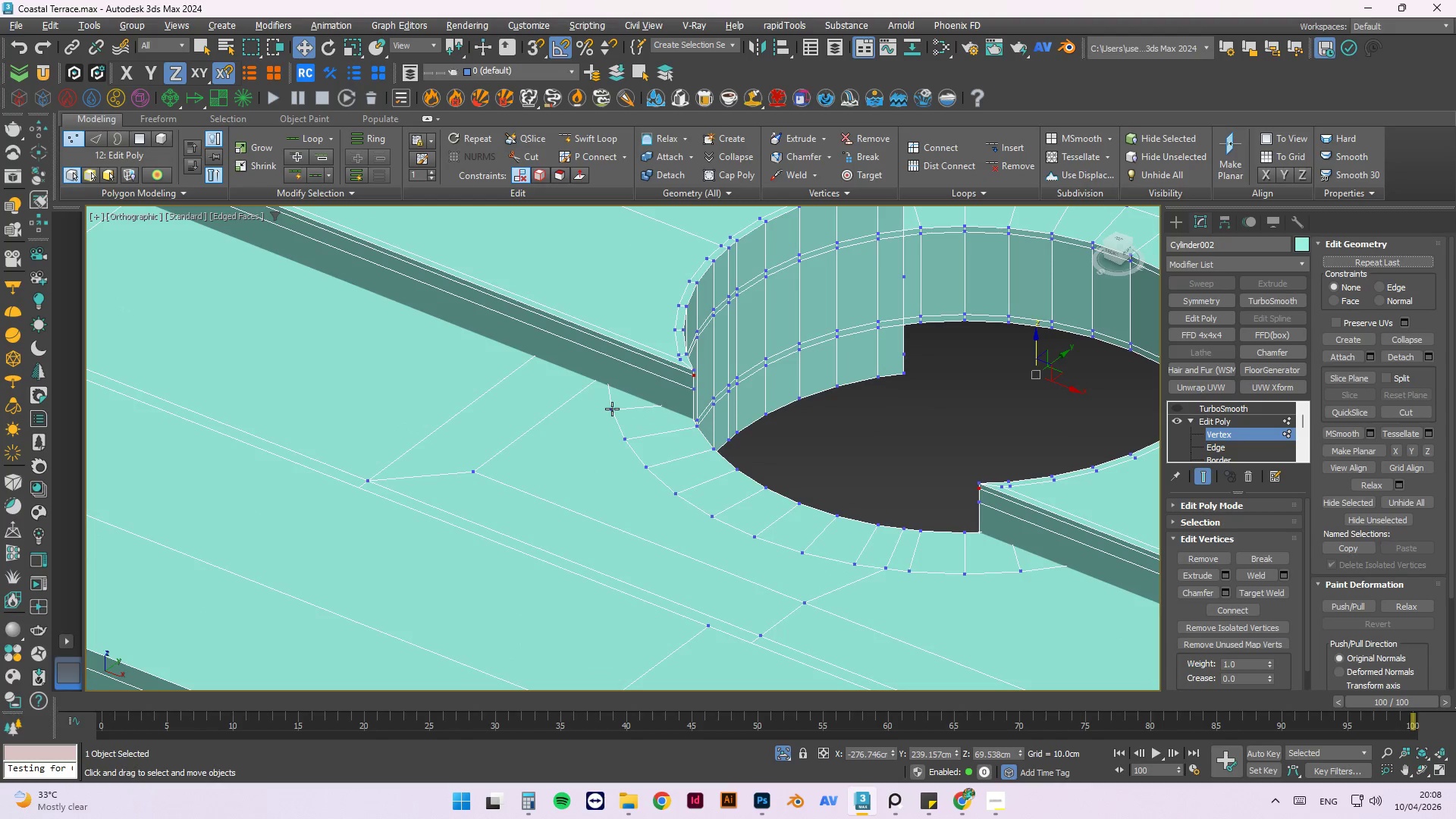 
hold_key(key=AltLeft, duration=1.5)
 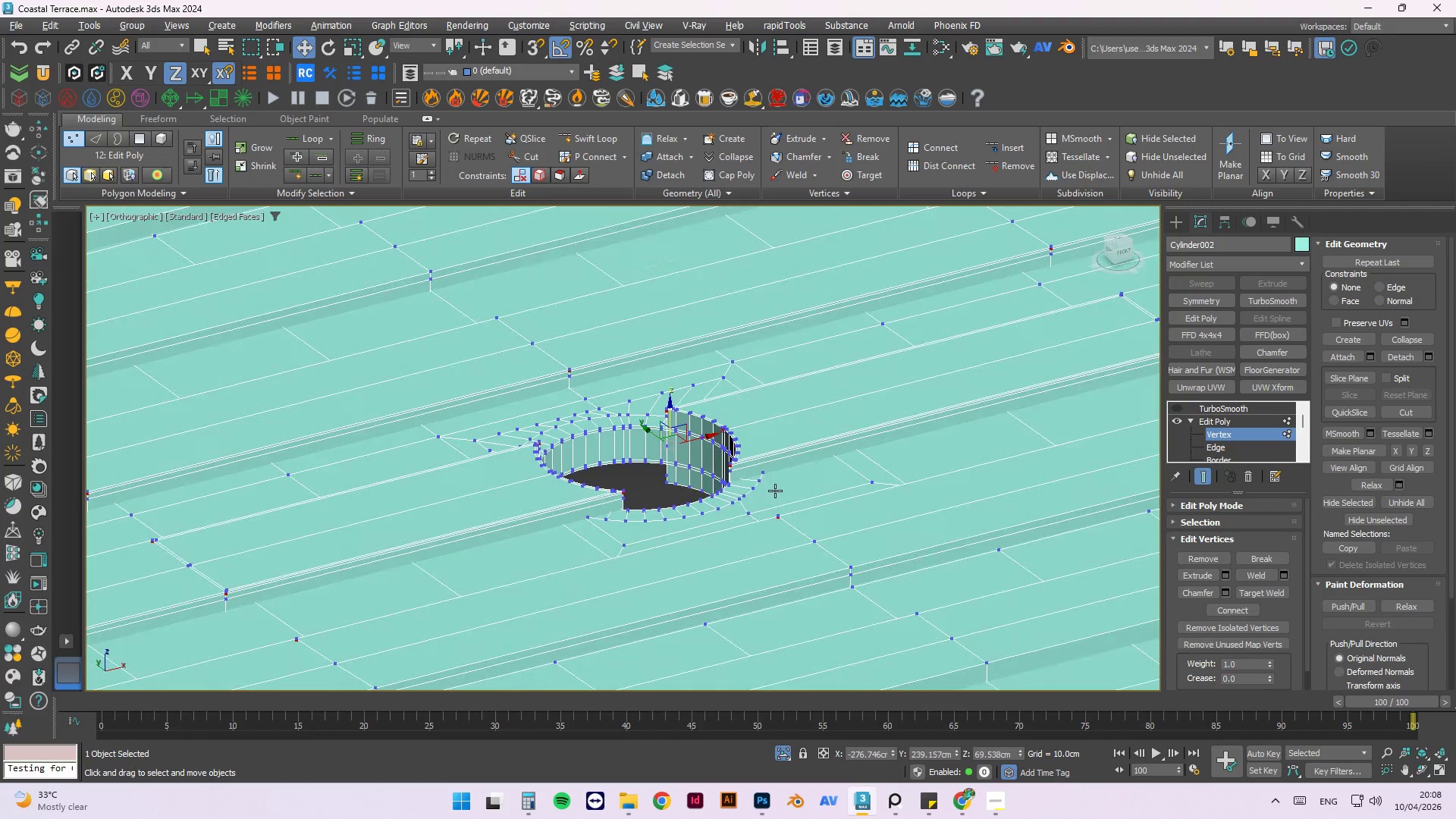 
scroll: coordinate [472, 485], scroll_direction: down, amount: 3.0
 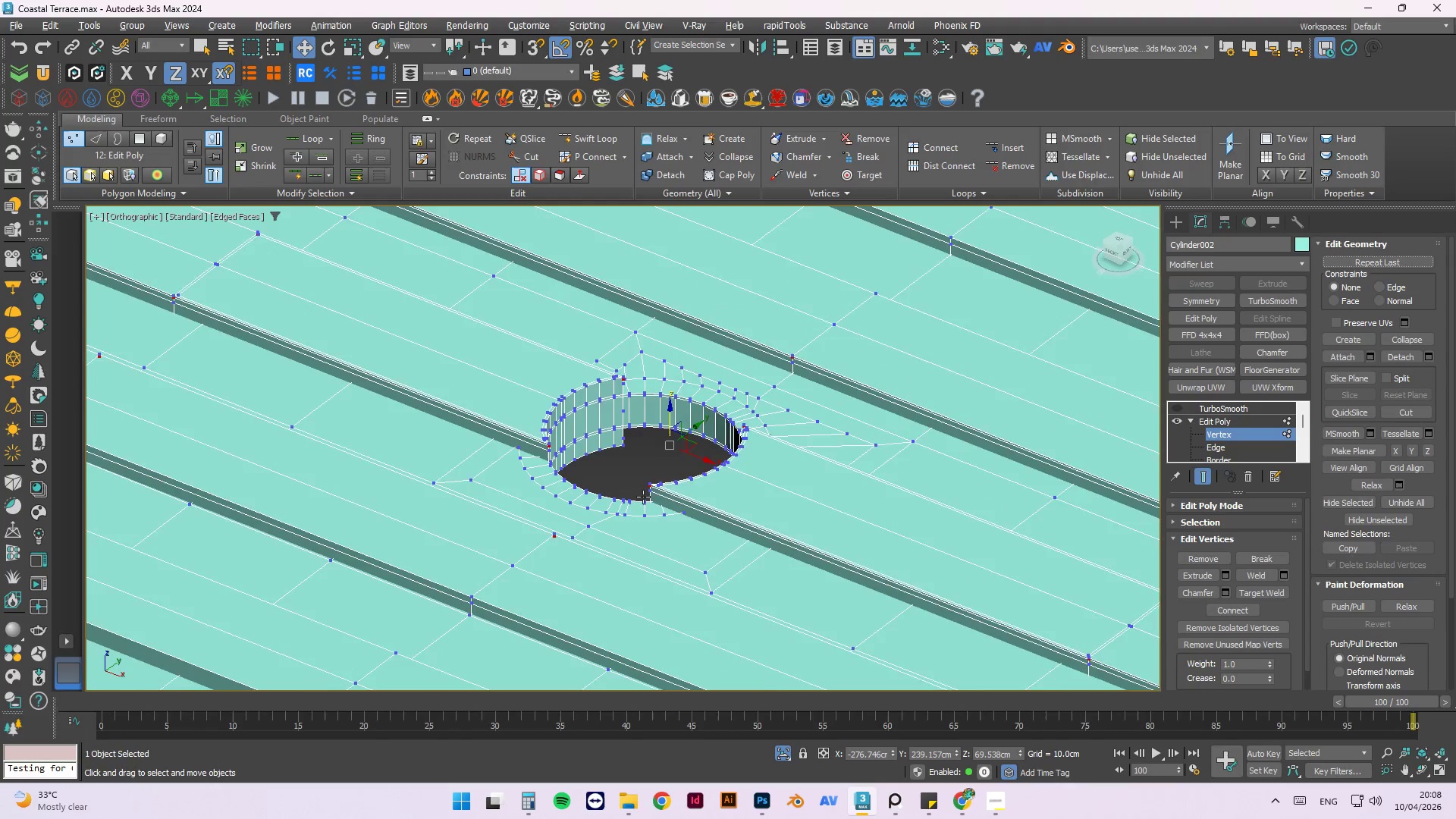 
hold_key(key=AltLeft, duration=1.52)
 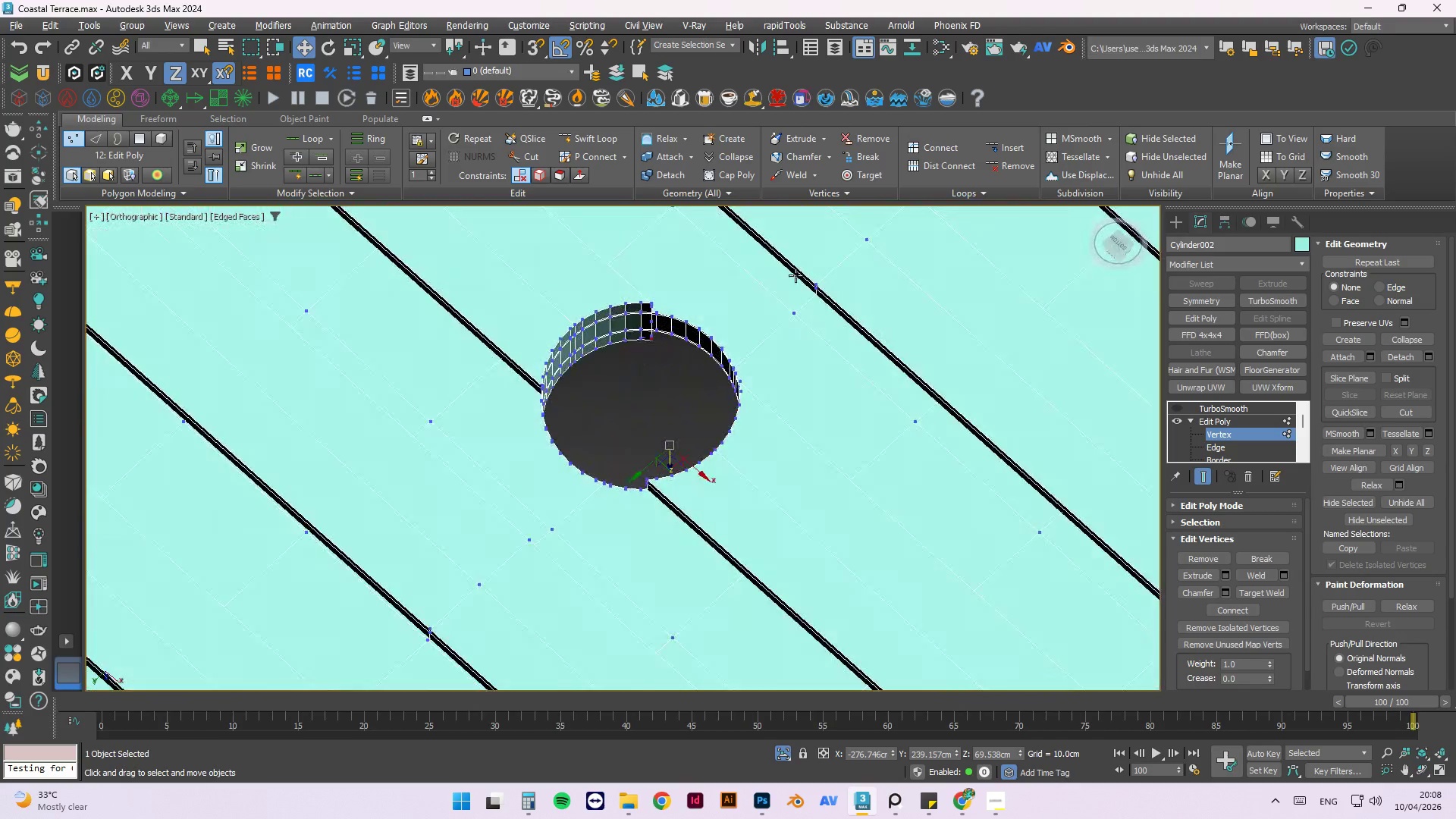 
hold_key(key=AltLeft, duration=1.53)
 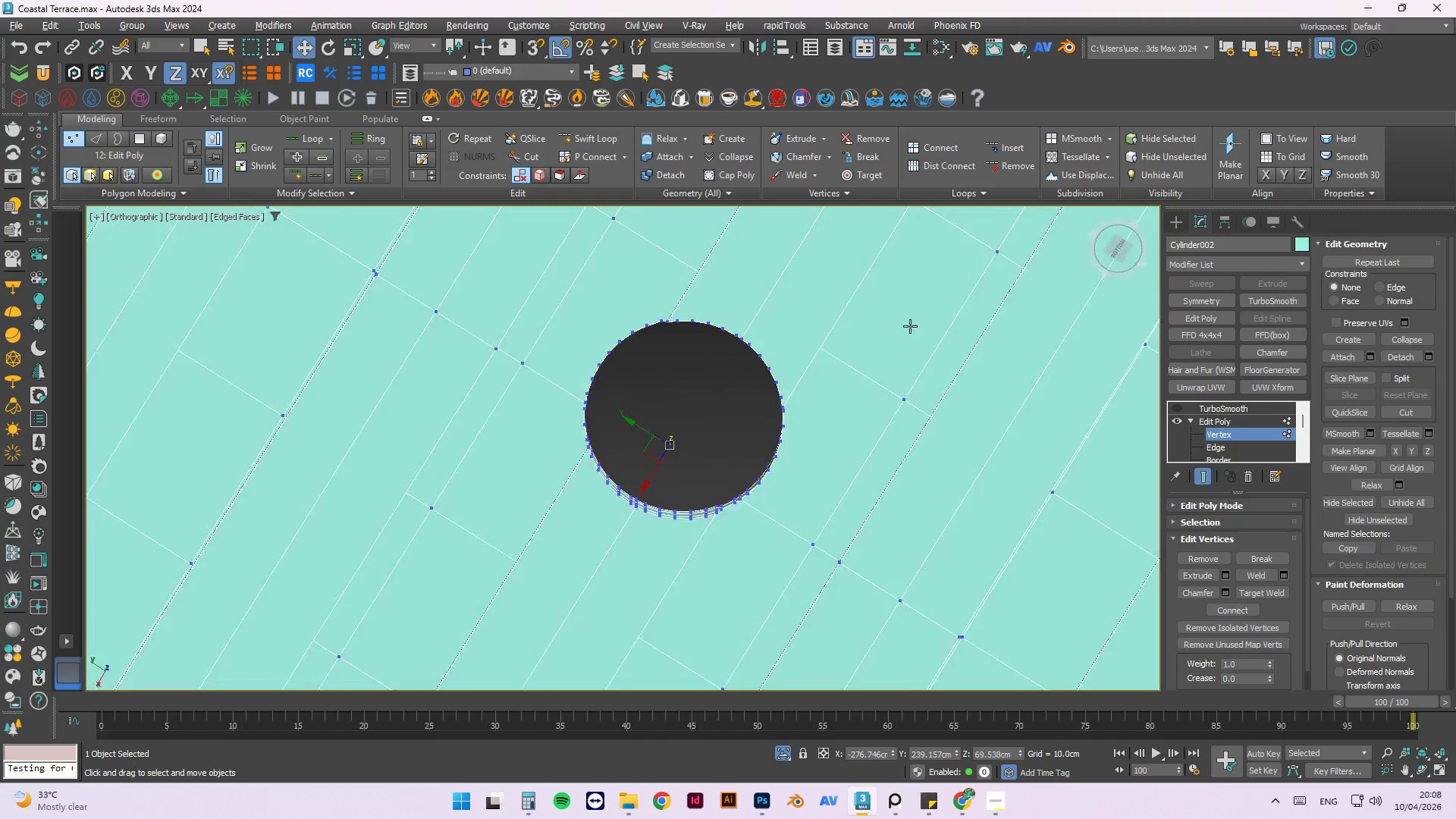 
hold_key(key=AltLeft, duration=1.5)
 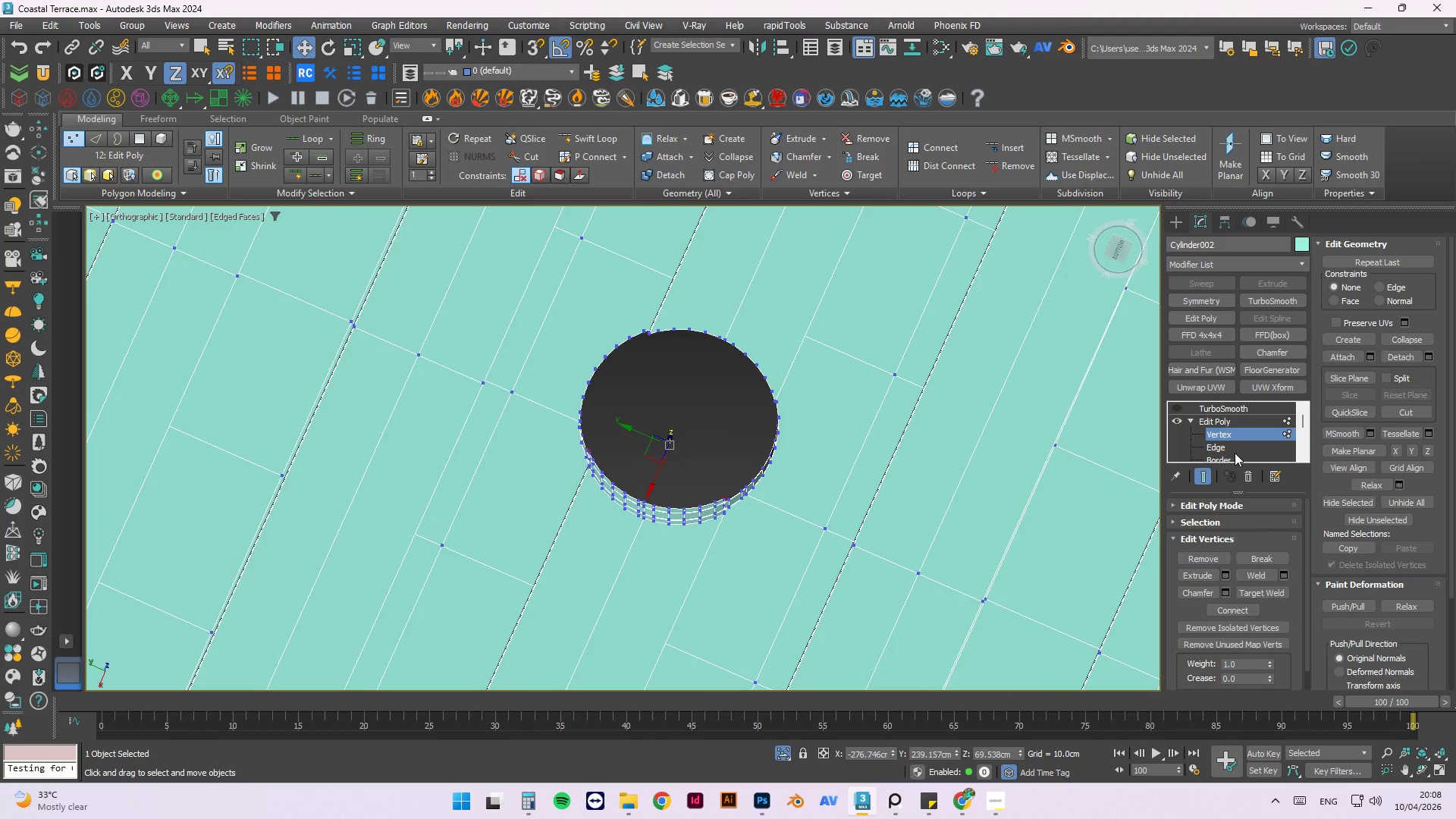 
scroll: coordinate [1233, 453], scroll_direction: down, amount: 1.0
 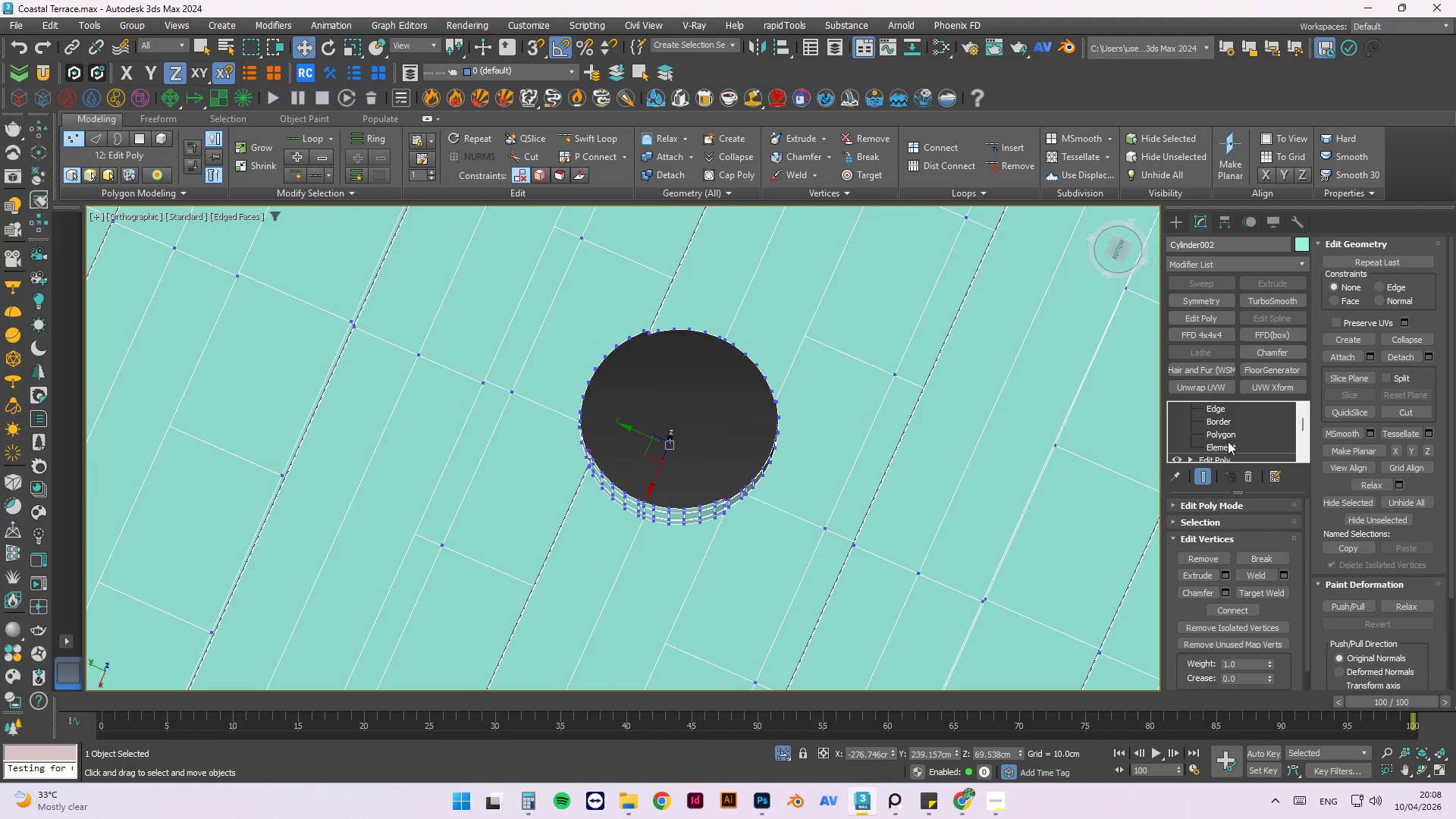 
left_click([1224, 434])
 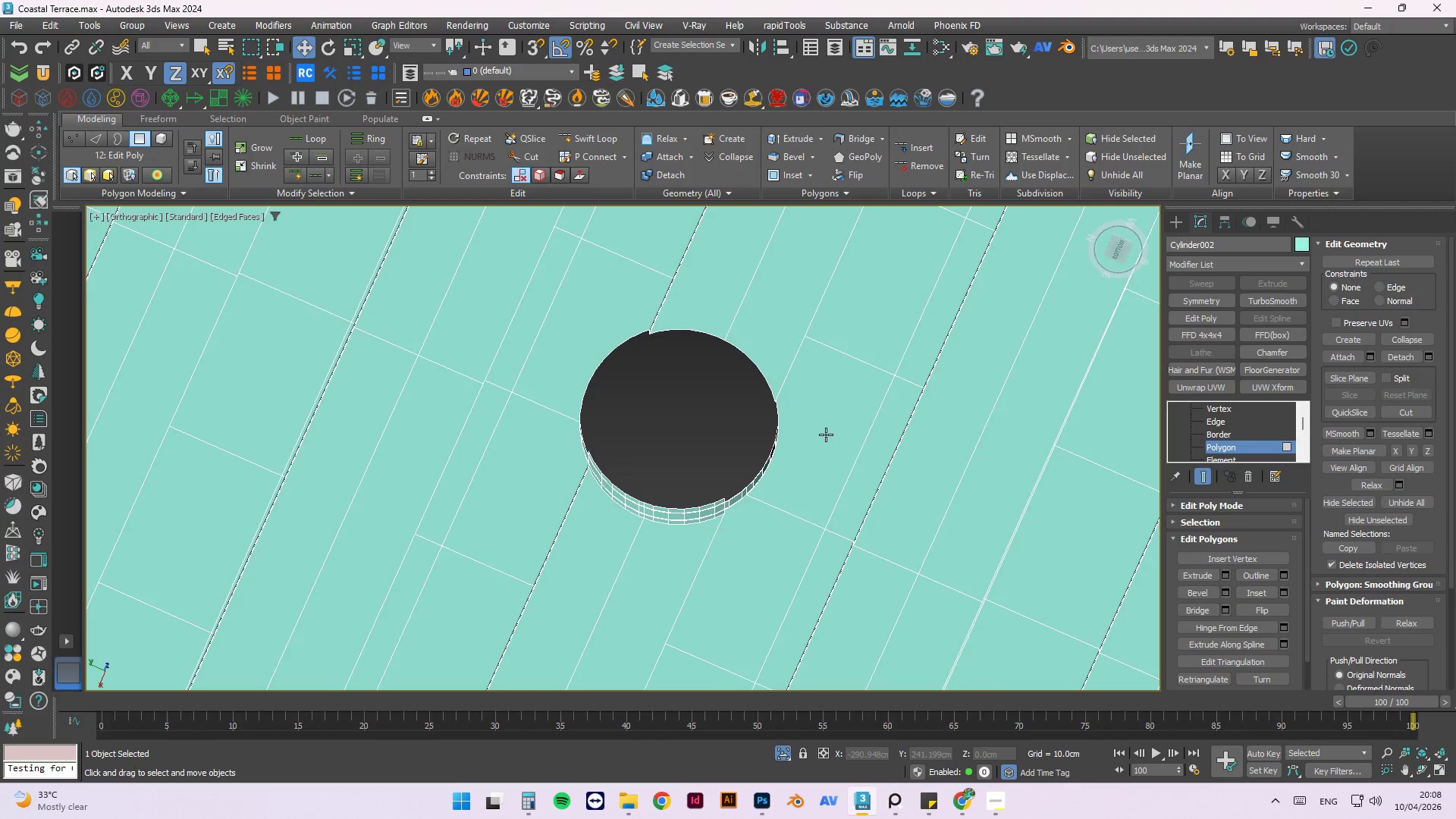 
hold_key(key=AltLeft, duration=1.52)
 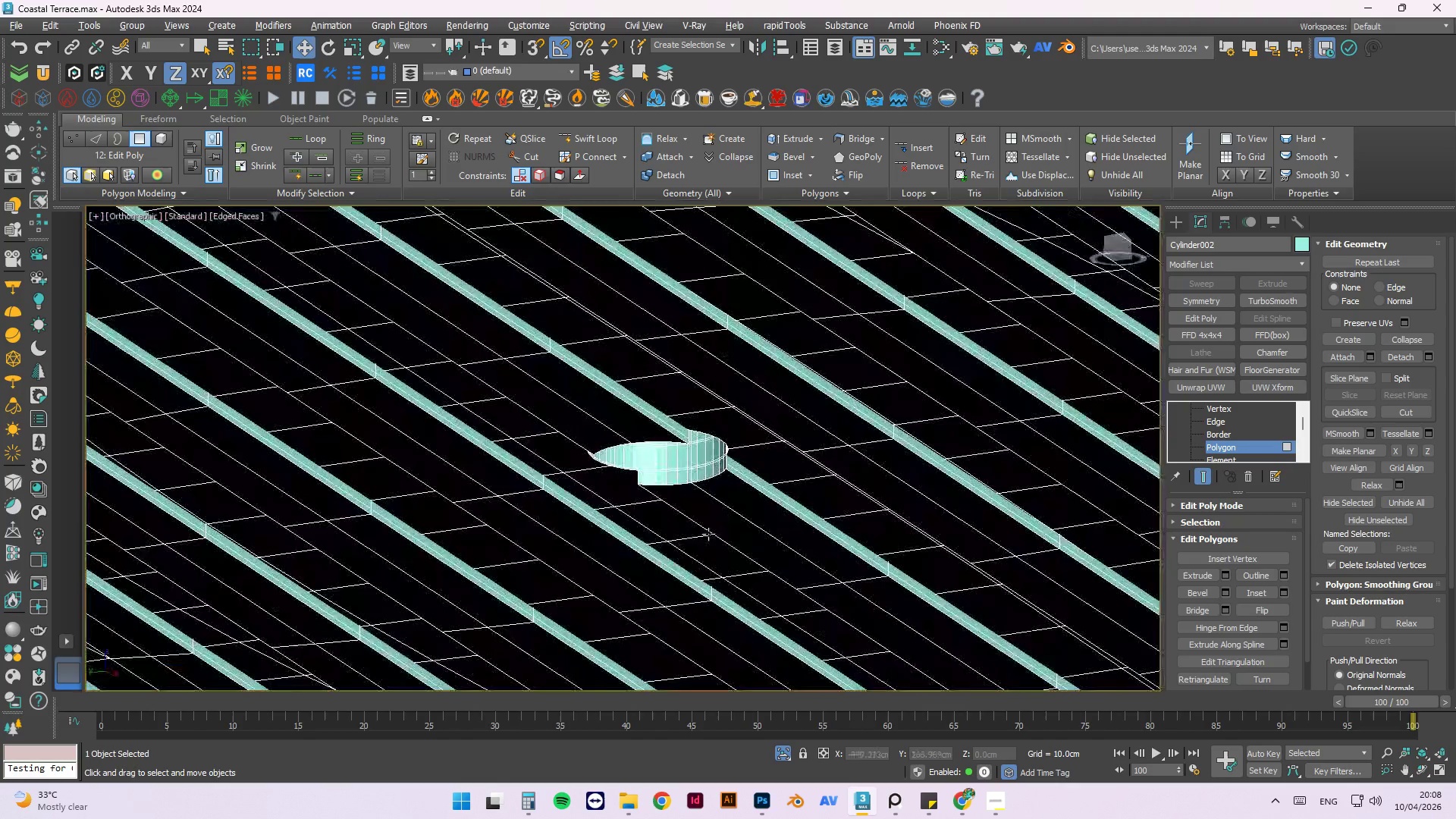 
scroll: coordinate [685, 411], scroll_direction: down, amount: 1.0
 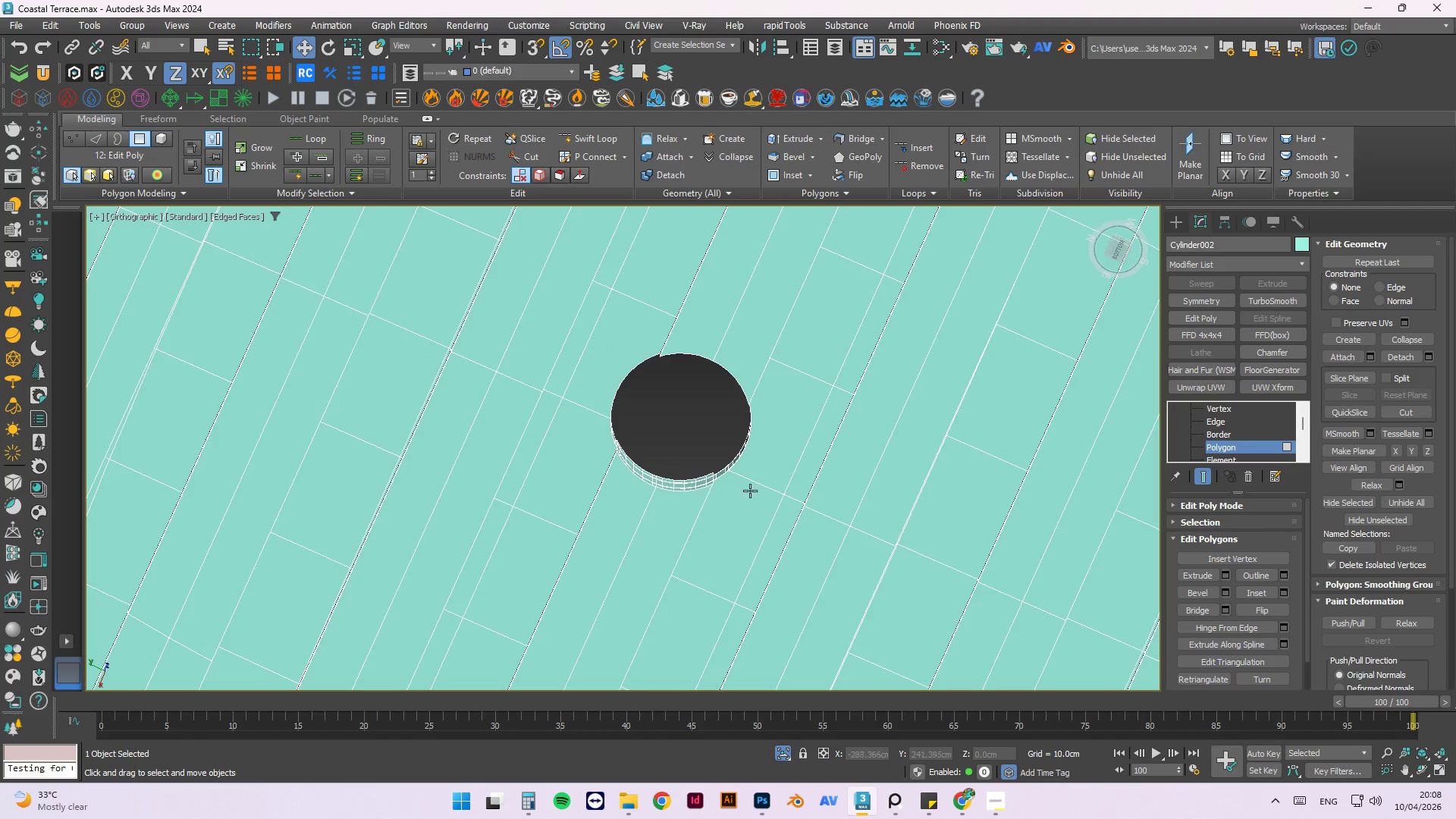 
hold_key(key=AltLeft, duration=1.5)
 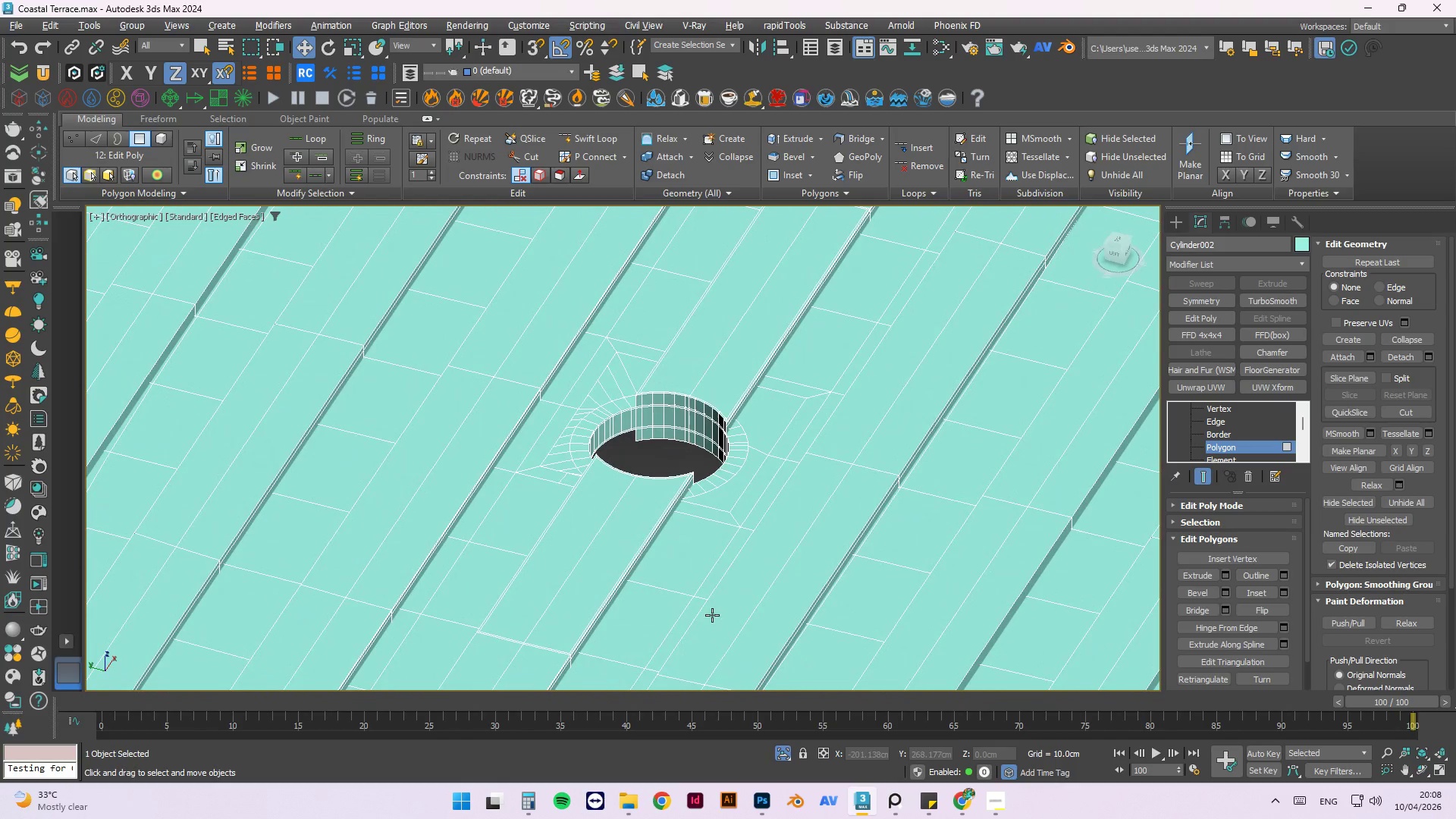 
hold_key(key=AltLeft, duration=1.51)
 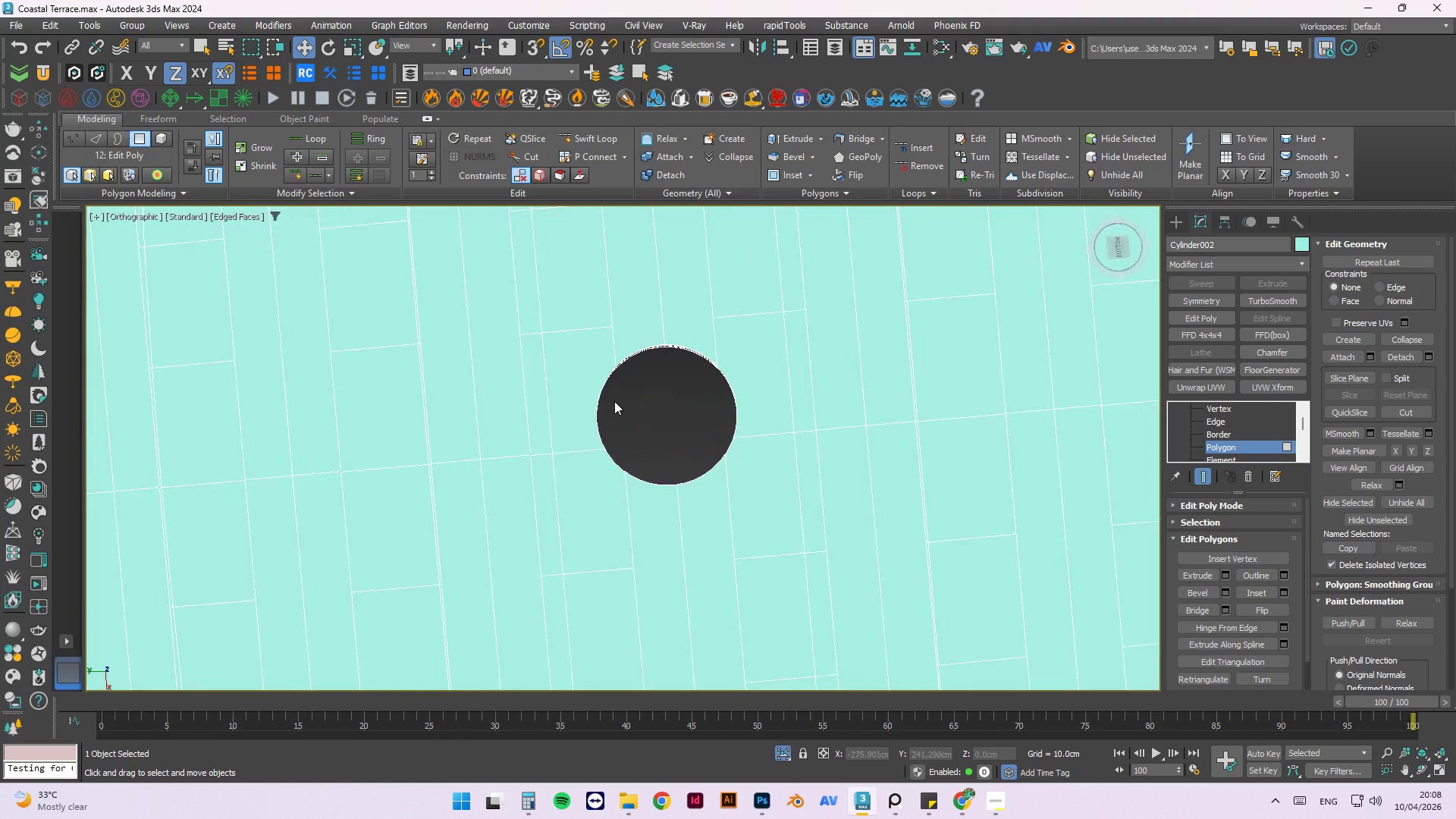 
hold_key(key=AltLeft, duration=0.33)
 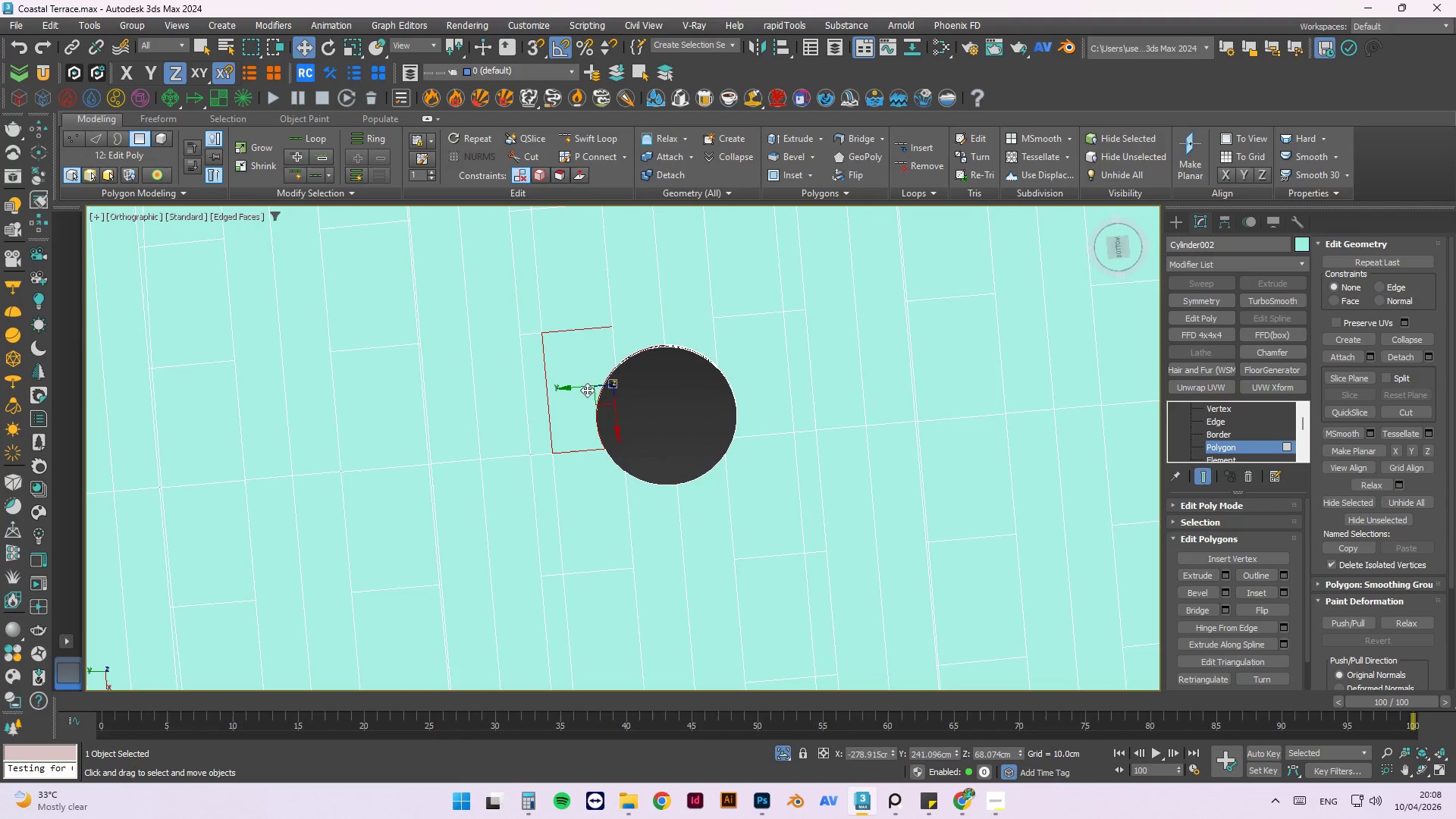 
hold_key(key=ControlLeft, duration=1.51)
double_click([595, 494])
 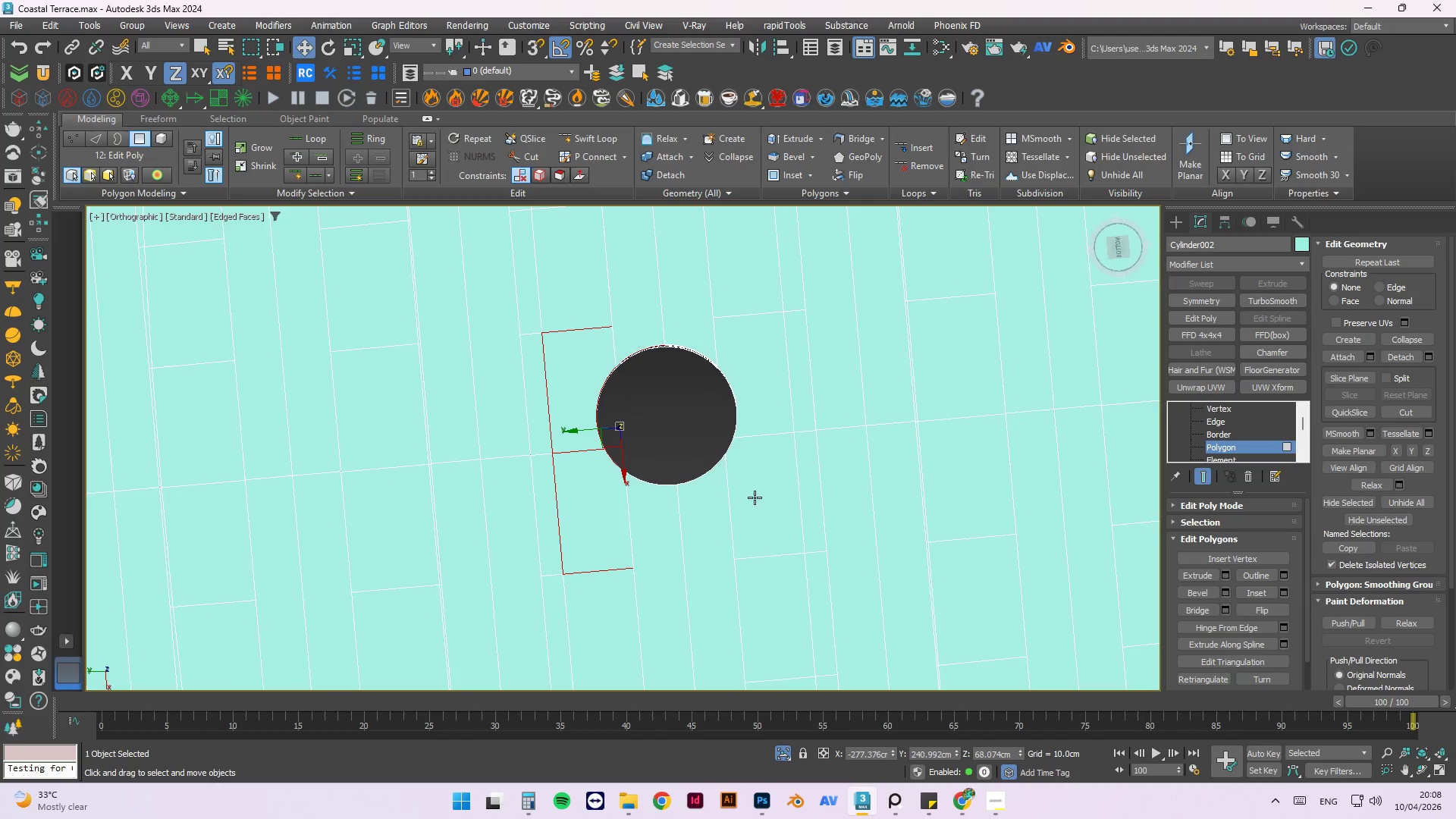 
left_click([755, 497])
 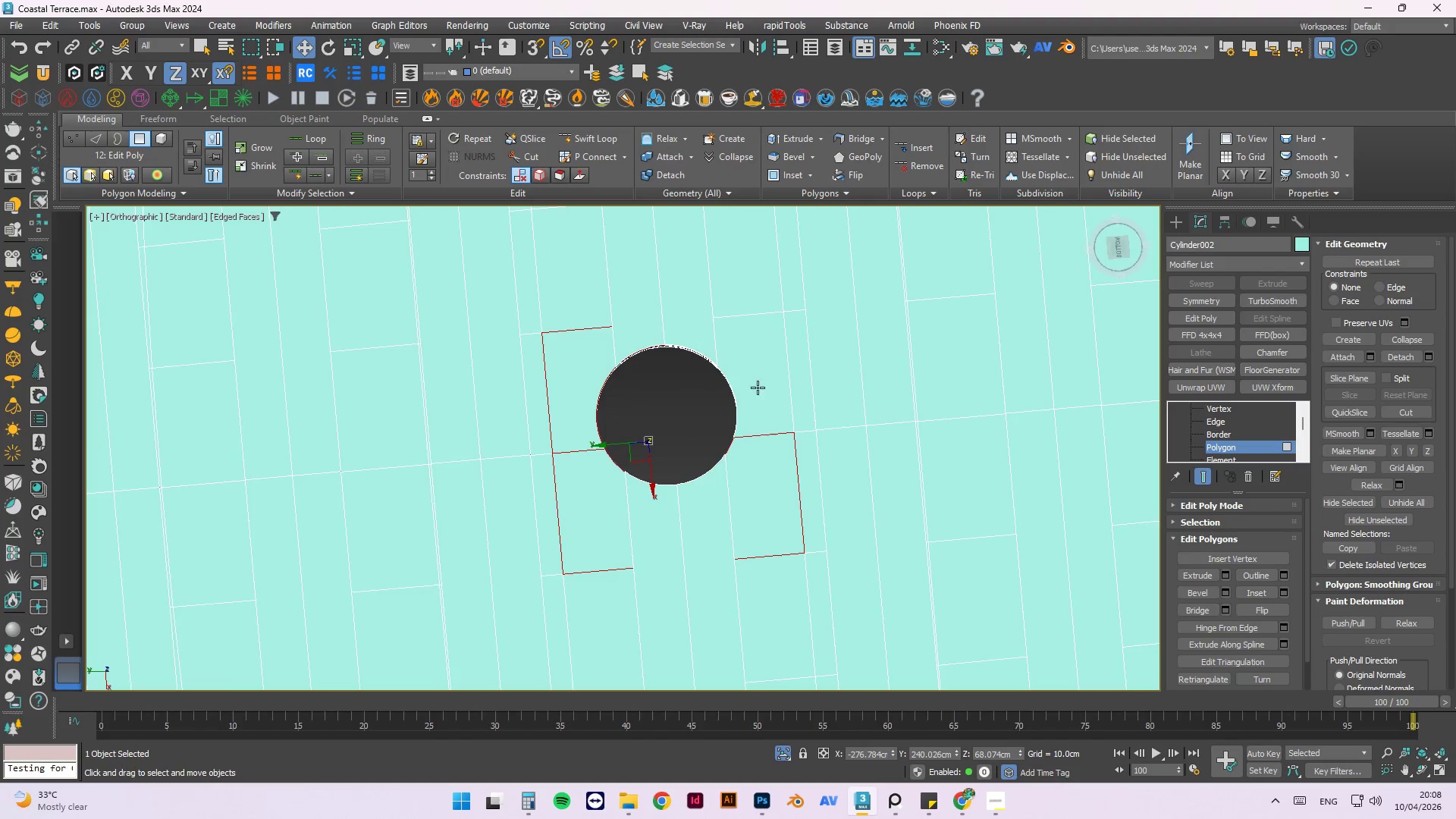 
double_click([758, 386])
 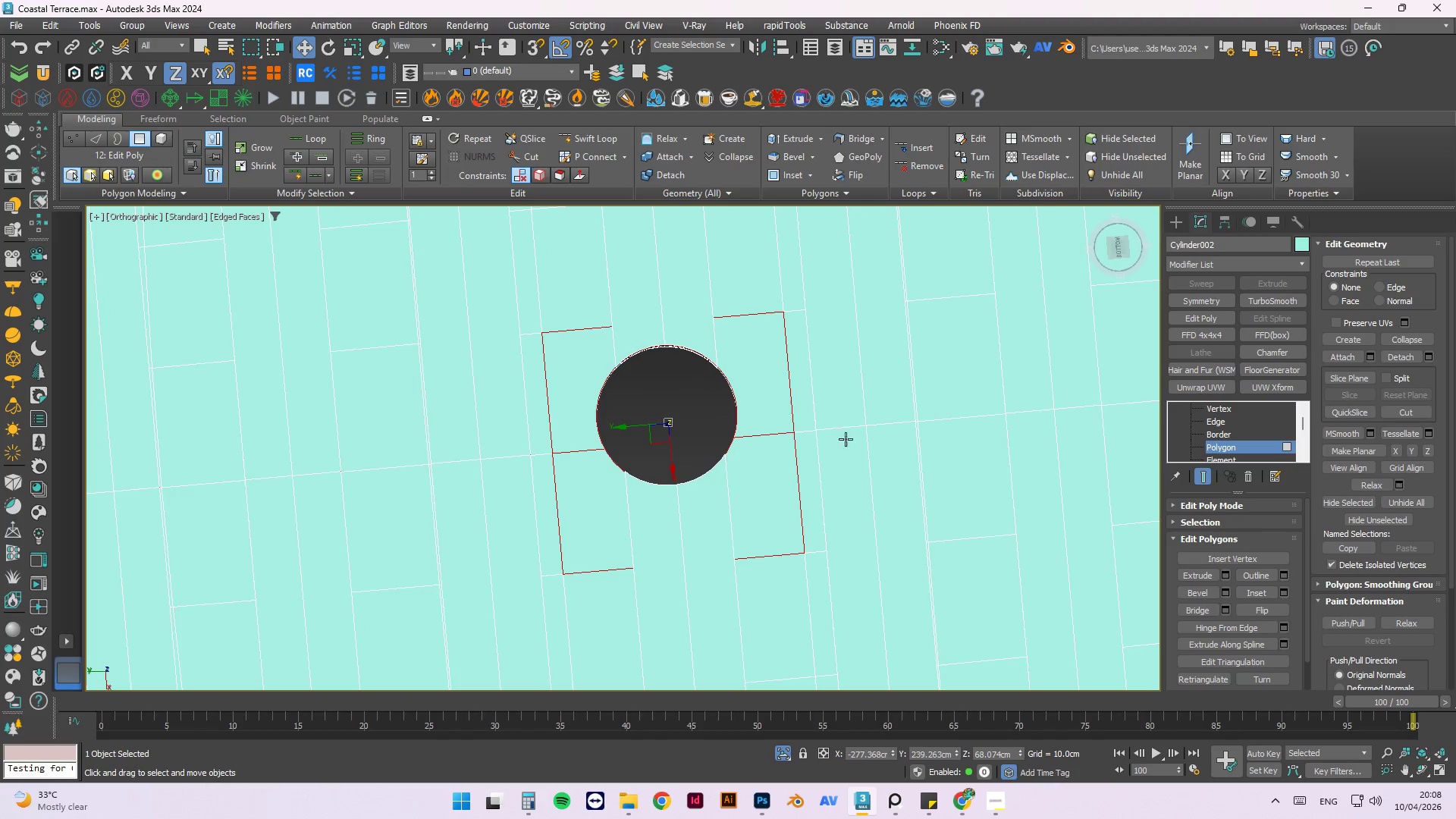 
hold_key(key=ControlLeft, duration=3.95)
 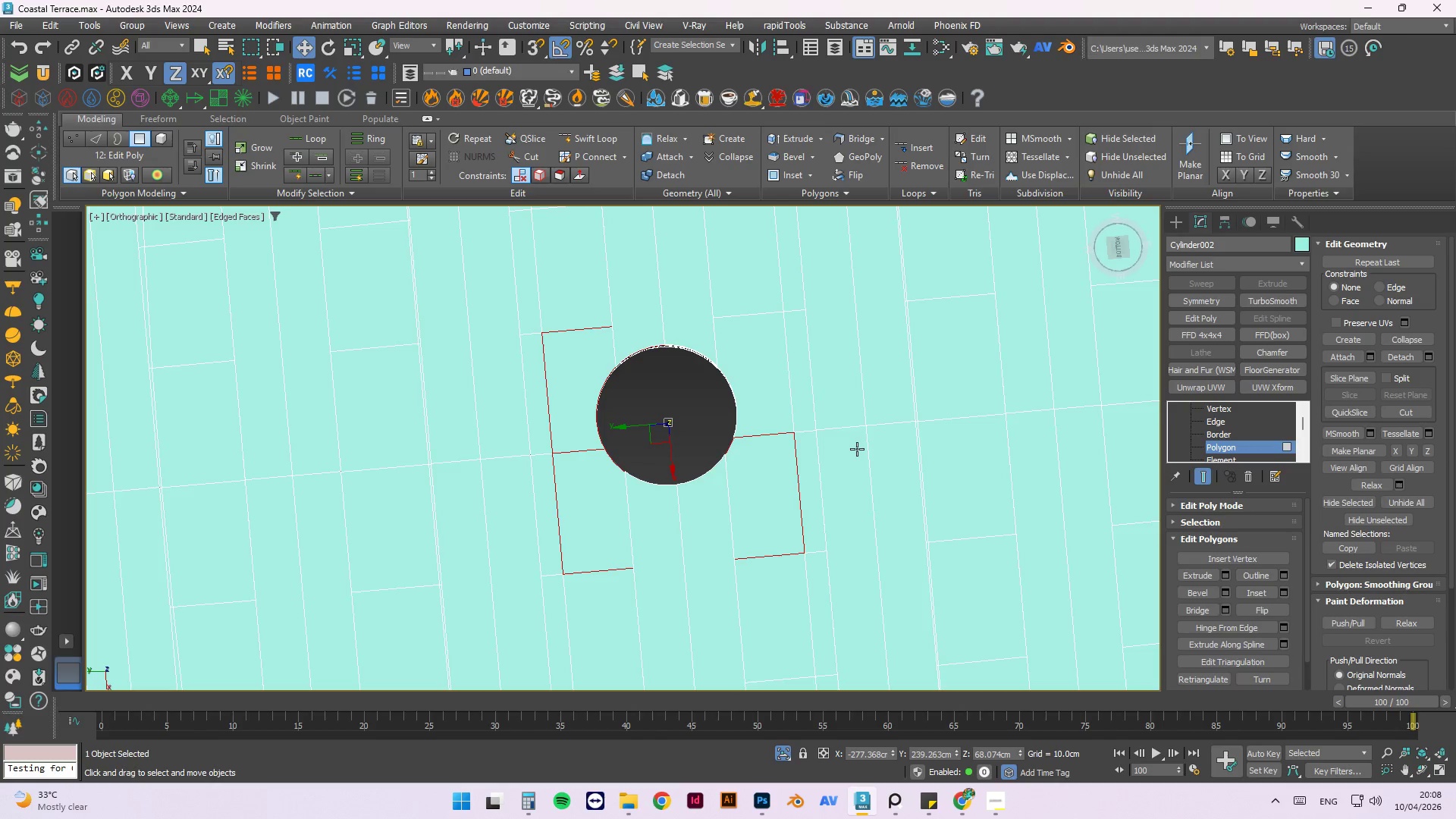 
key(Control+Z)
 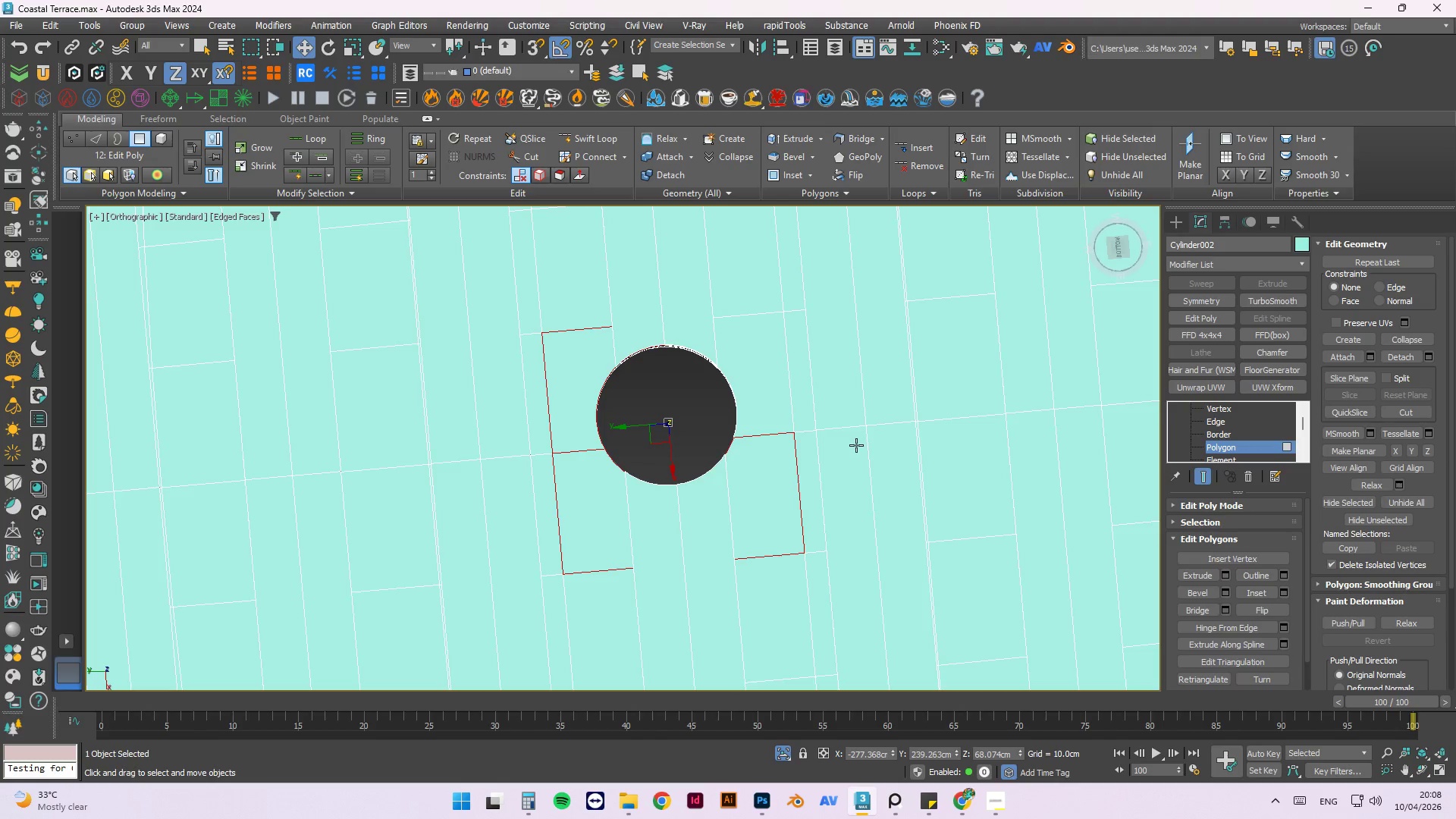 
key(Control+Z)
 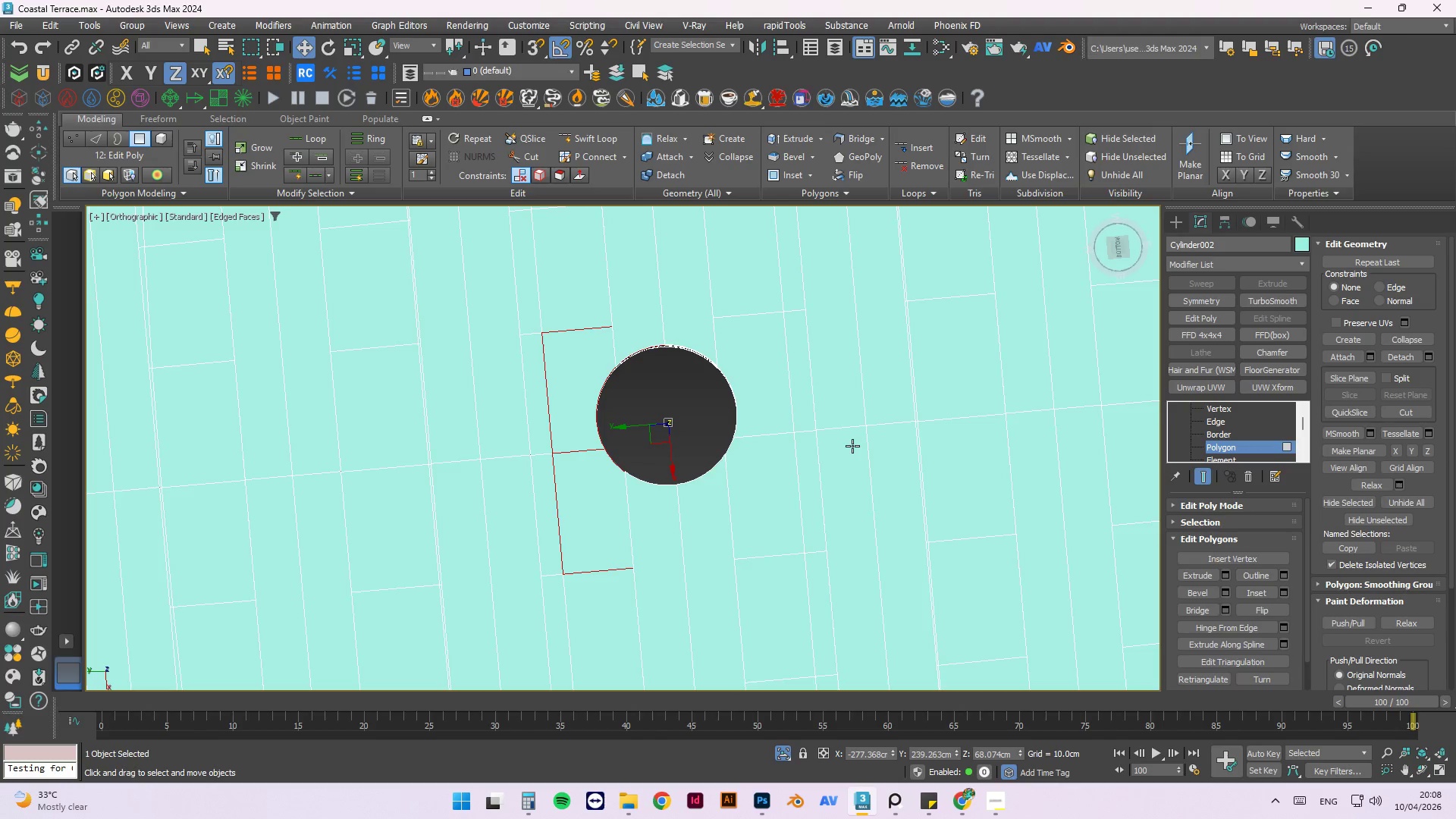 
key(Control+Z)
 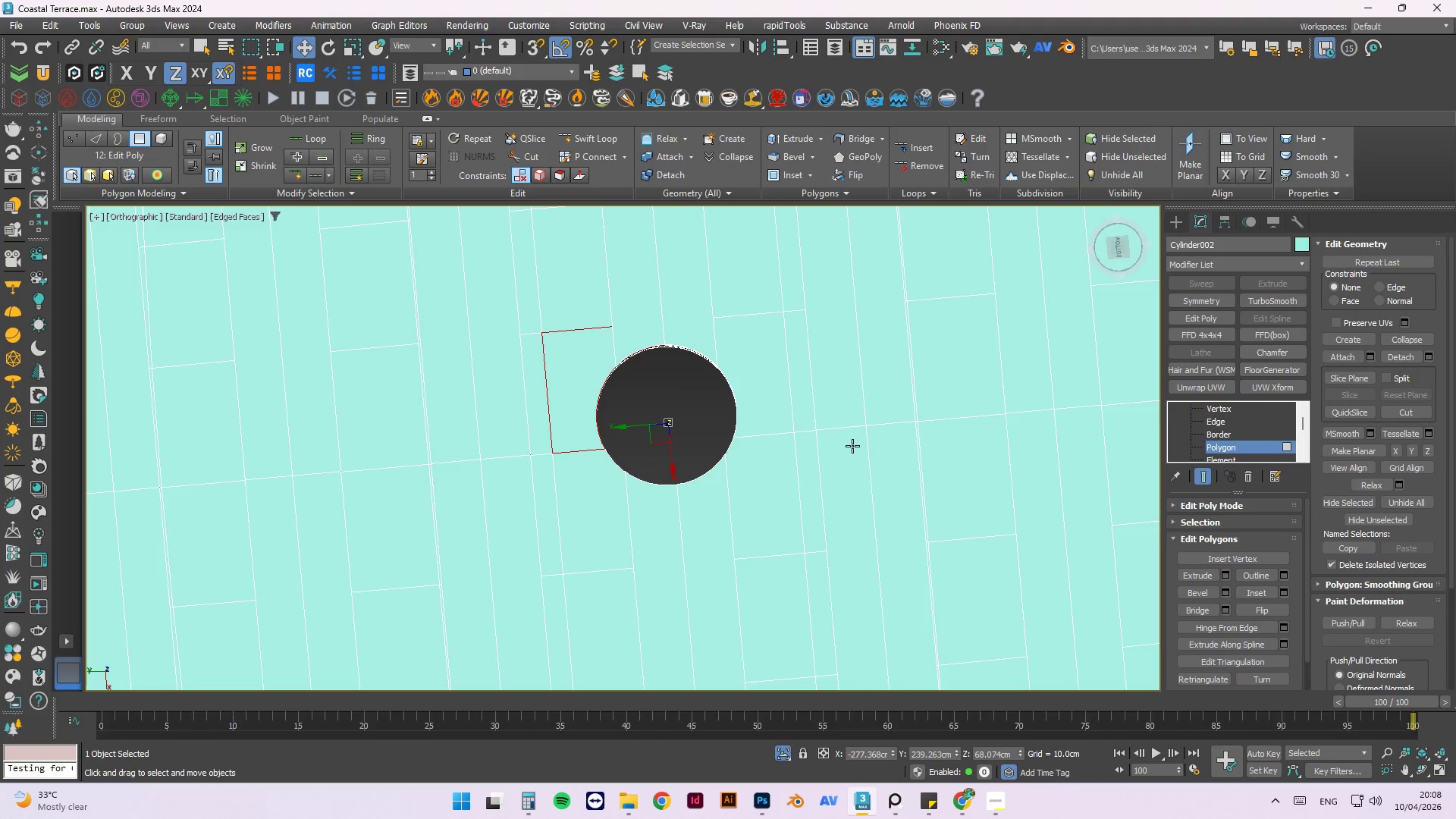 
key(Control+Z)
 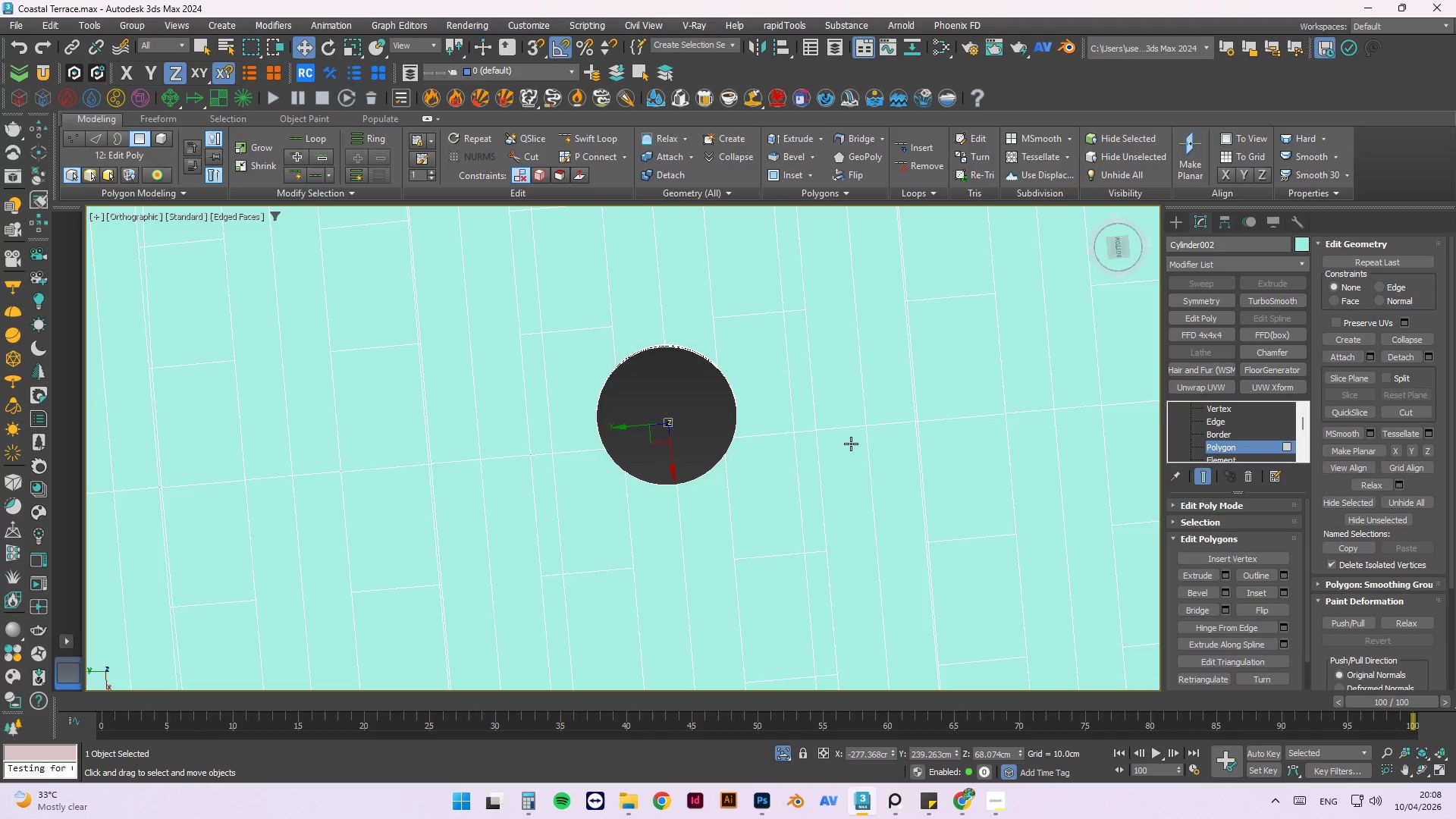 
key(Q)
 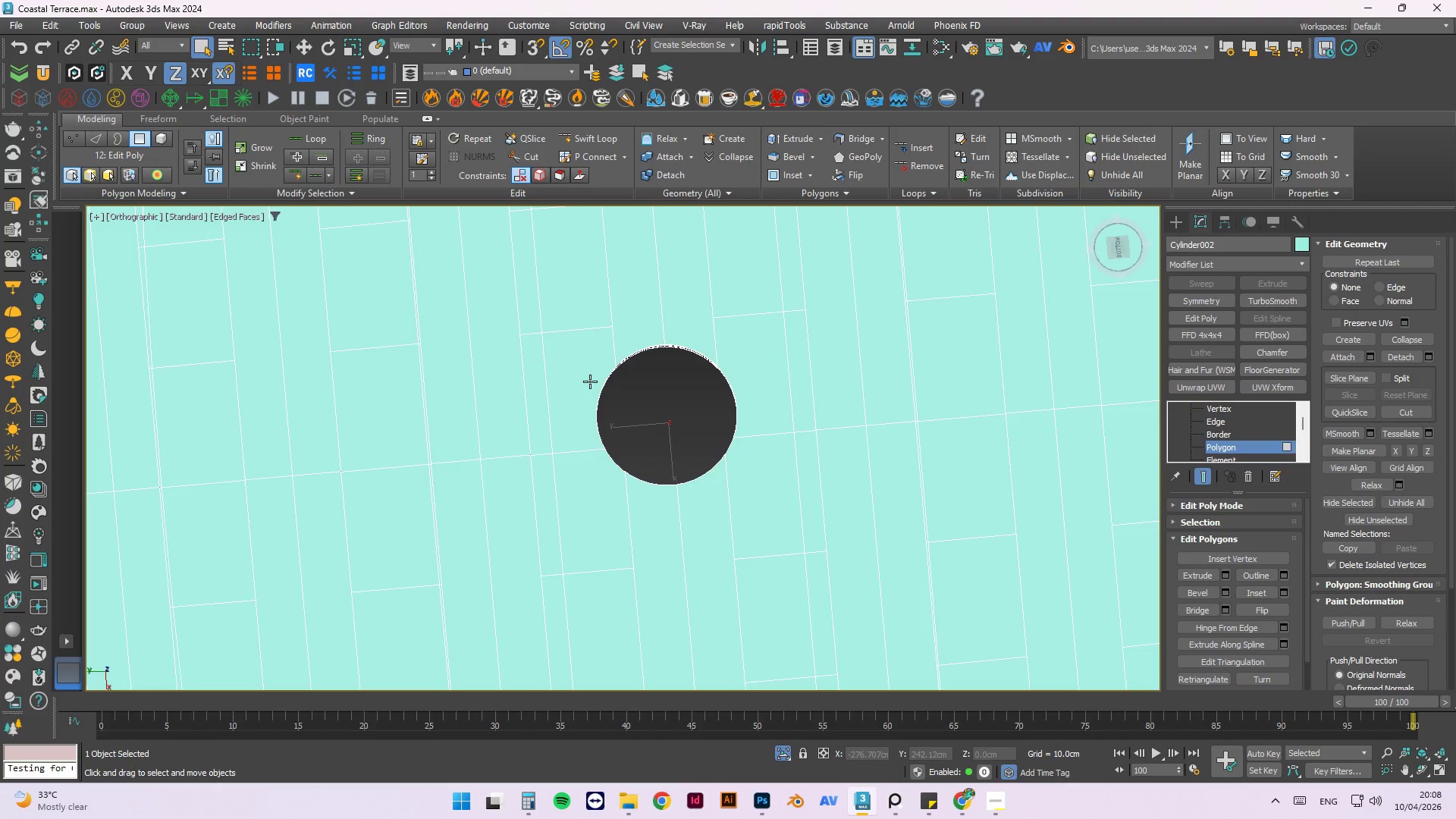 
left_click([590, 381])
 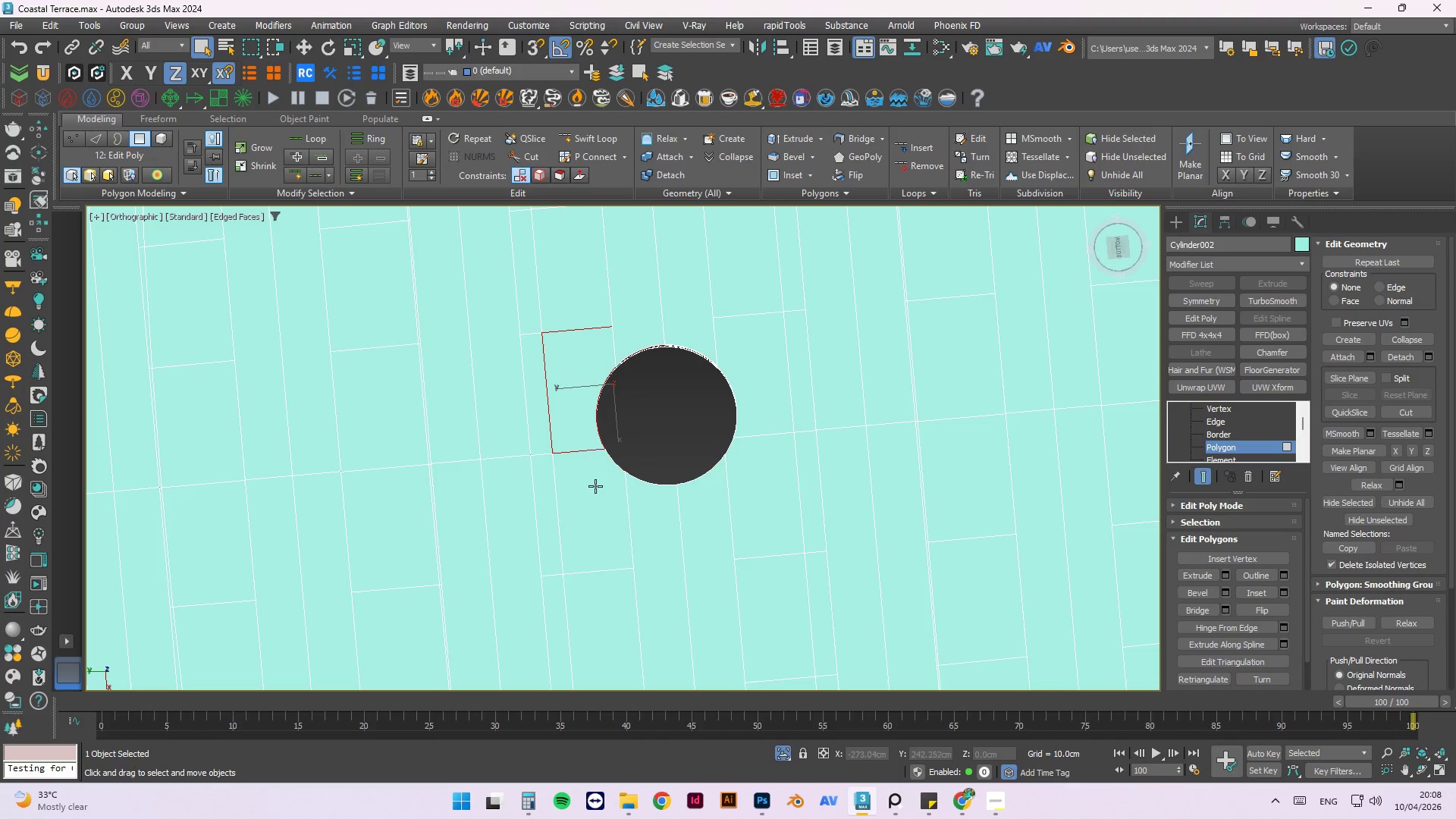 
double_click([596, 489])
 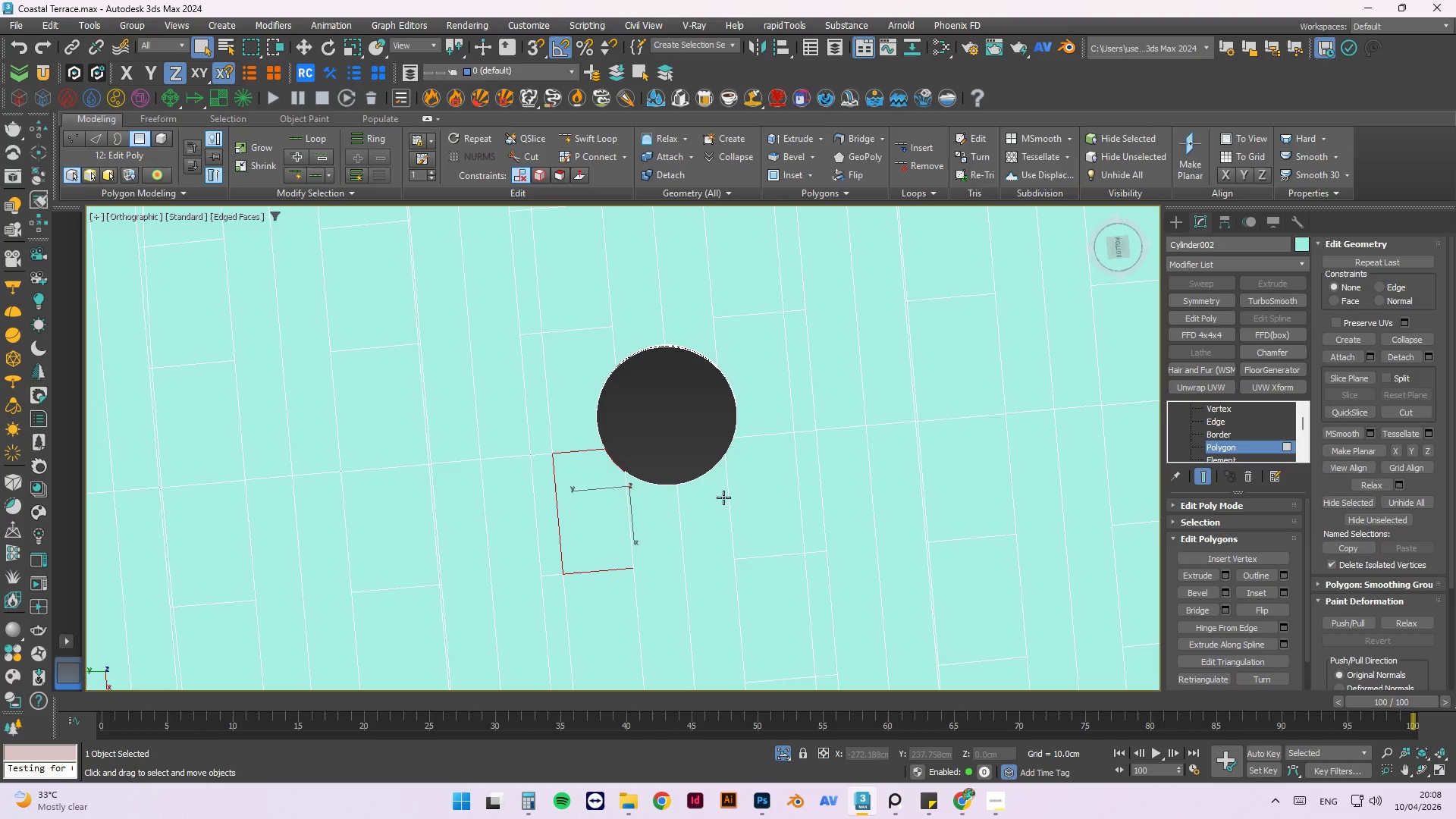 
hold_key(key=ControlLeft, duration=1.53)
double_click([748, 396])
 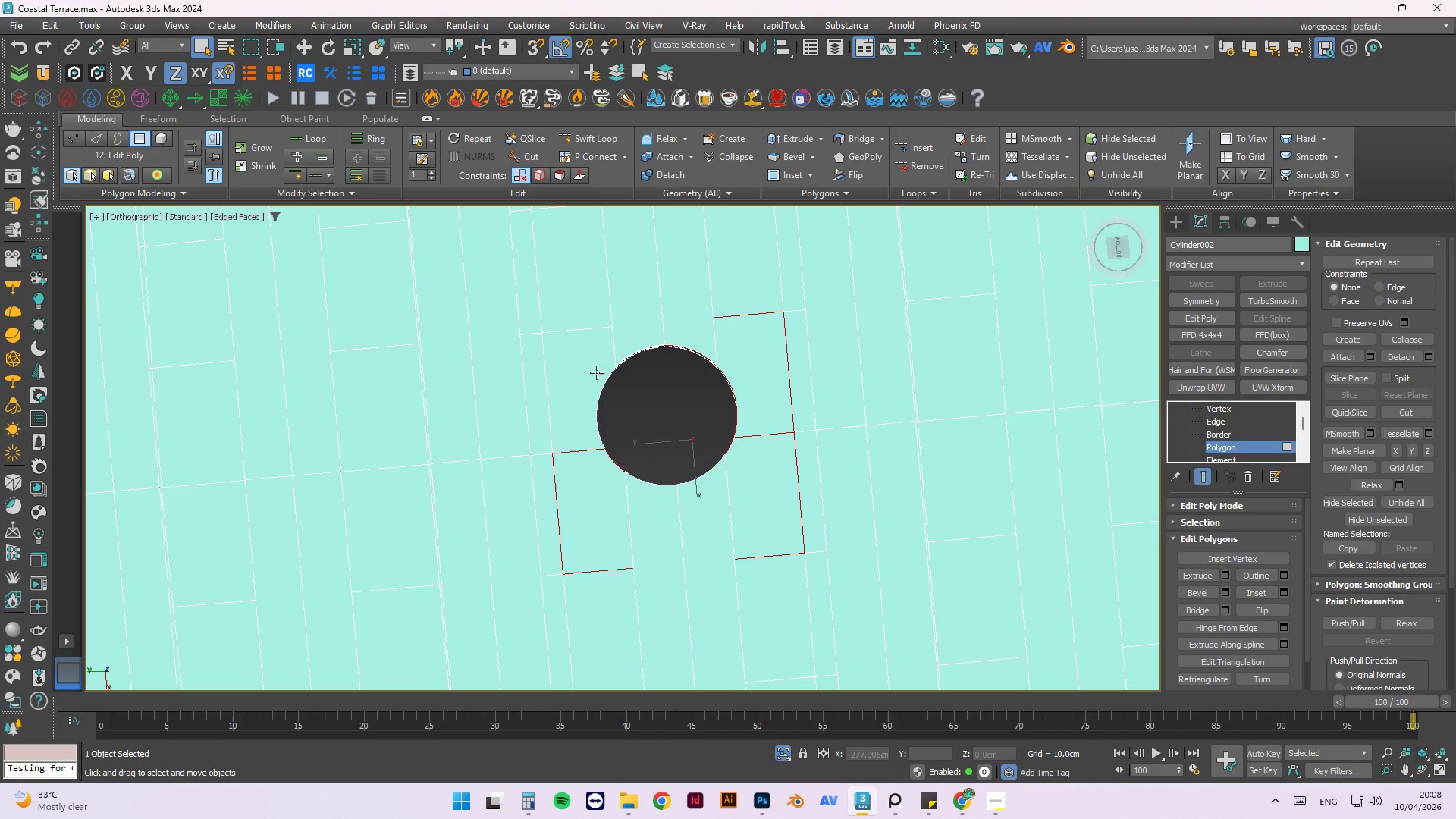 
left_click([593, 372])
 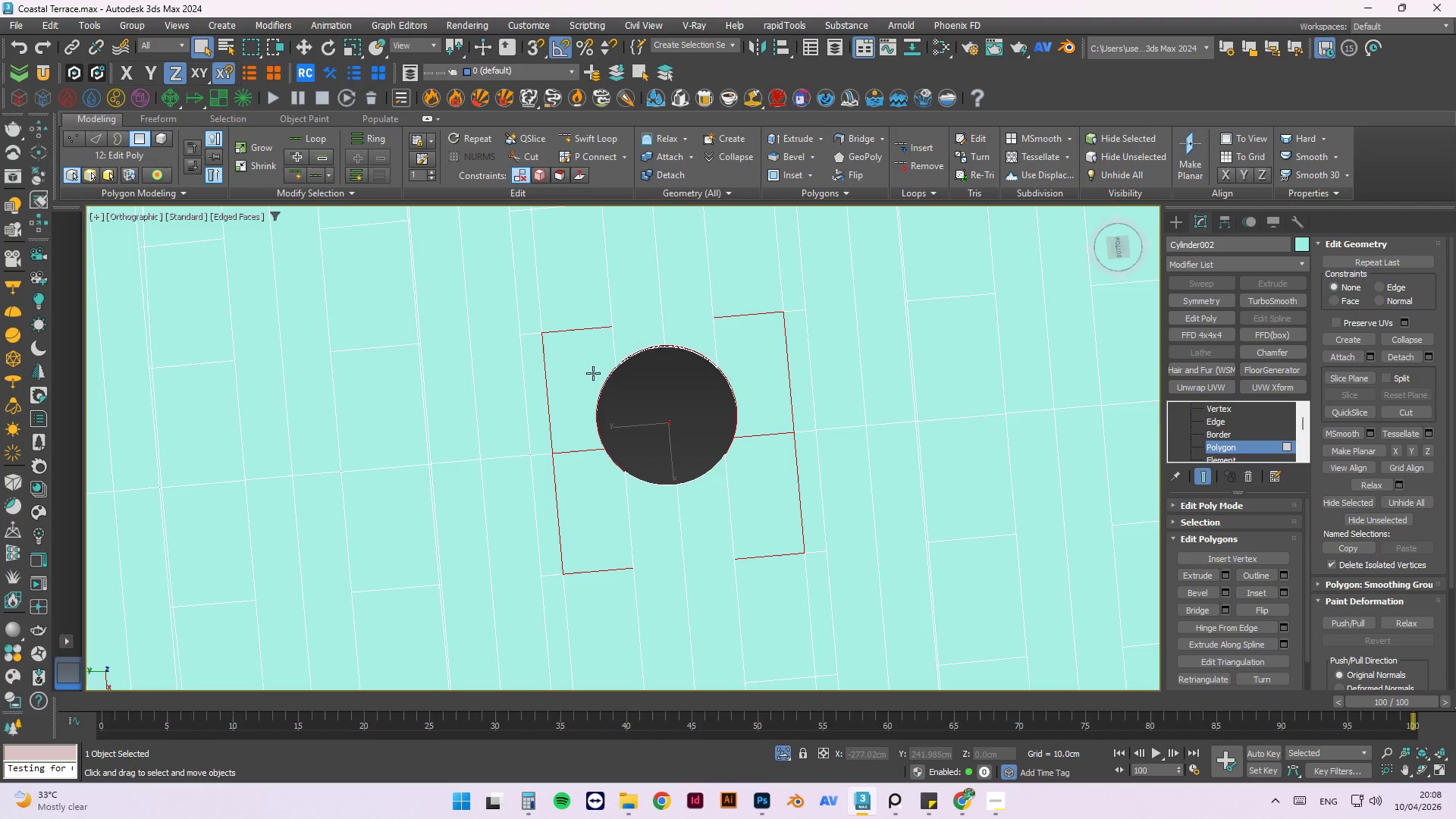 
key(Control+ControlLeft)
 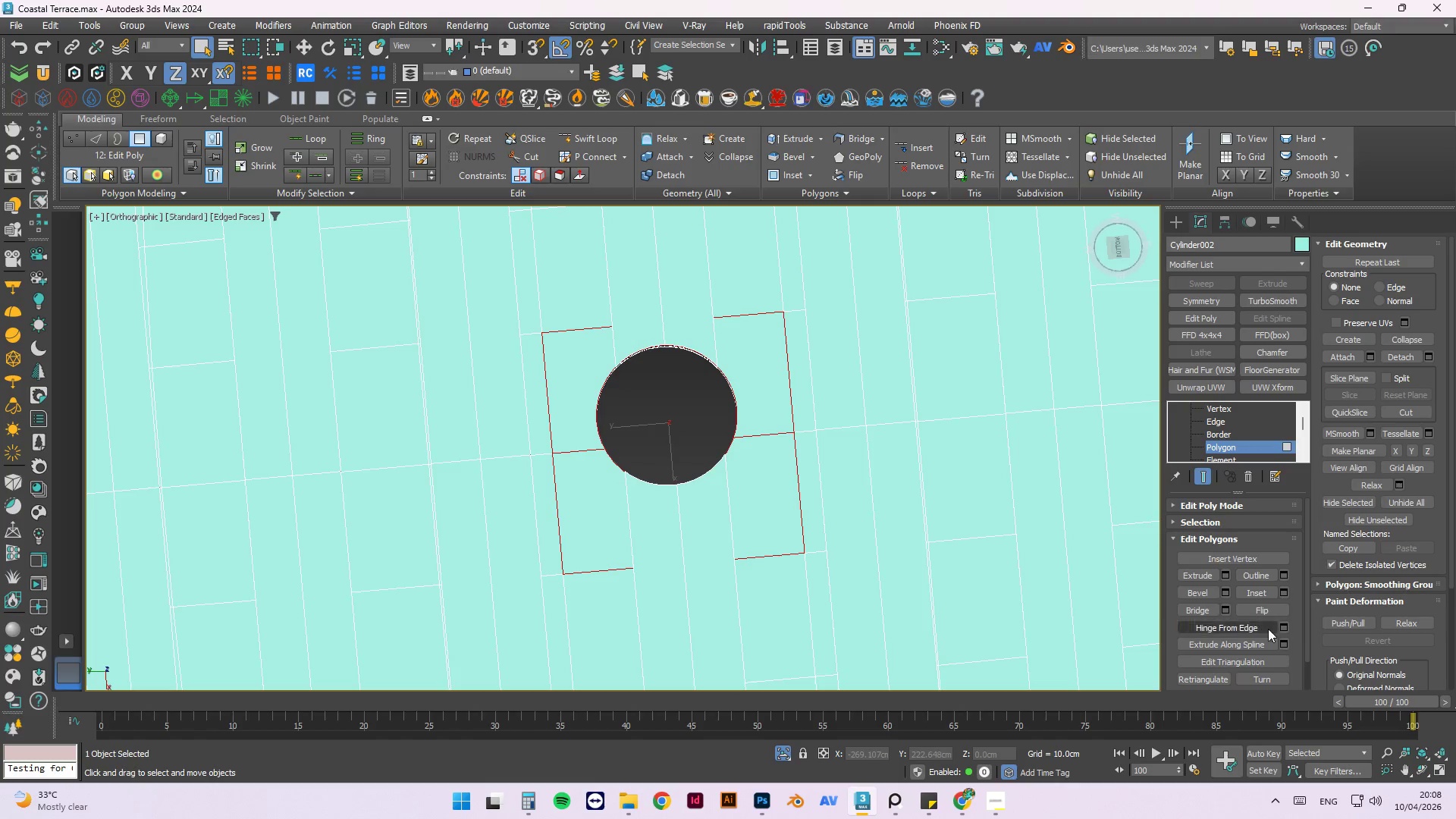 
left_click([1286, 593])
 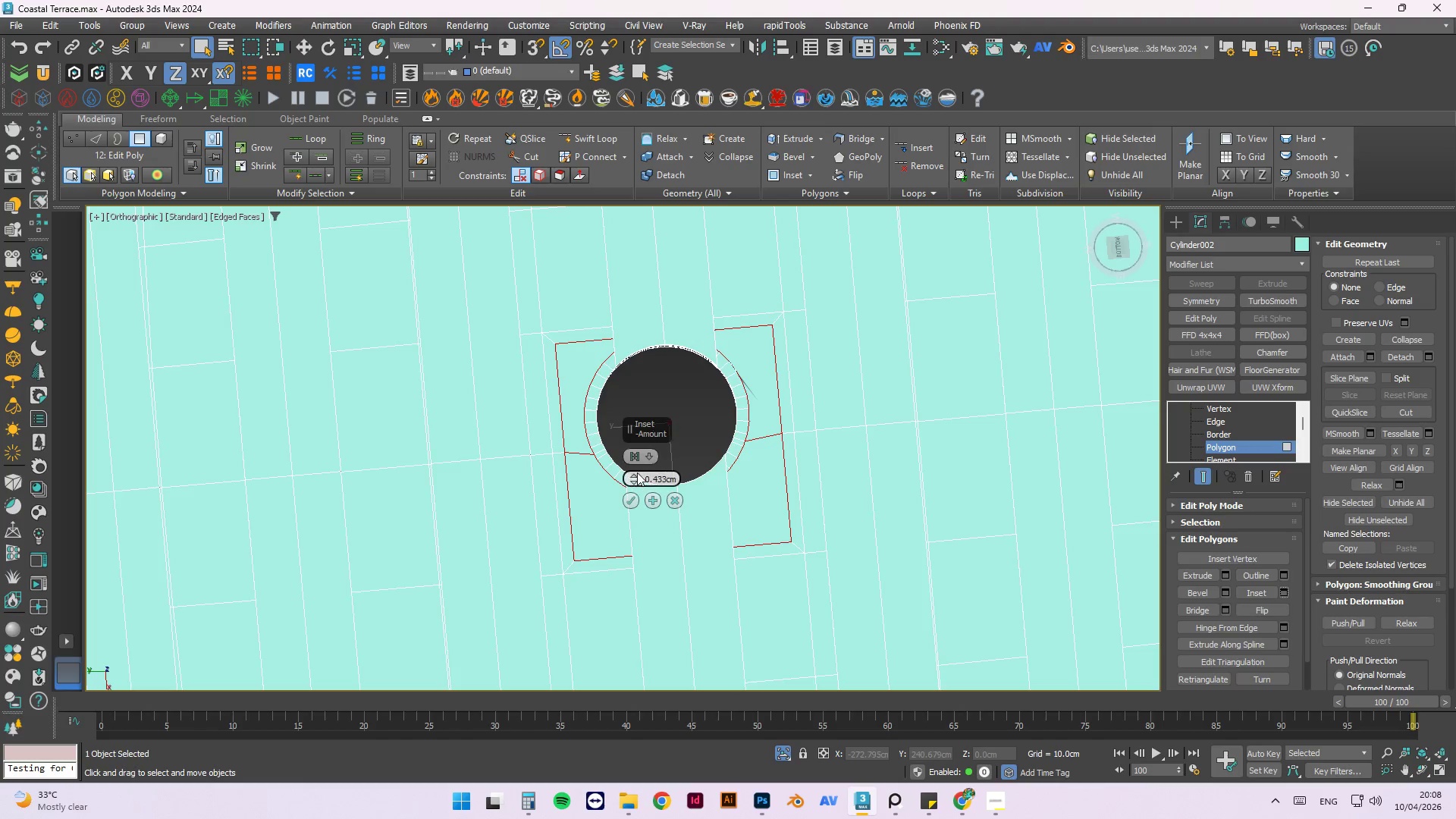 
left_click_drag(start_coordinate=[635, 475], to_coordinate=[641, 475])
 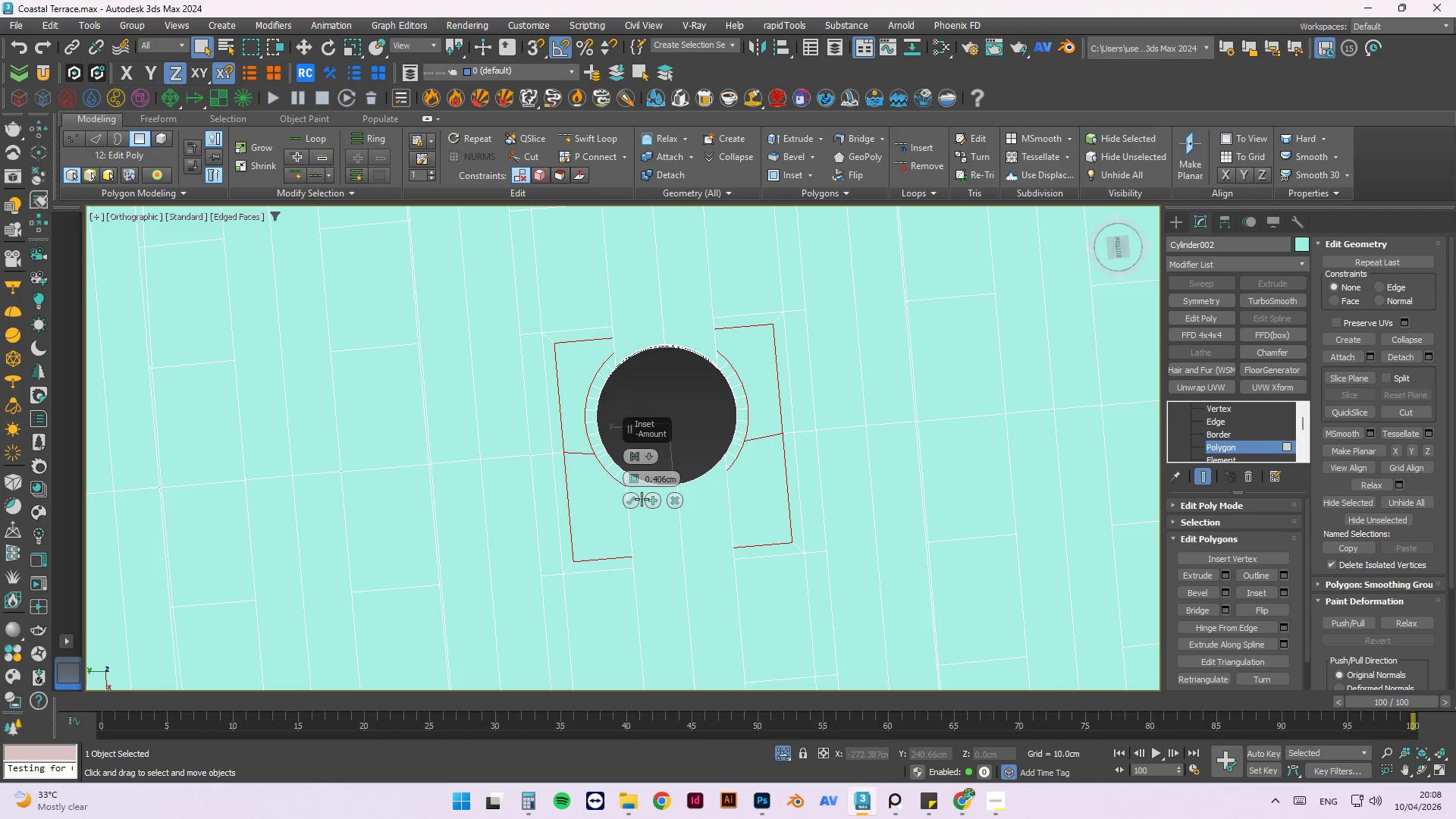 
left_click([637, 501])
 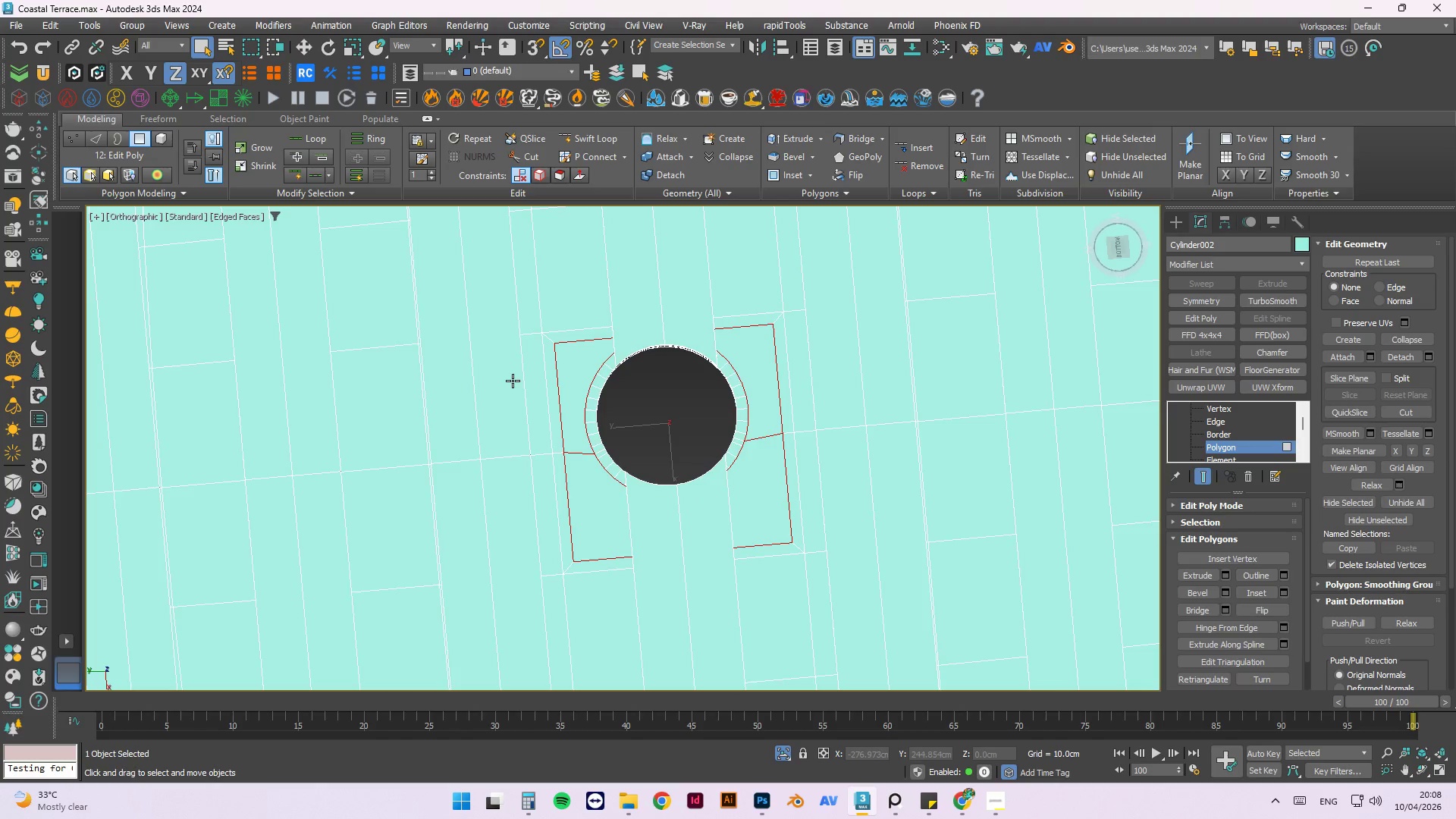 
key(X)
 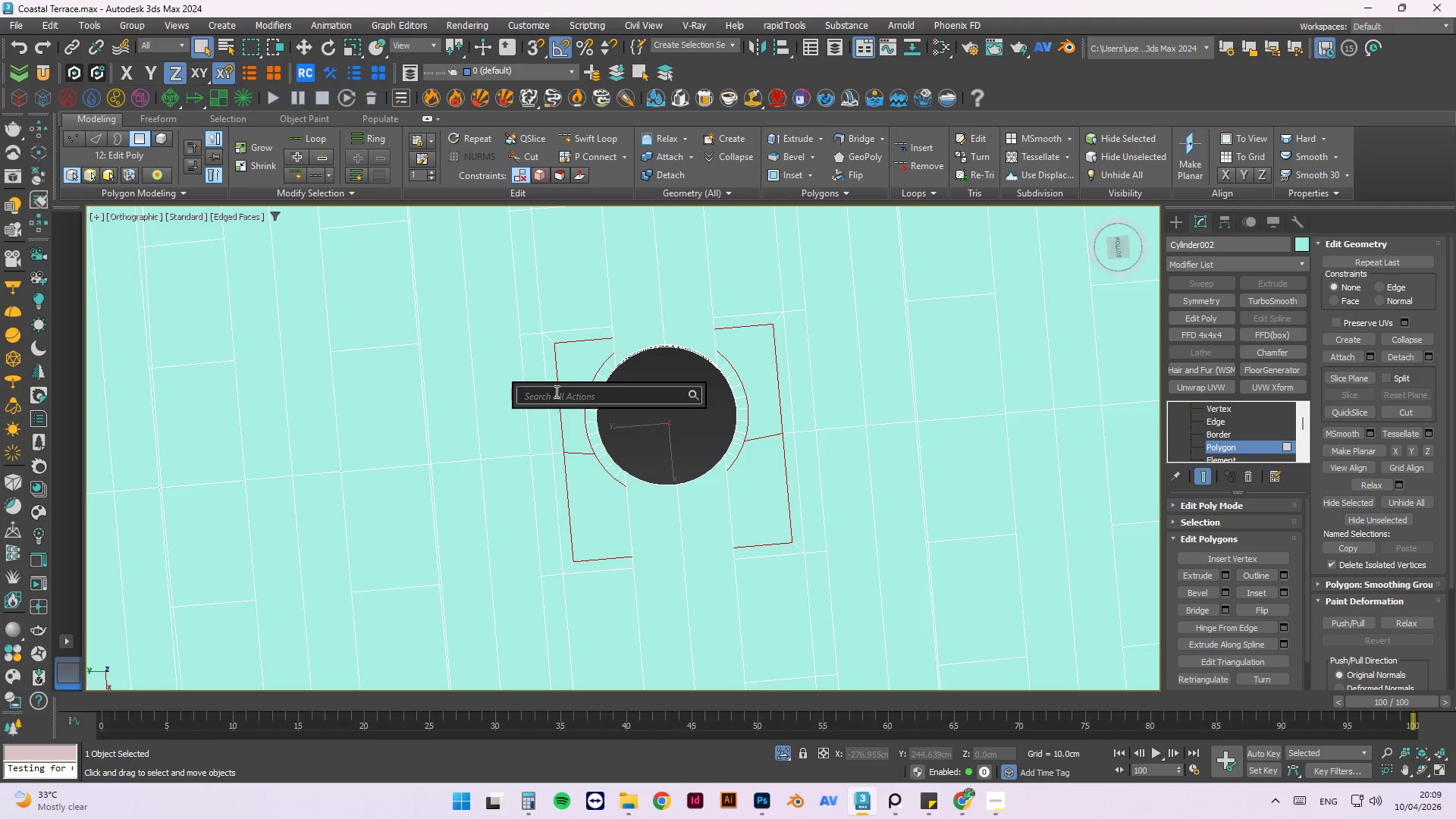 
type(cut)
 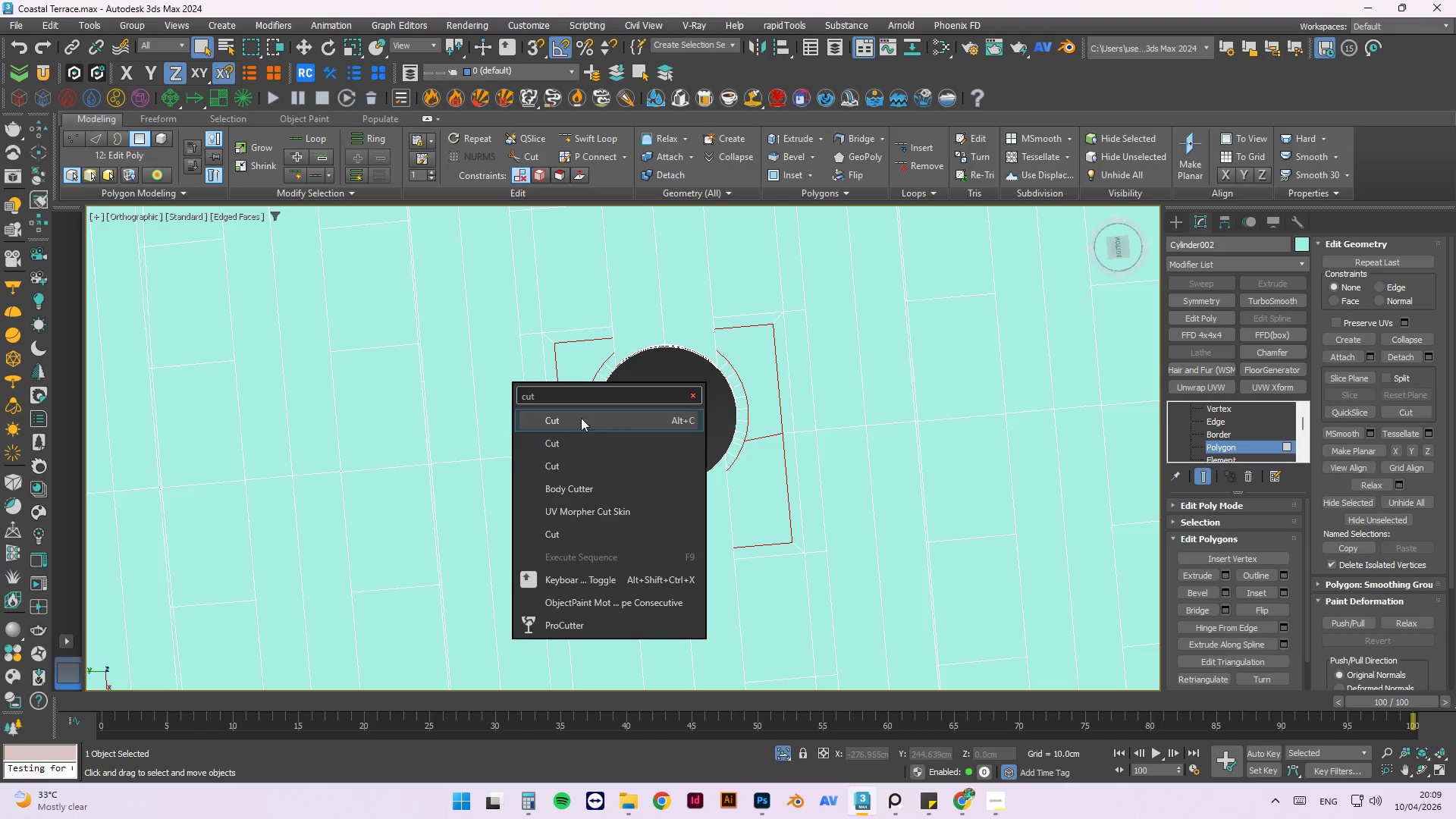 
left_click([580, 416])
 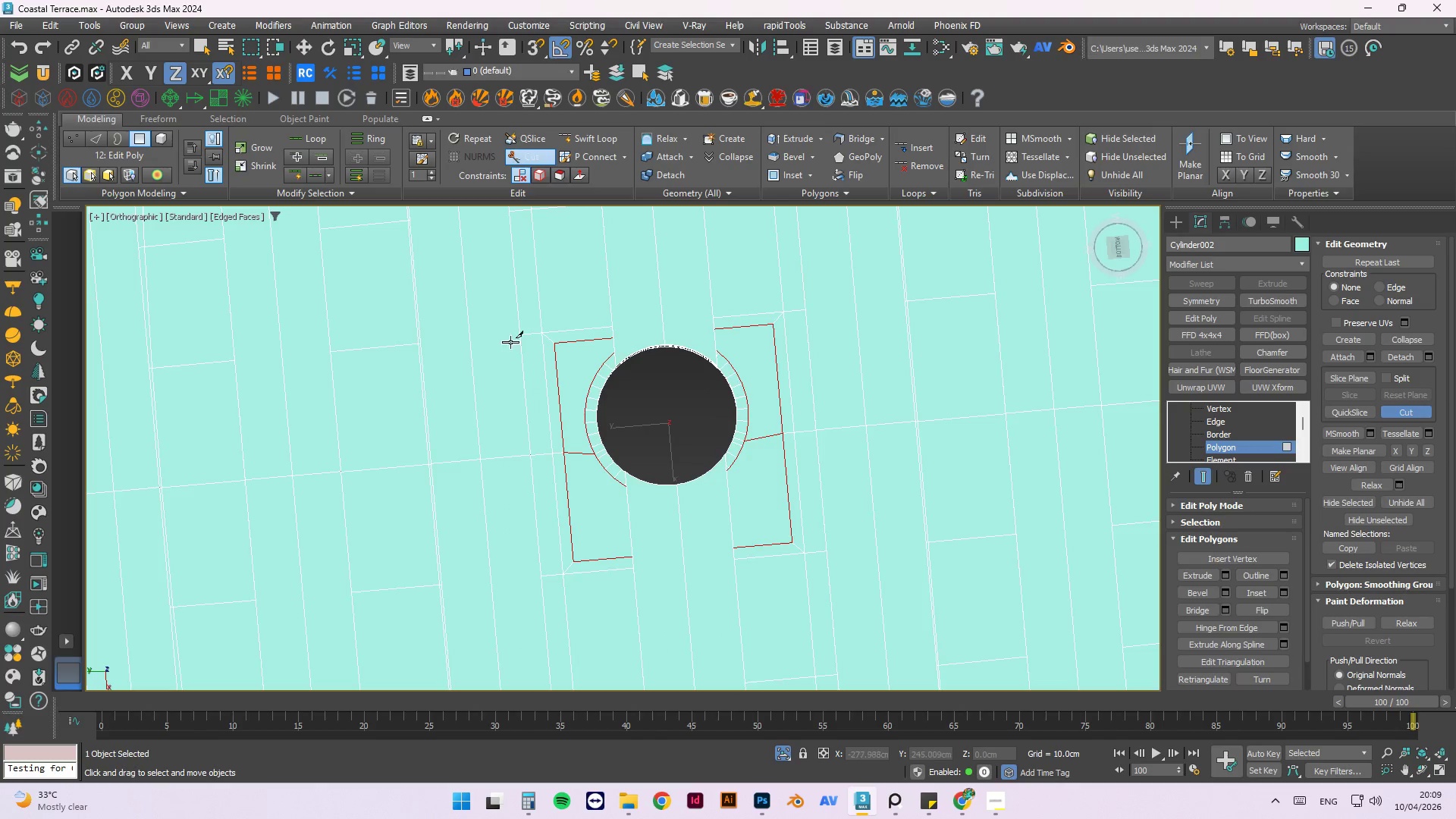 
scroll: coordinate [594, 381], scroll_direction: up, amount: 3.0
 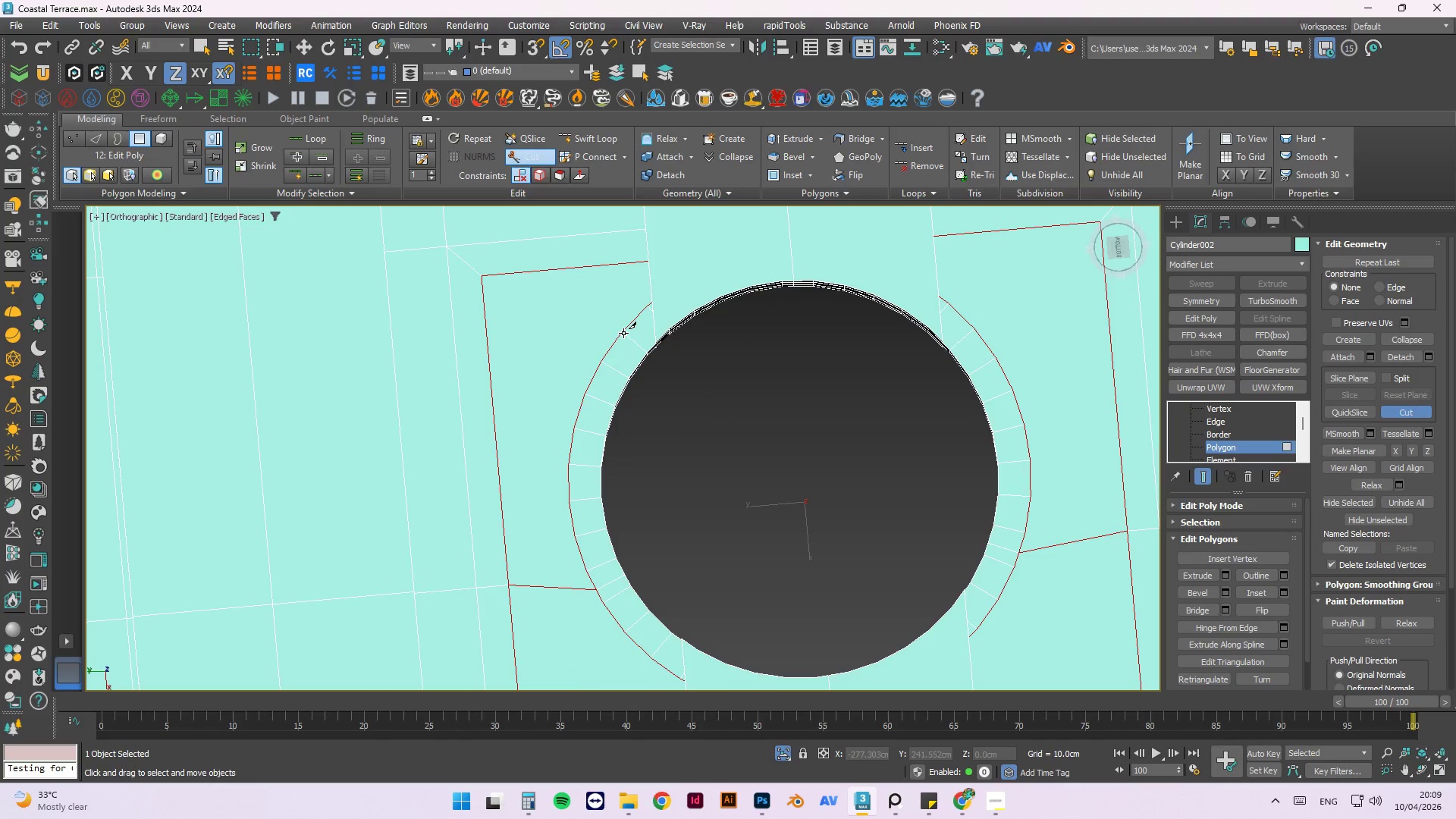 
left_click_drag(start_coordinate=[623, 333], to_coordinate=[548, 268])
 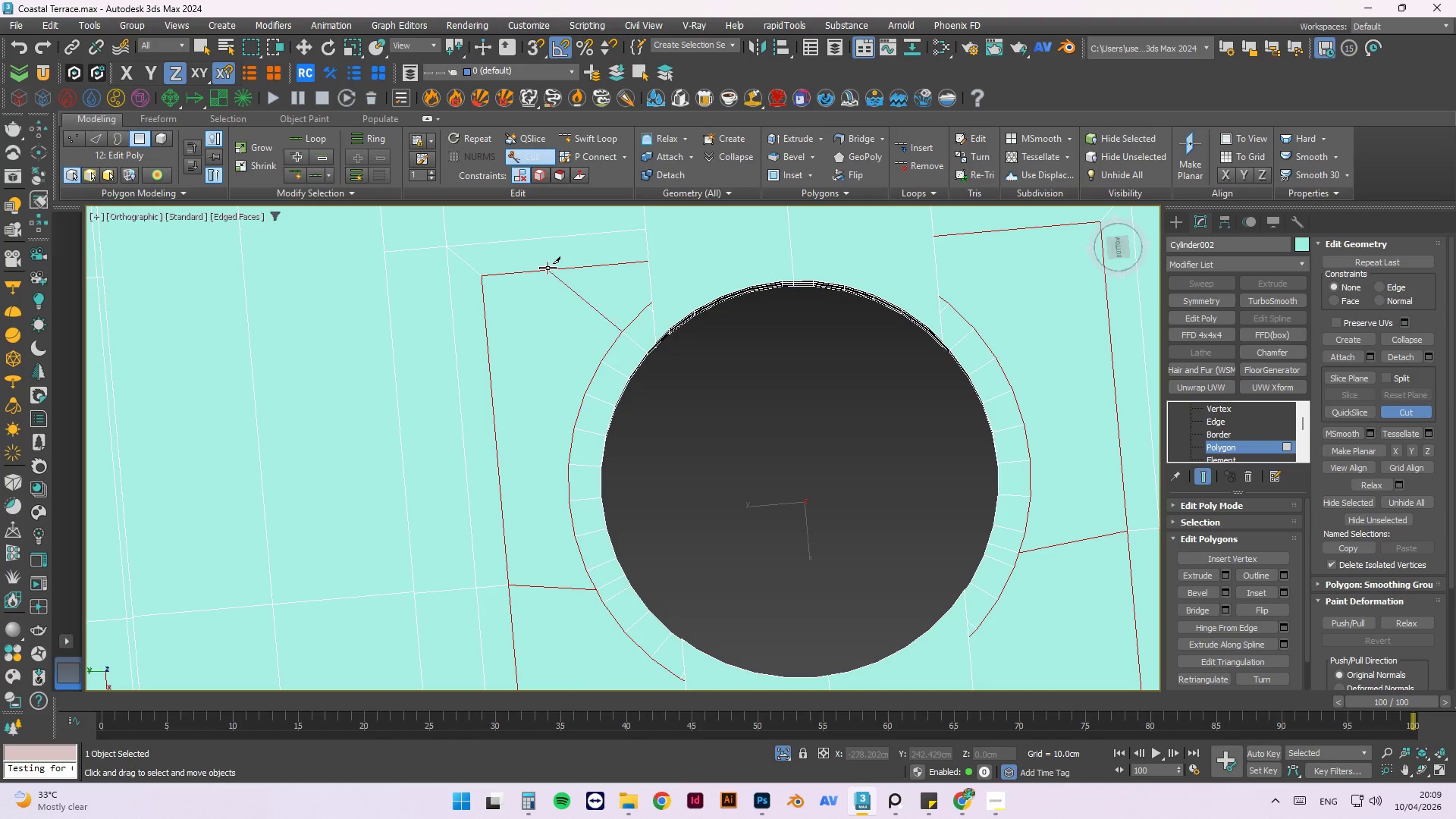 
left_click([548, 268])
 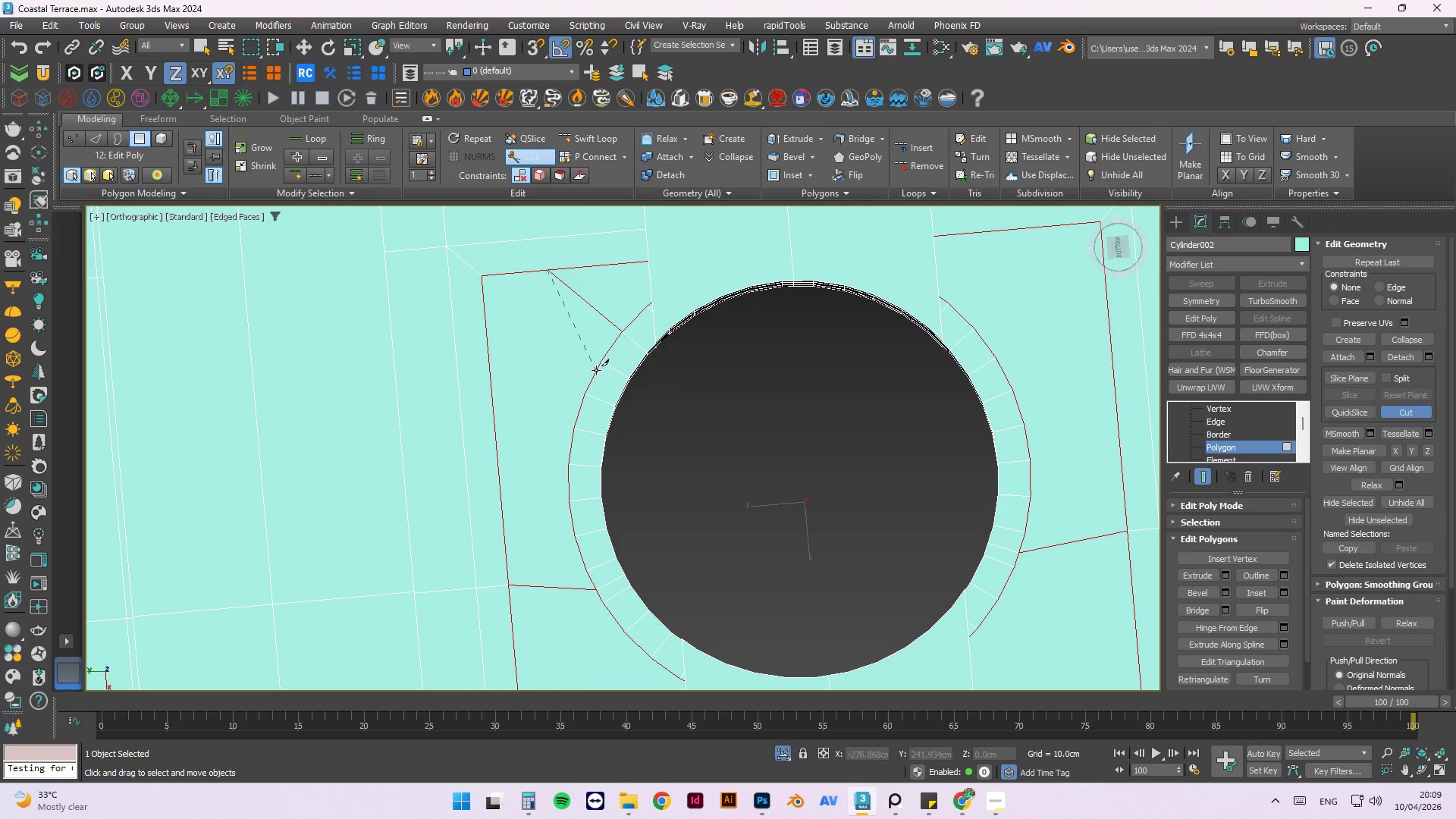 
right_click([588, 337])
 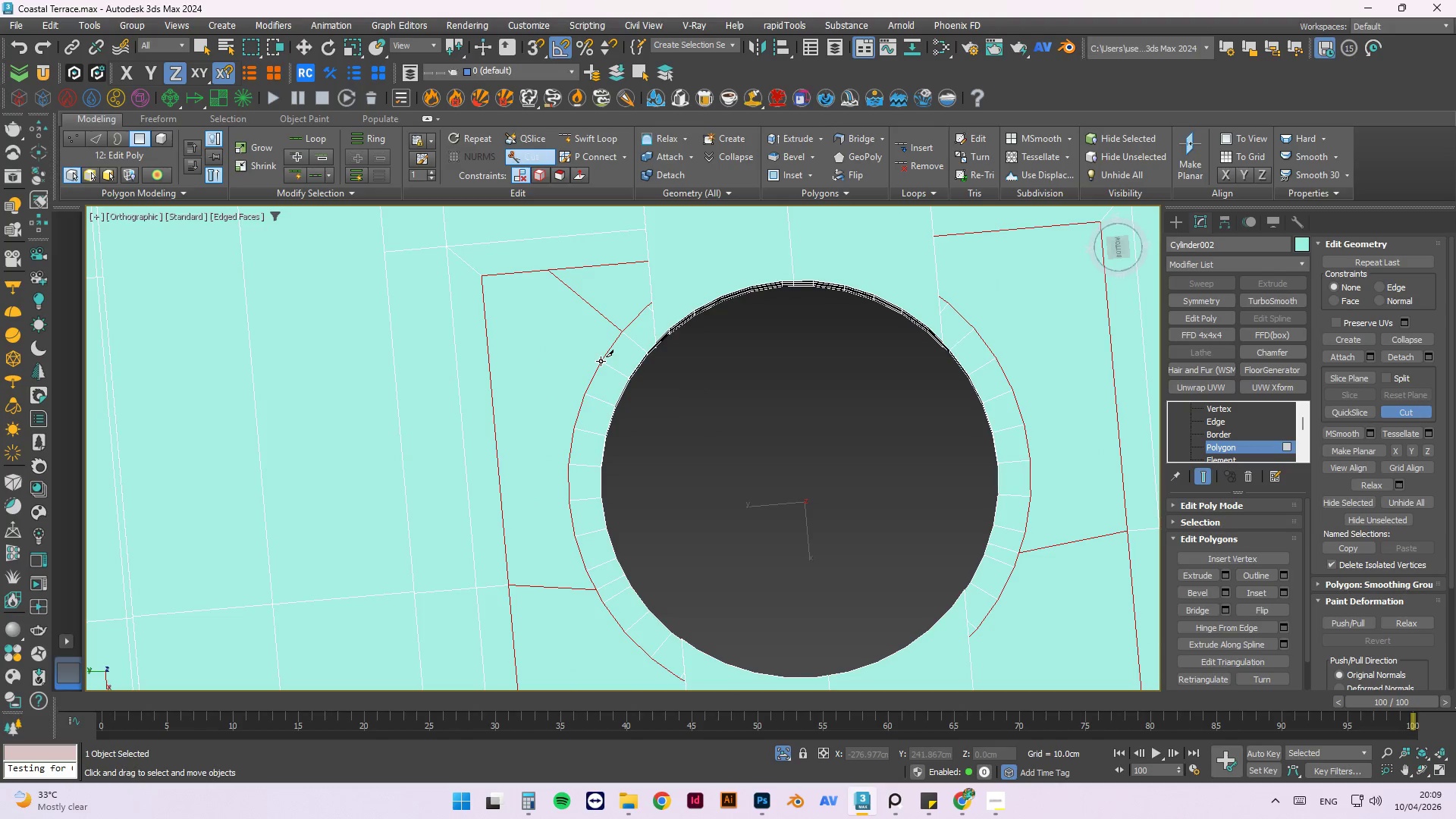 
left_click_drag(start_coordinate=[601, 361], to_coordinate=[481, 275])
 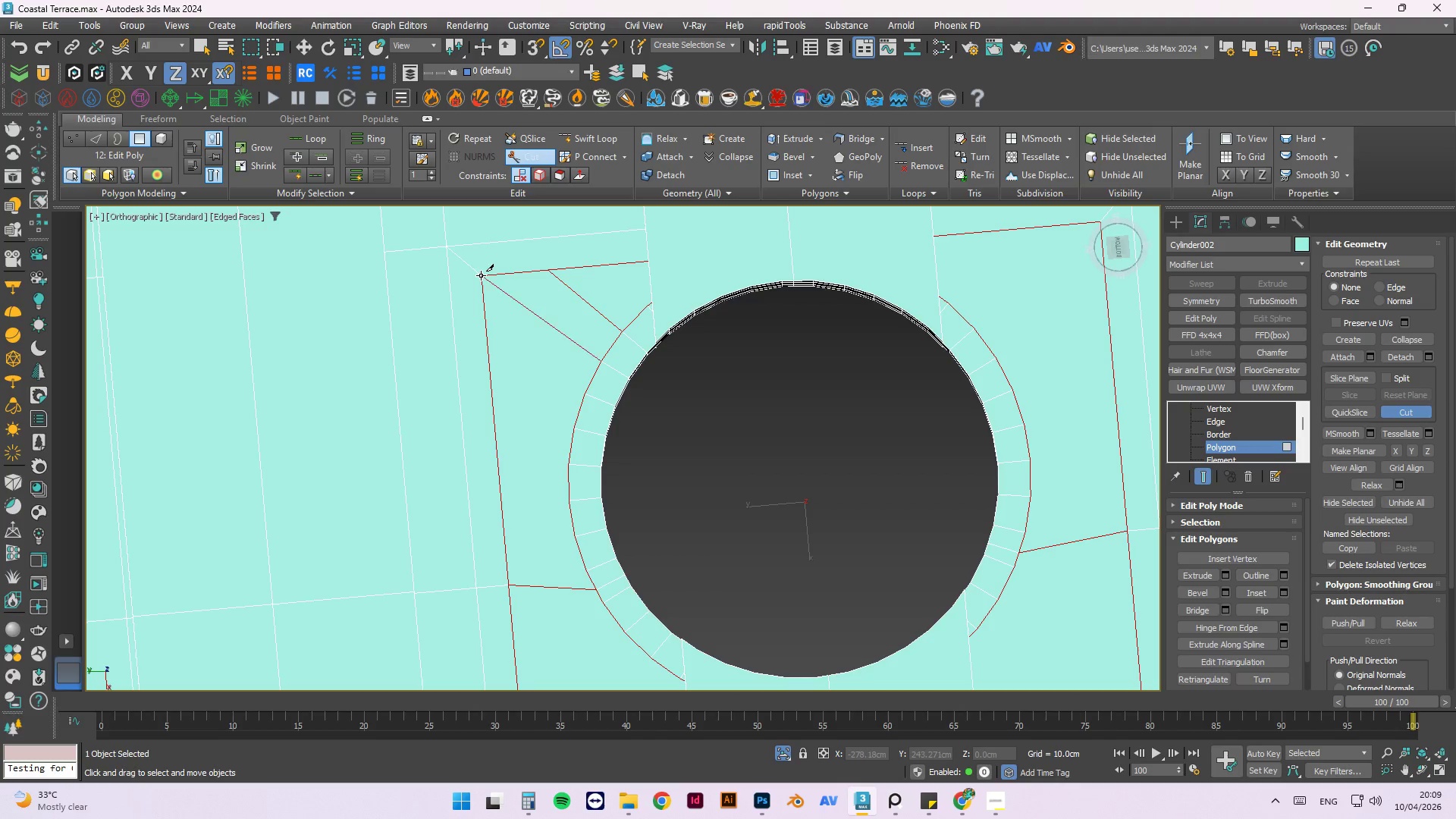 
left_click([481, 275])
 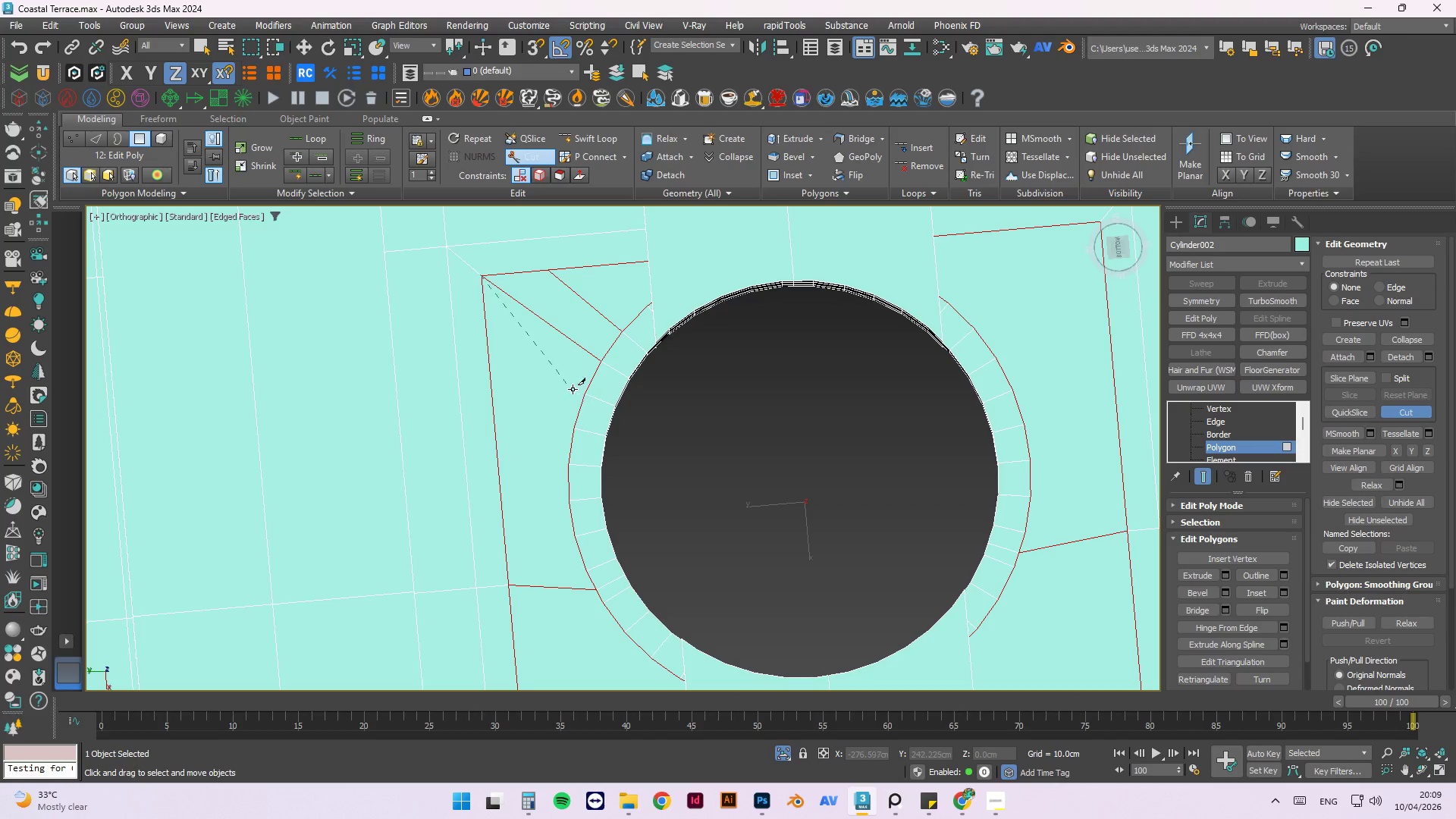 
right_click([574, 375])
 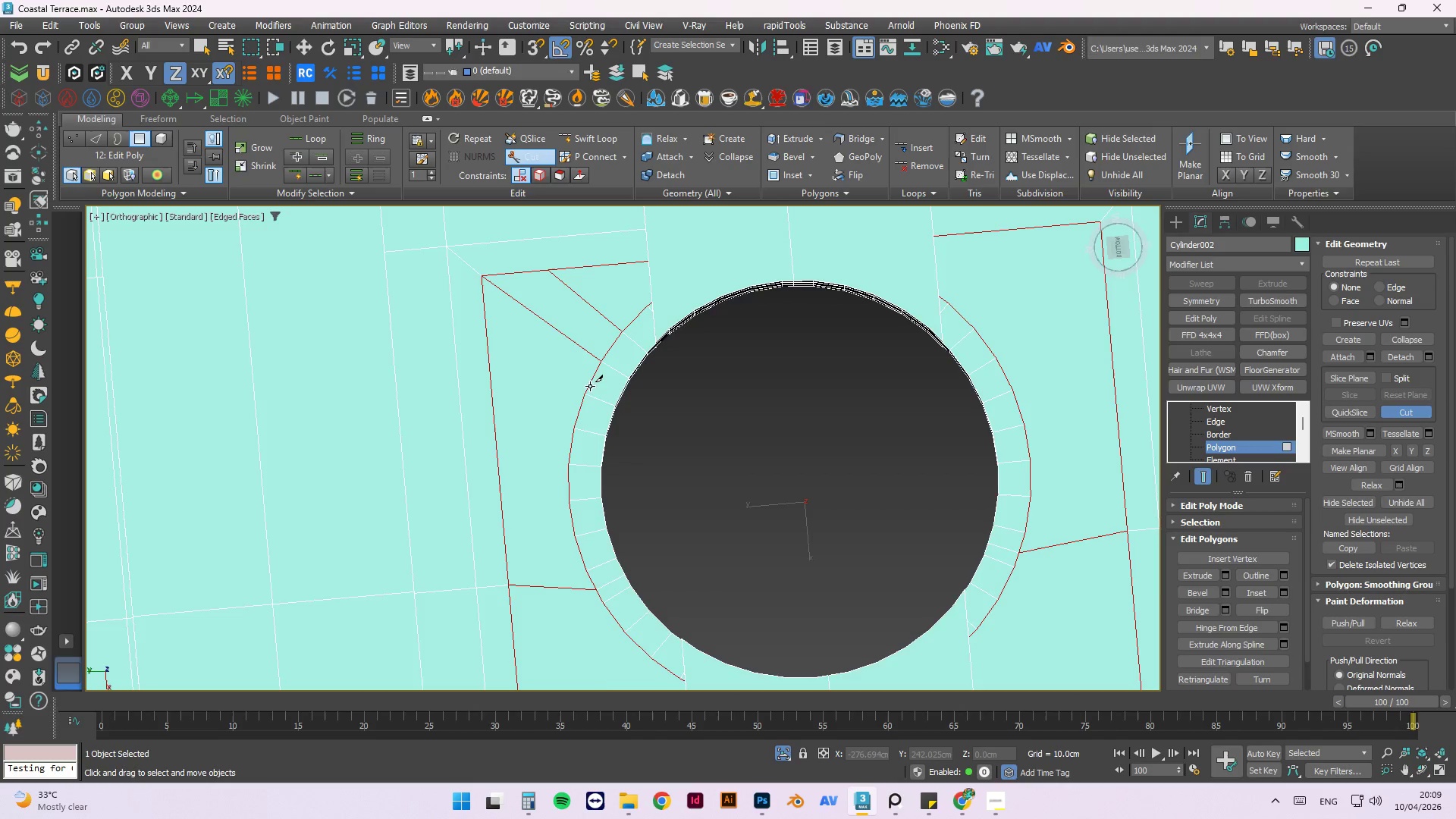 
scroll: coordinate [587, 400], scroll_direction: up, amount: 2.0
 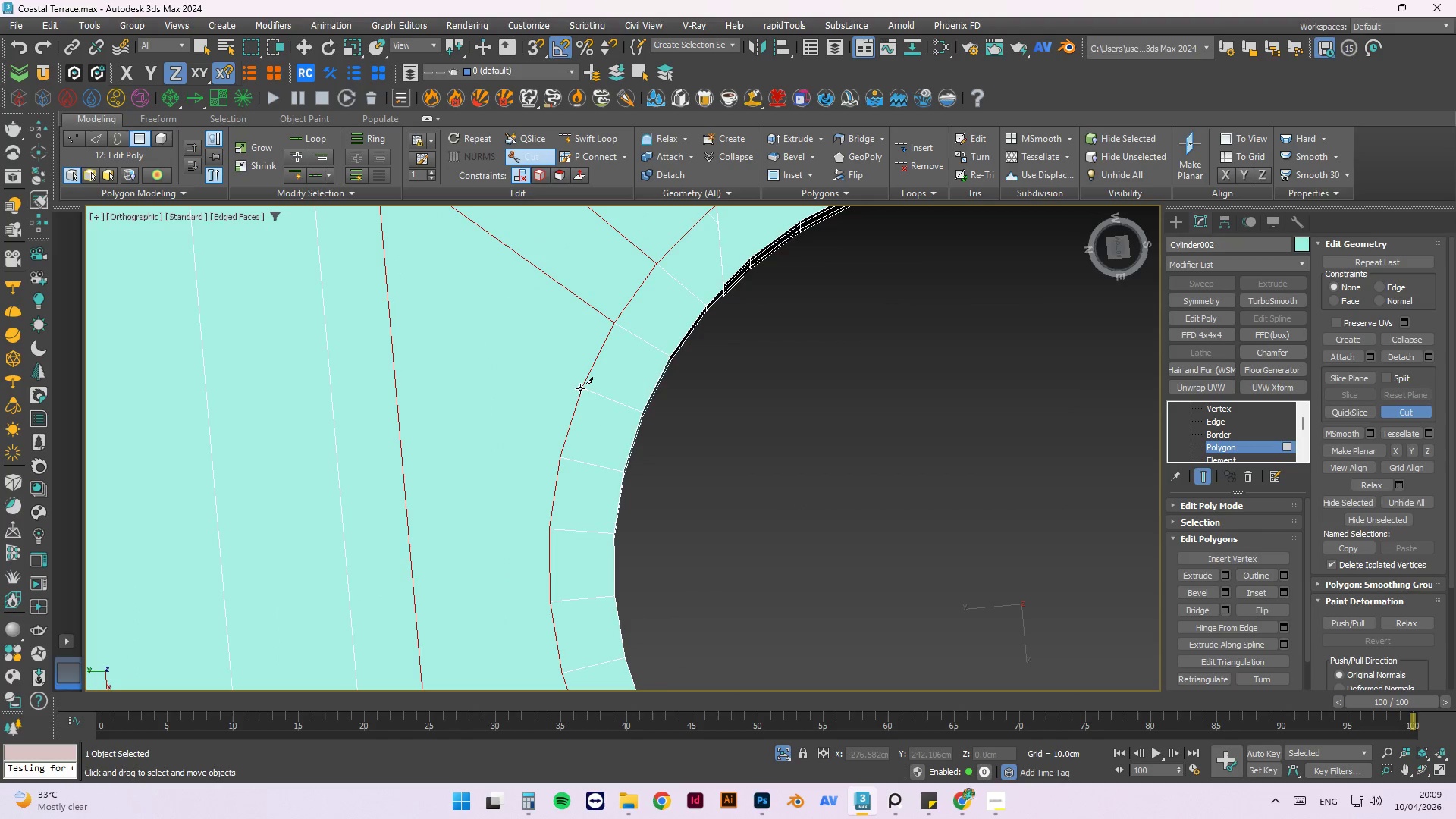 
left_click_drag(start_coordinate=[579, 387], to_coordinate=[390, 309])
 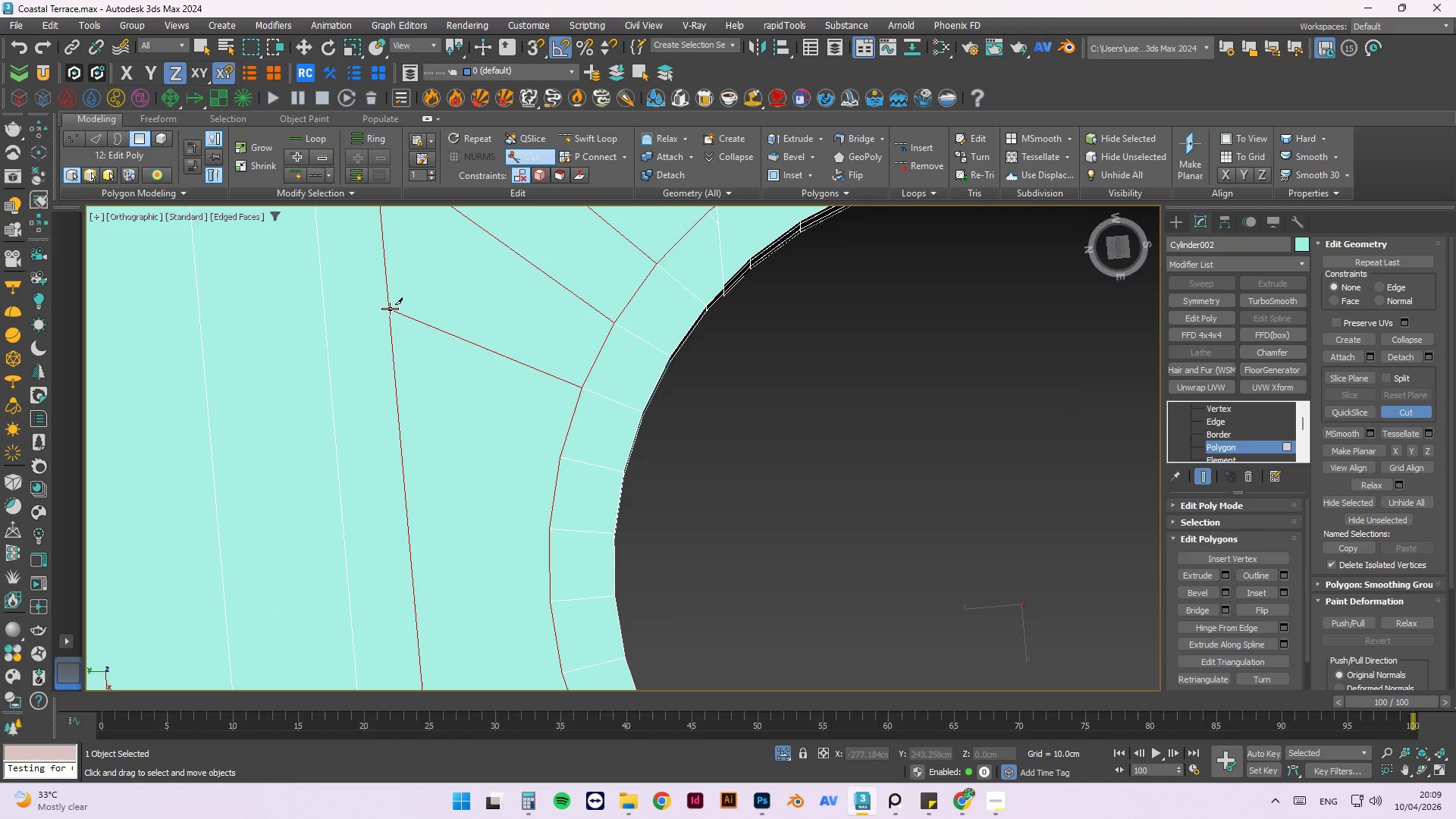 
left_click([390, 309])
 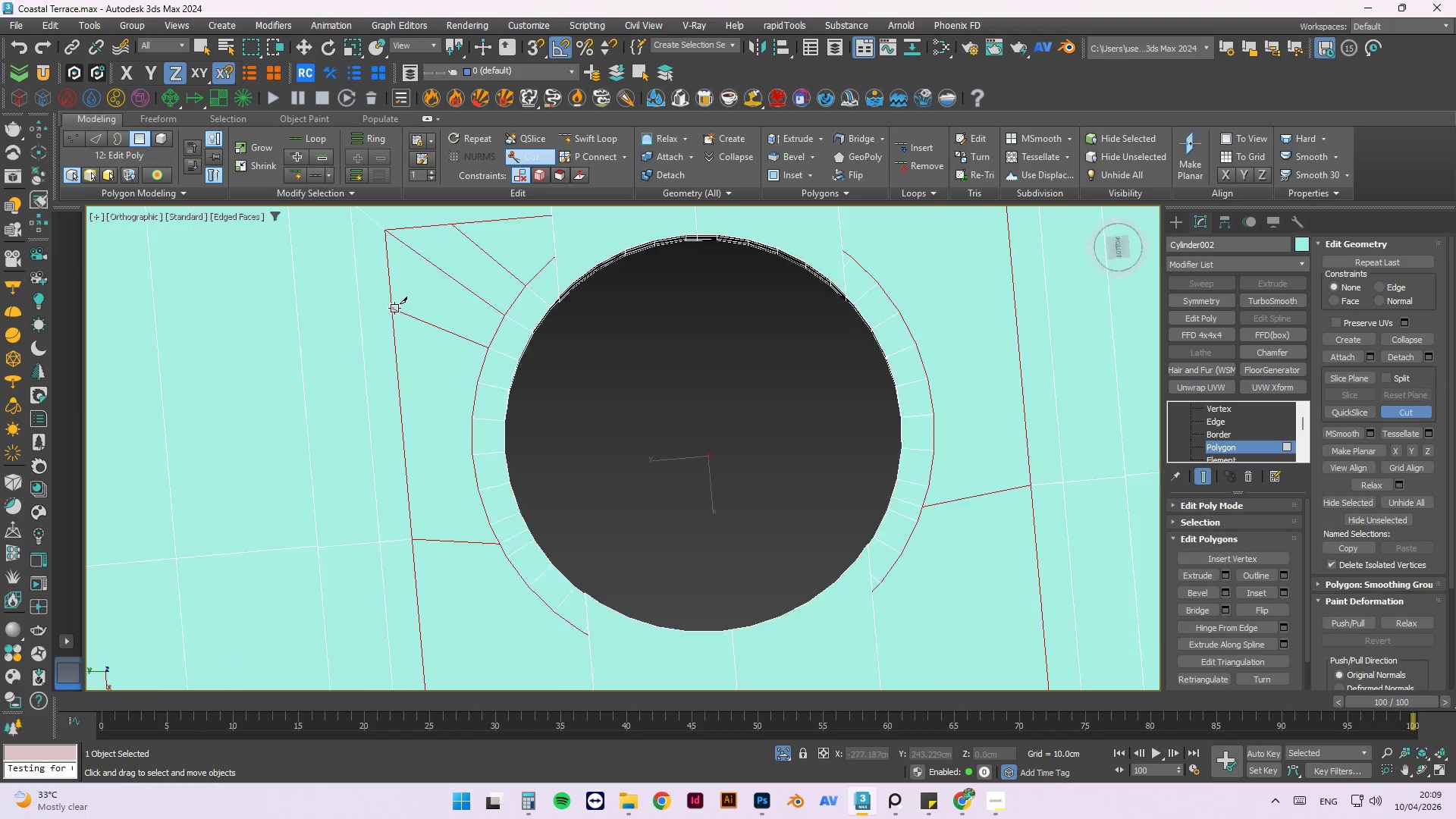 
scroll: coordinate [394, 308], scroll_direction: down, amount: 3.0
 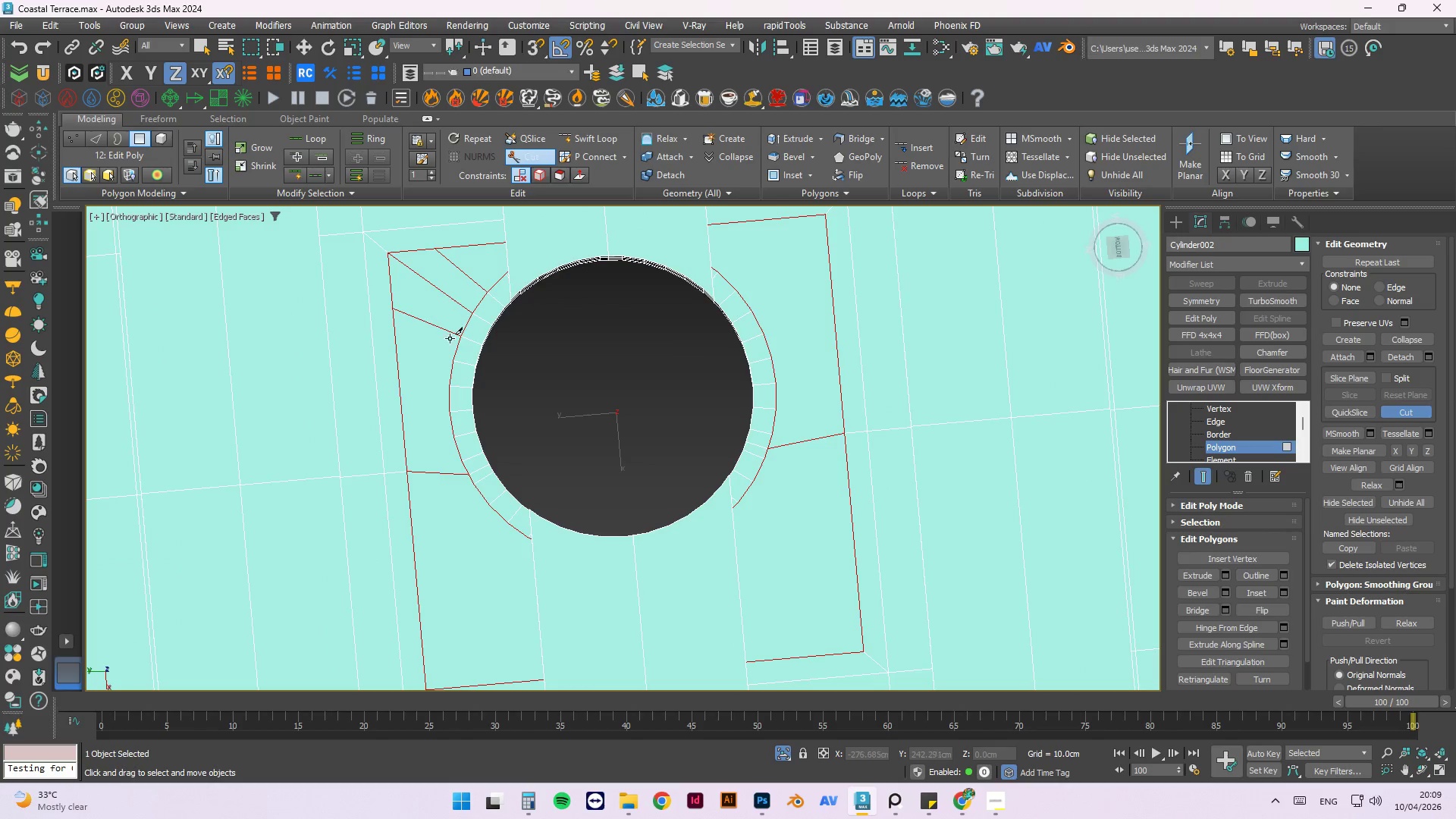 
scroll: coordinate [446, 348], scroll_direction: up, amount: 3.0
 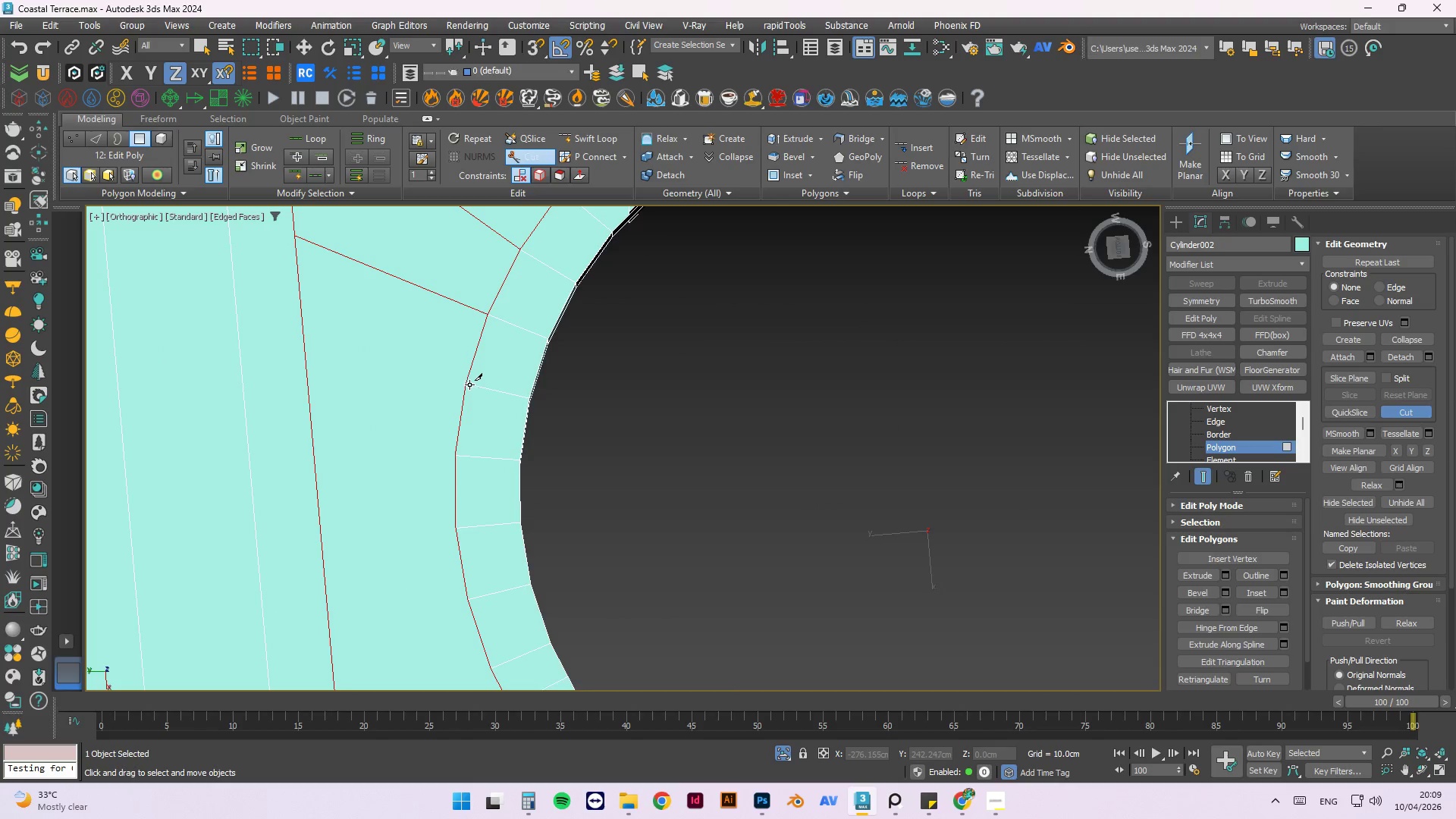 
left_click_drag(start_coordinate=[469, 384], to_coordinate=[299, 349])
 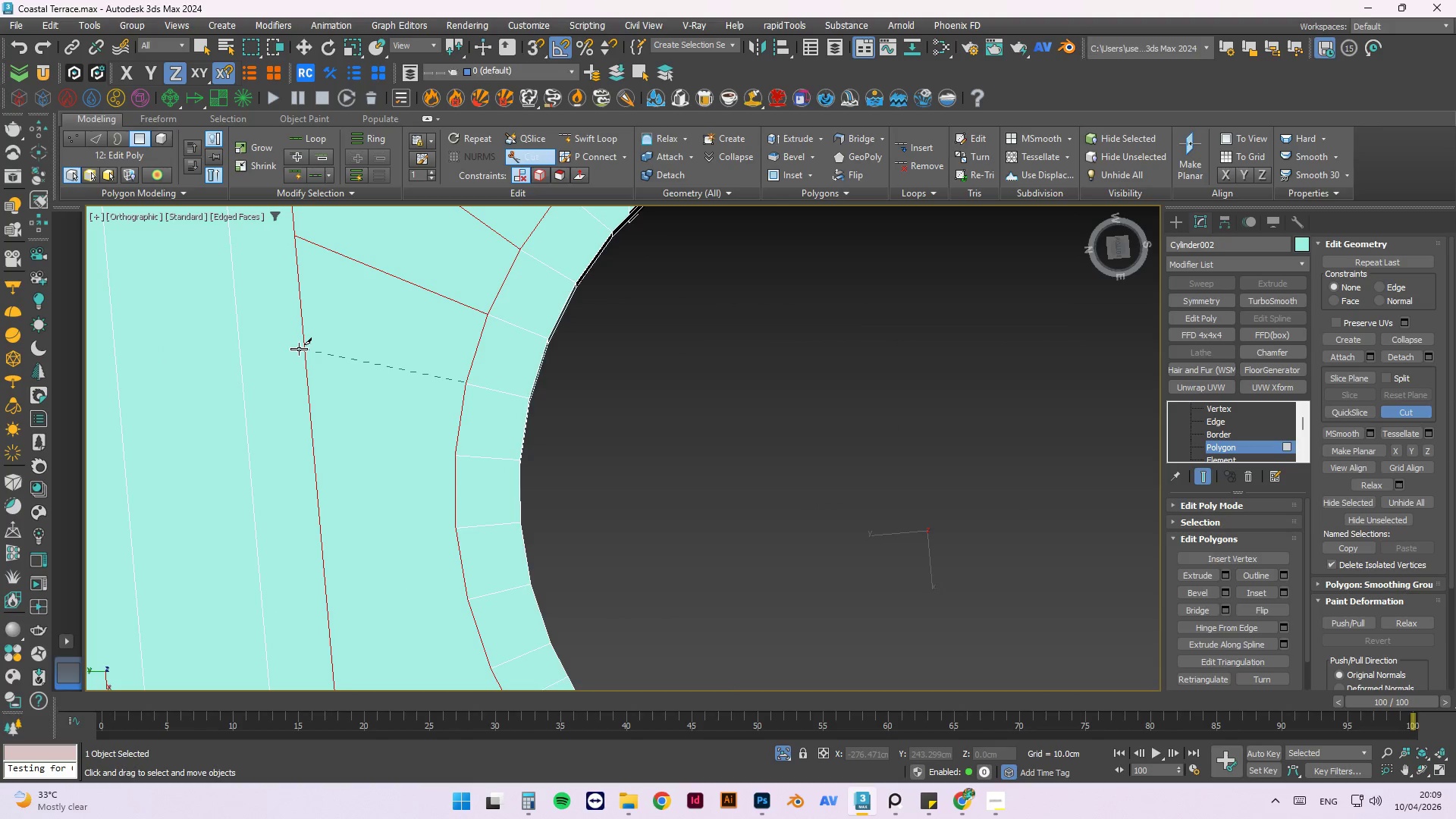 
left_click([299, 349])
 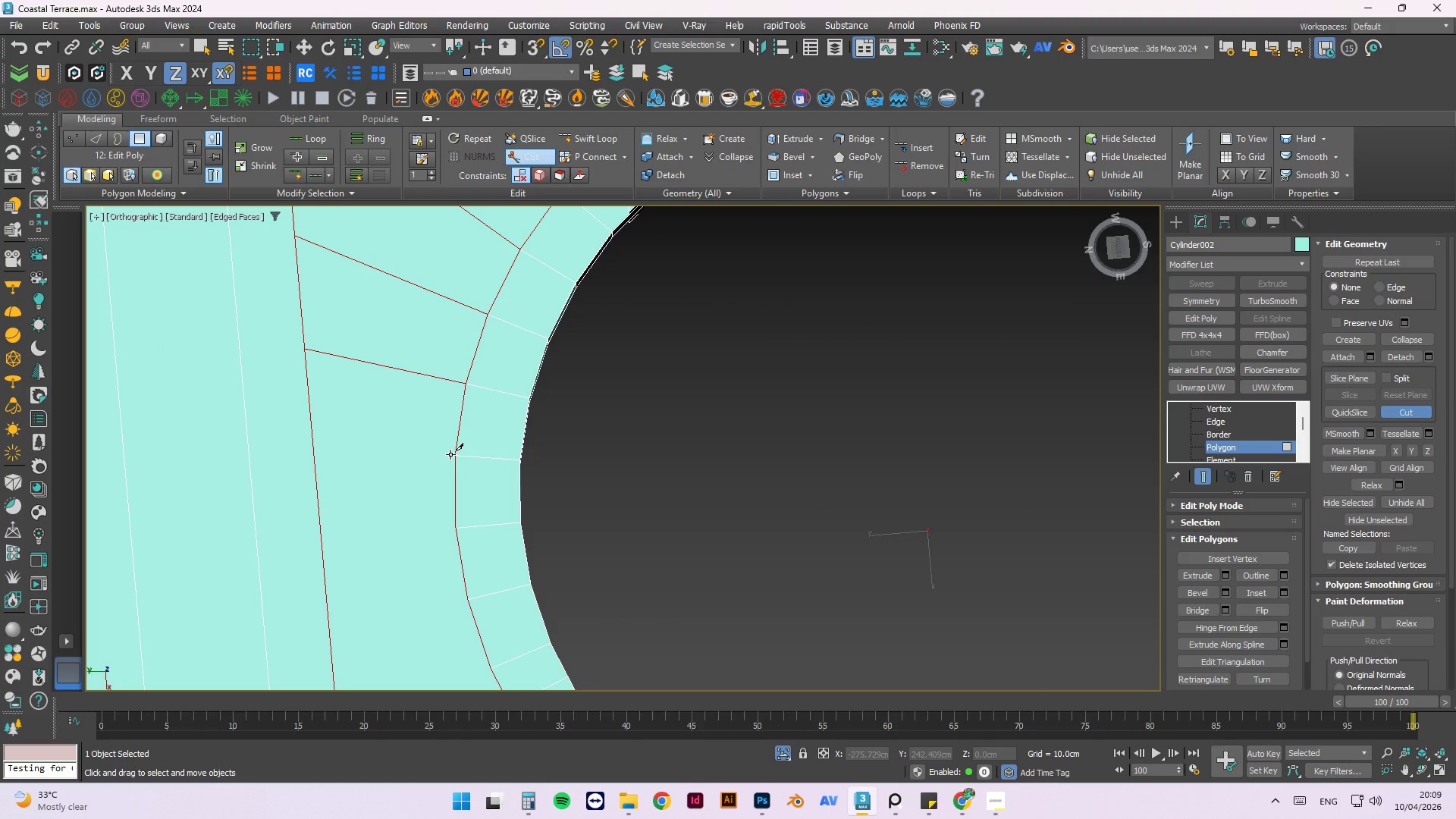 
left_click_drag(start_coordinate=[454, 457], to_coordinate=[311, 445])
 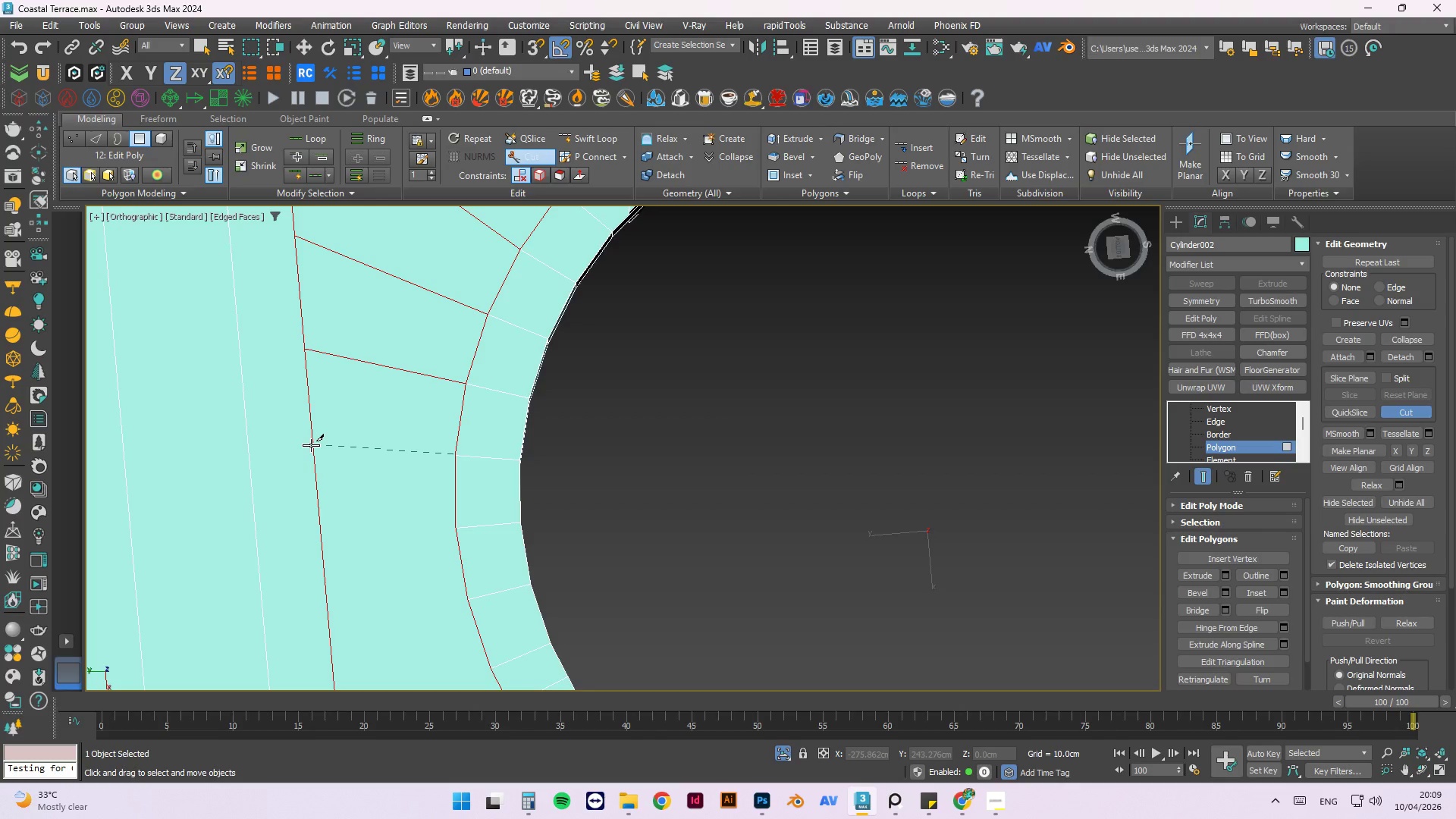 
left_click([311, 445])
 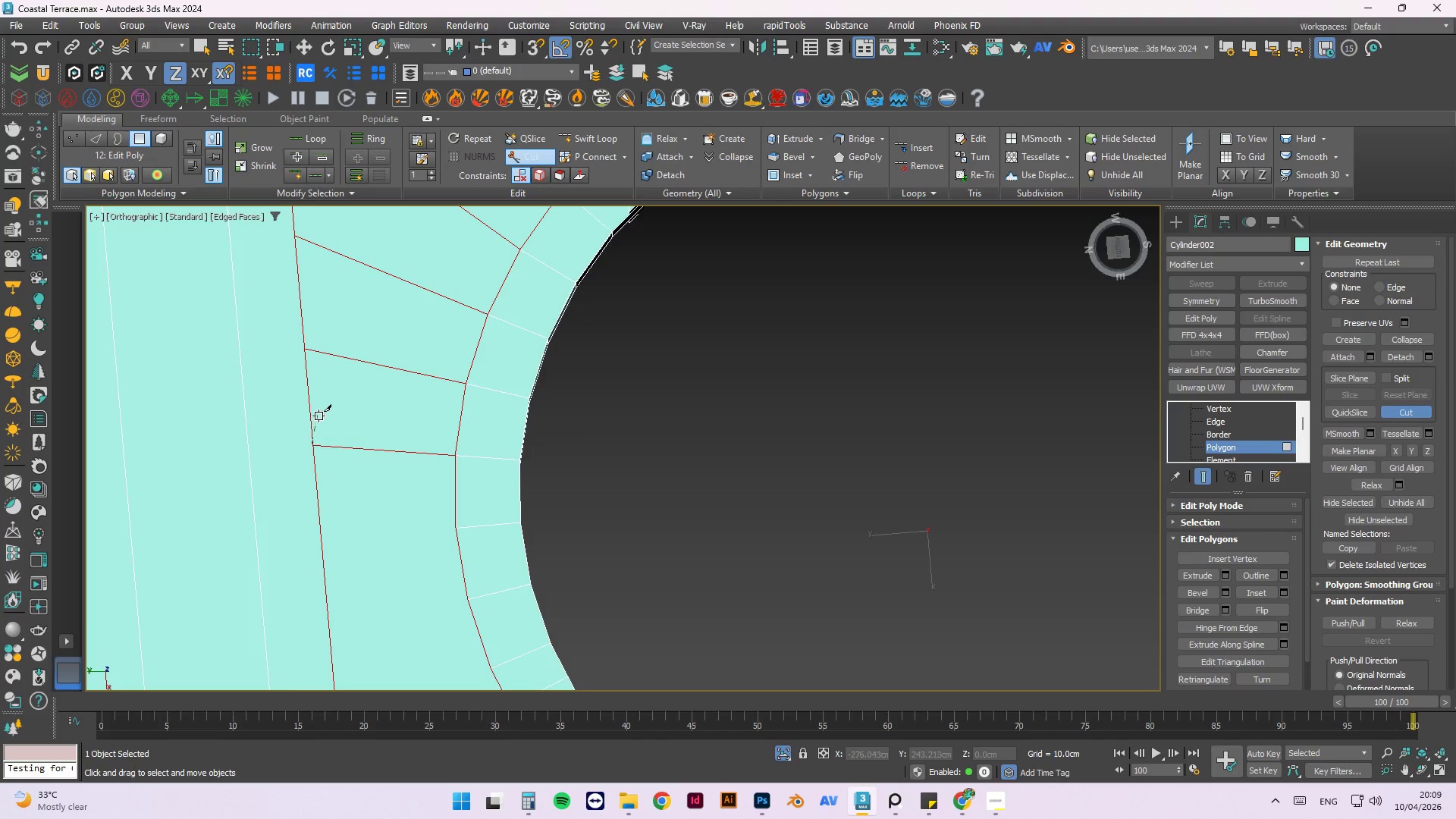 
scroll: coordinate [320, 415], scroll_direction: down, amount: 1.0
 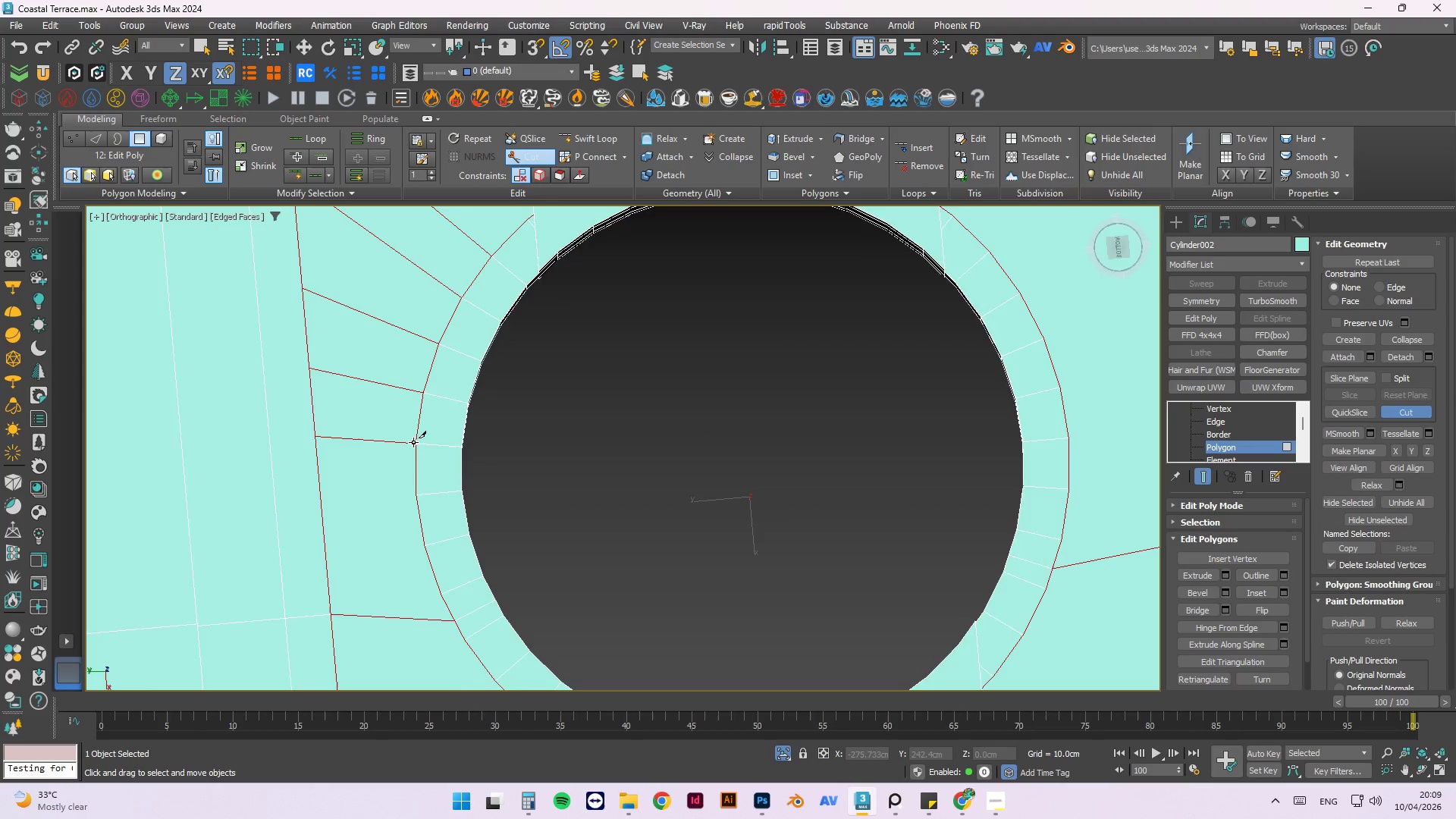 
scroll: coordinate [405, 491], scroll_direction: up, amount: 2.0
 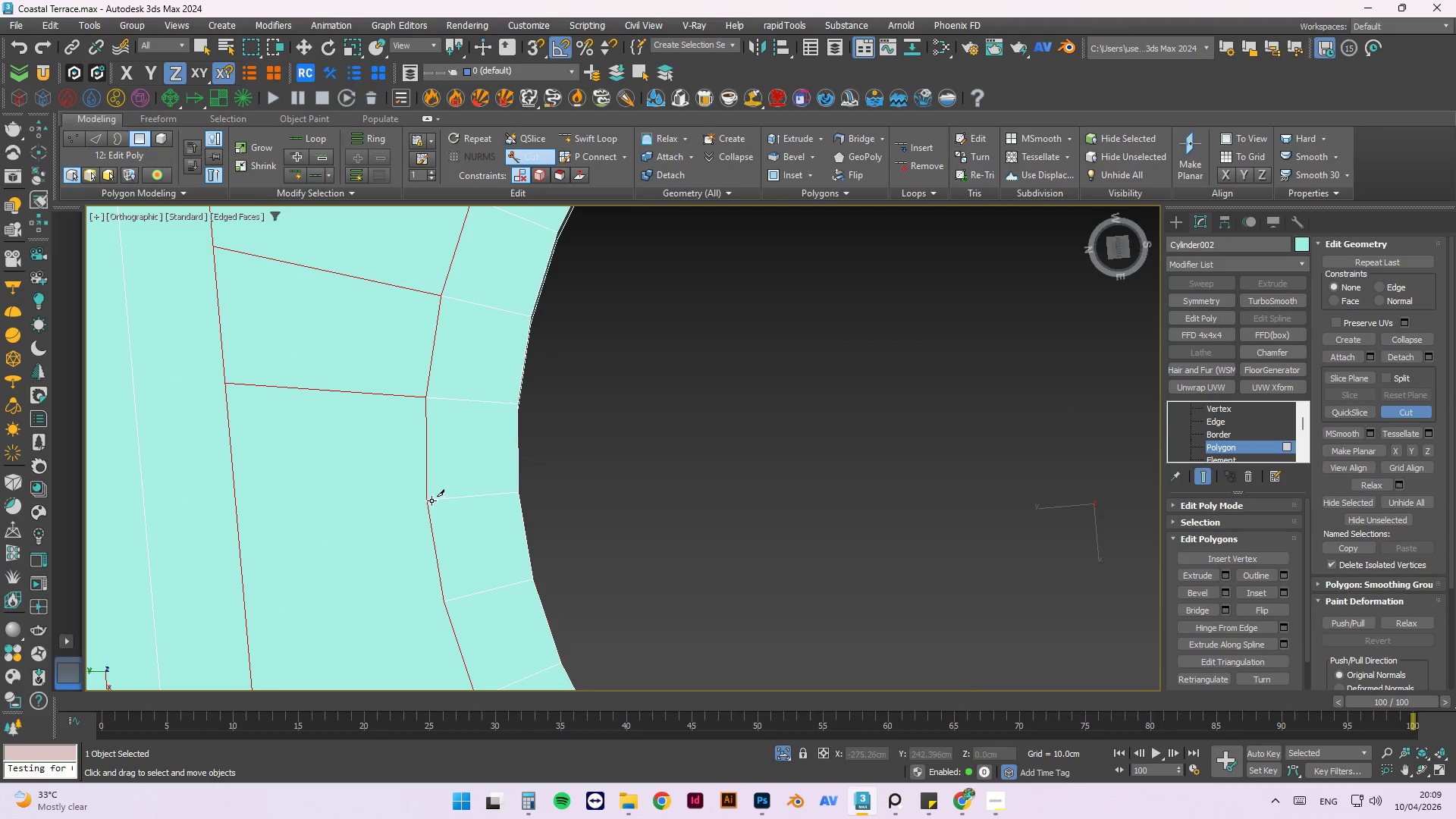 
left_click_drag(start_coordinate=[428, 497], to_coordinate=[233, 504])
 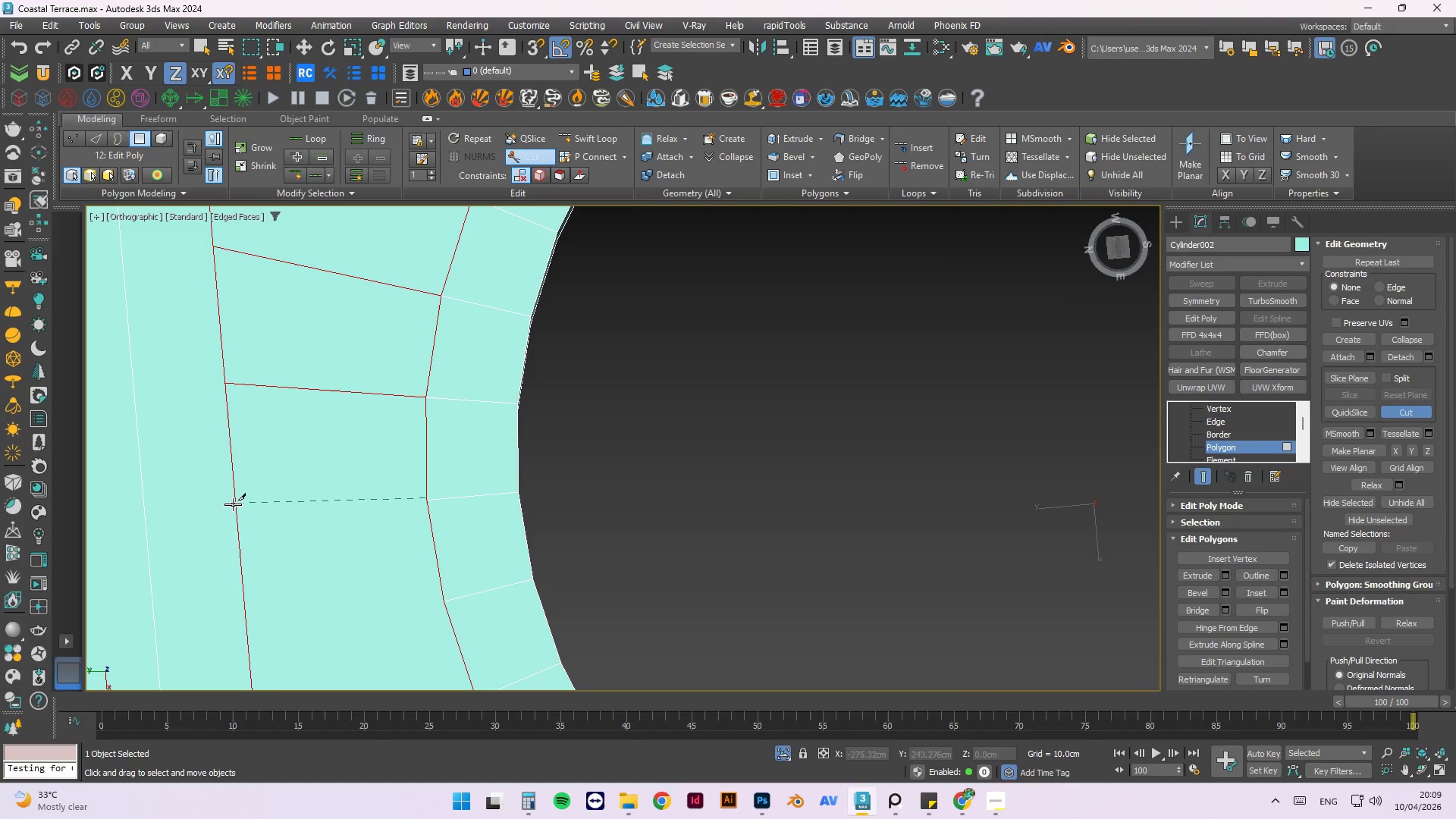 
left_click([233, 504])
 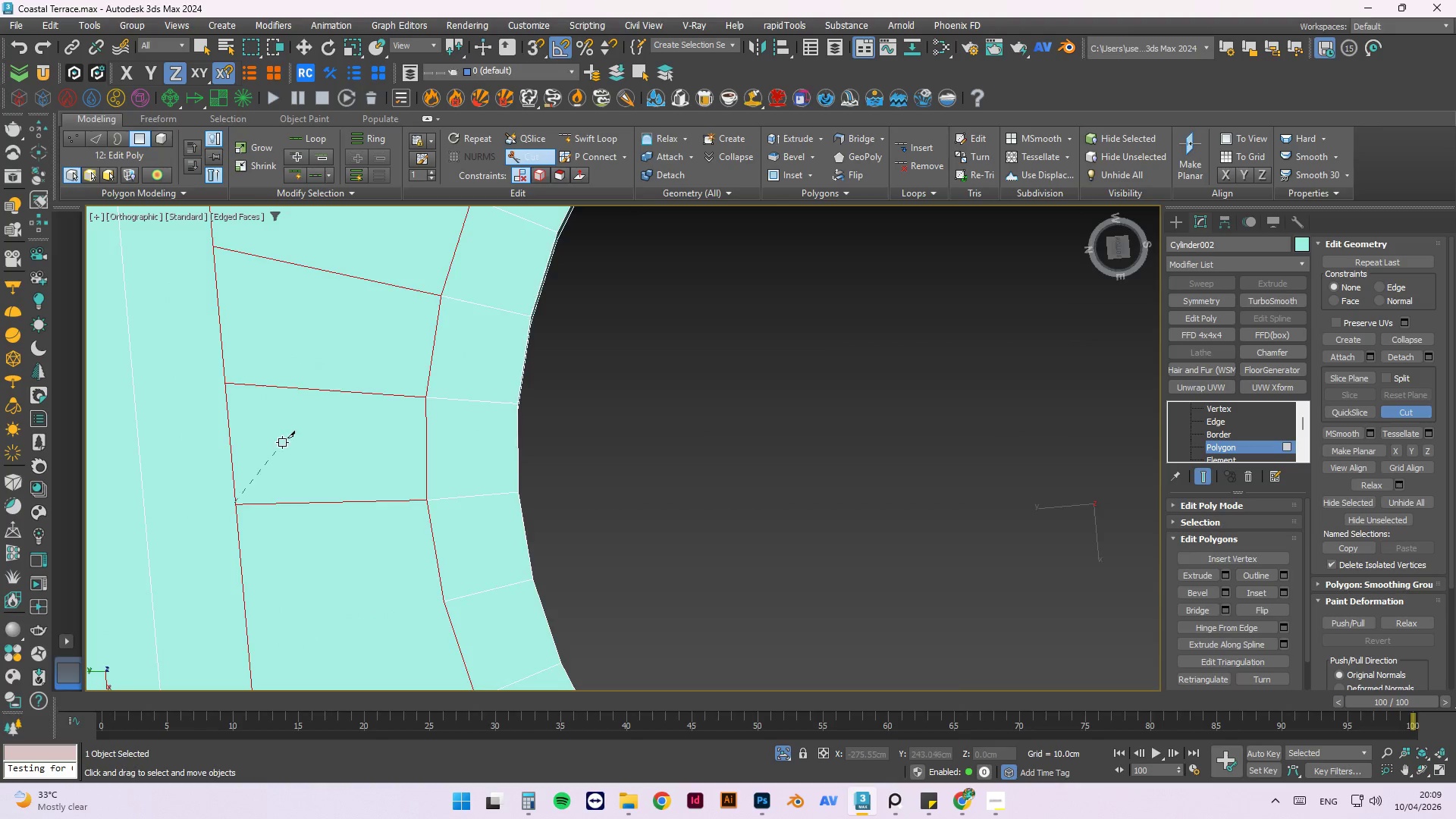 
scroll: coordinate [369, 526], scroll_direction: none, amount: 0.0
 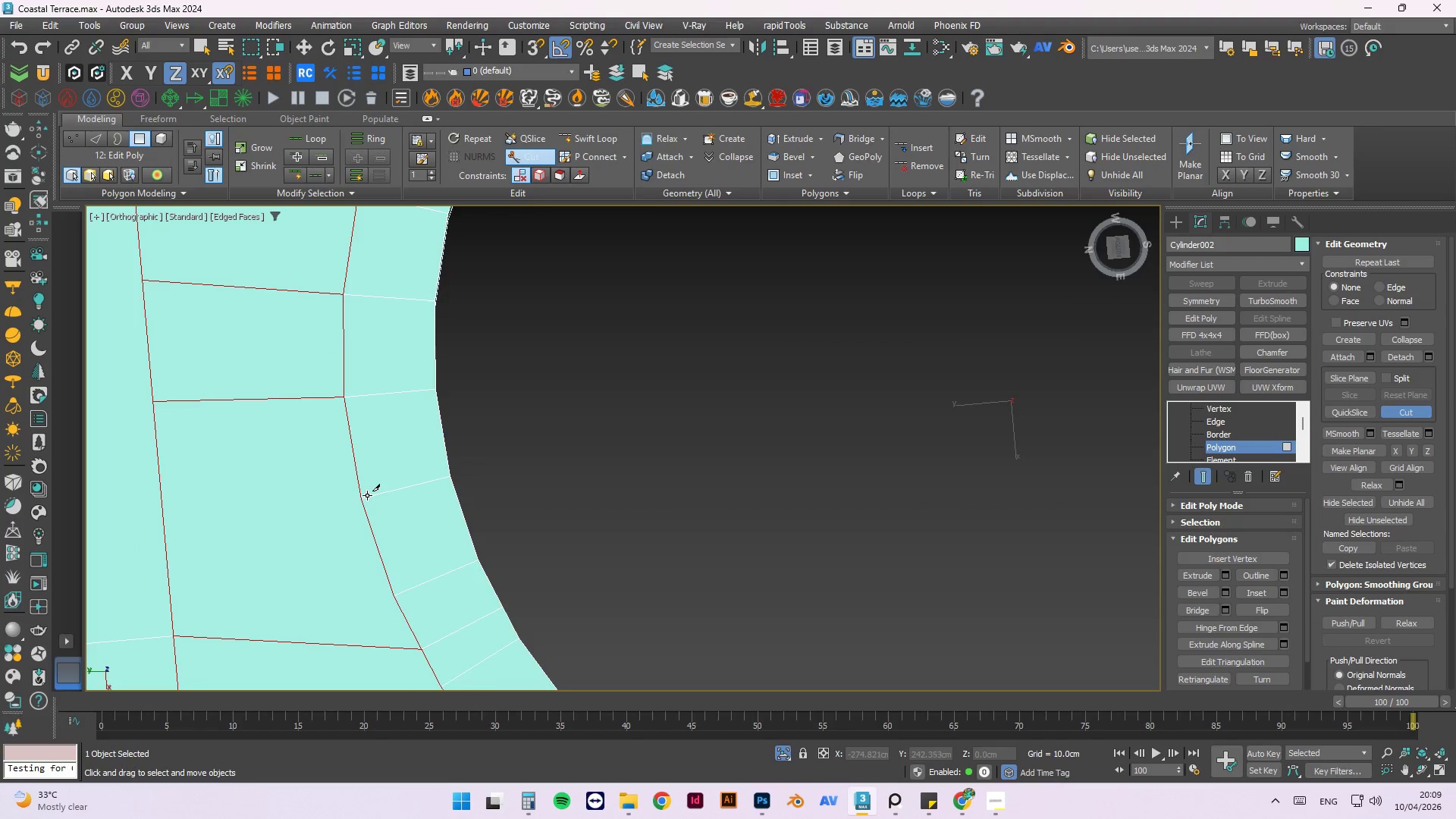 
left_click_drag(start_coordinate=[362, 496], to_coordinate=[163, 513])
 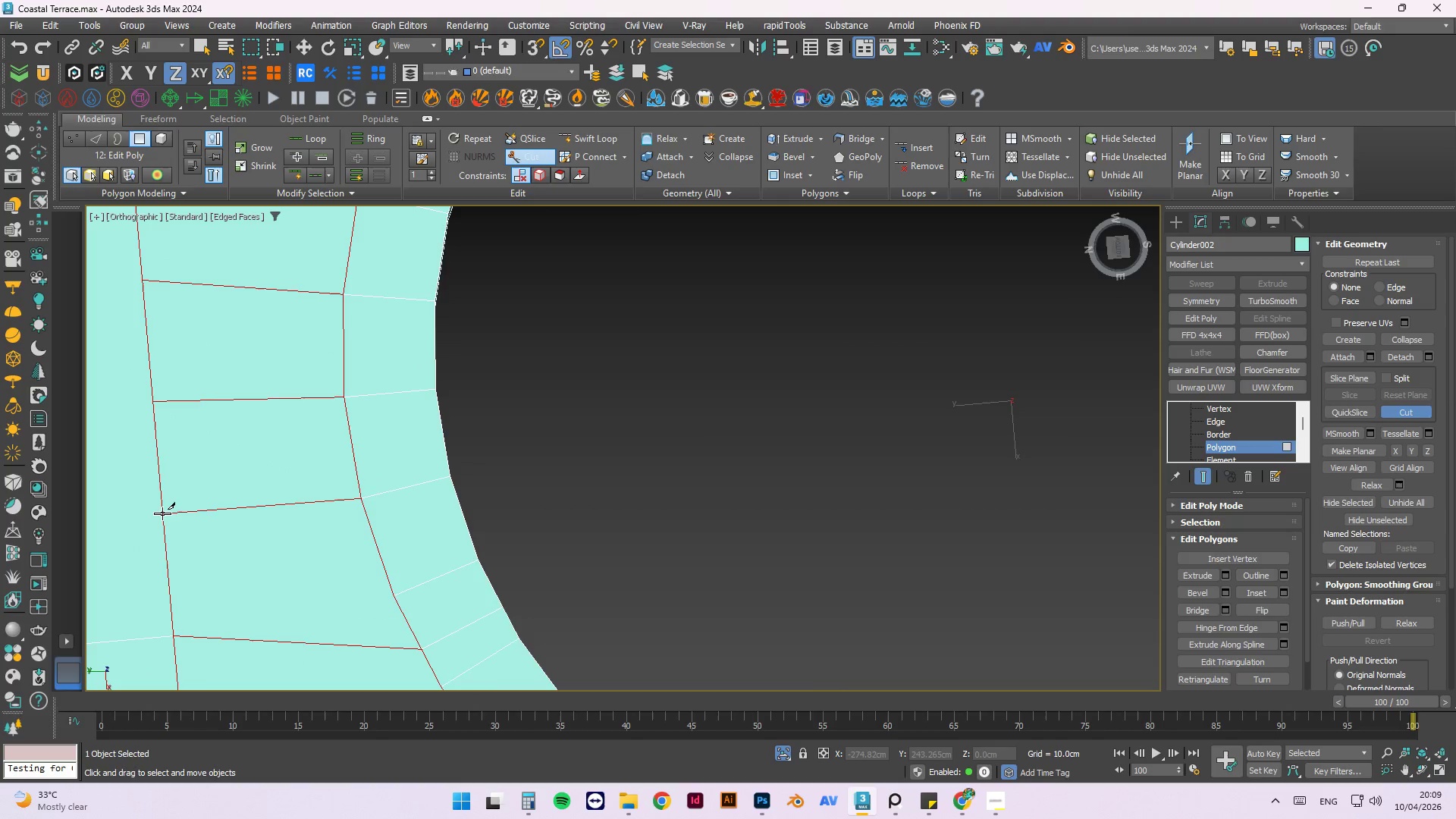 
left_click([162, 513])
 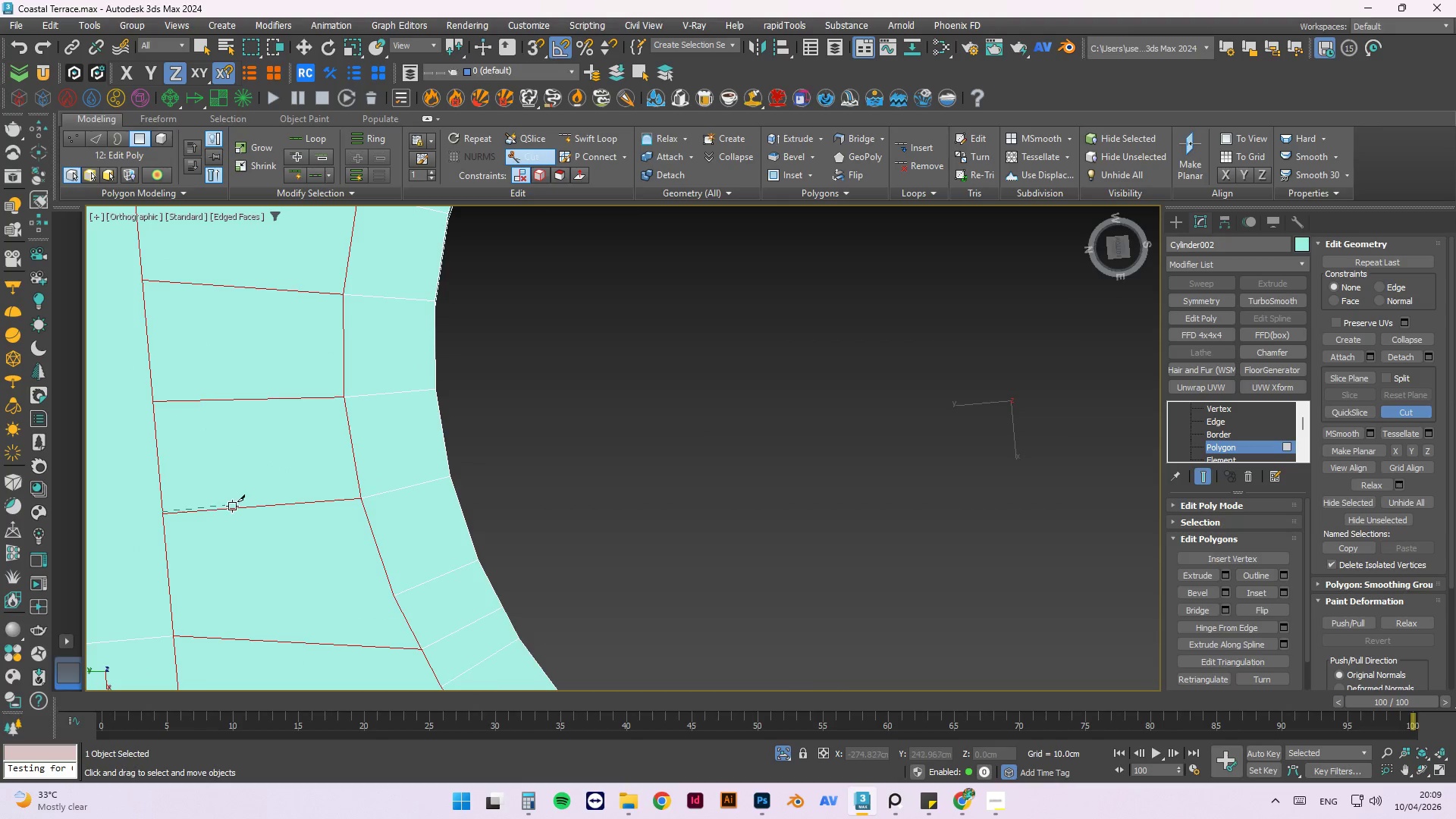 
right_click([232, 506])
 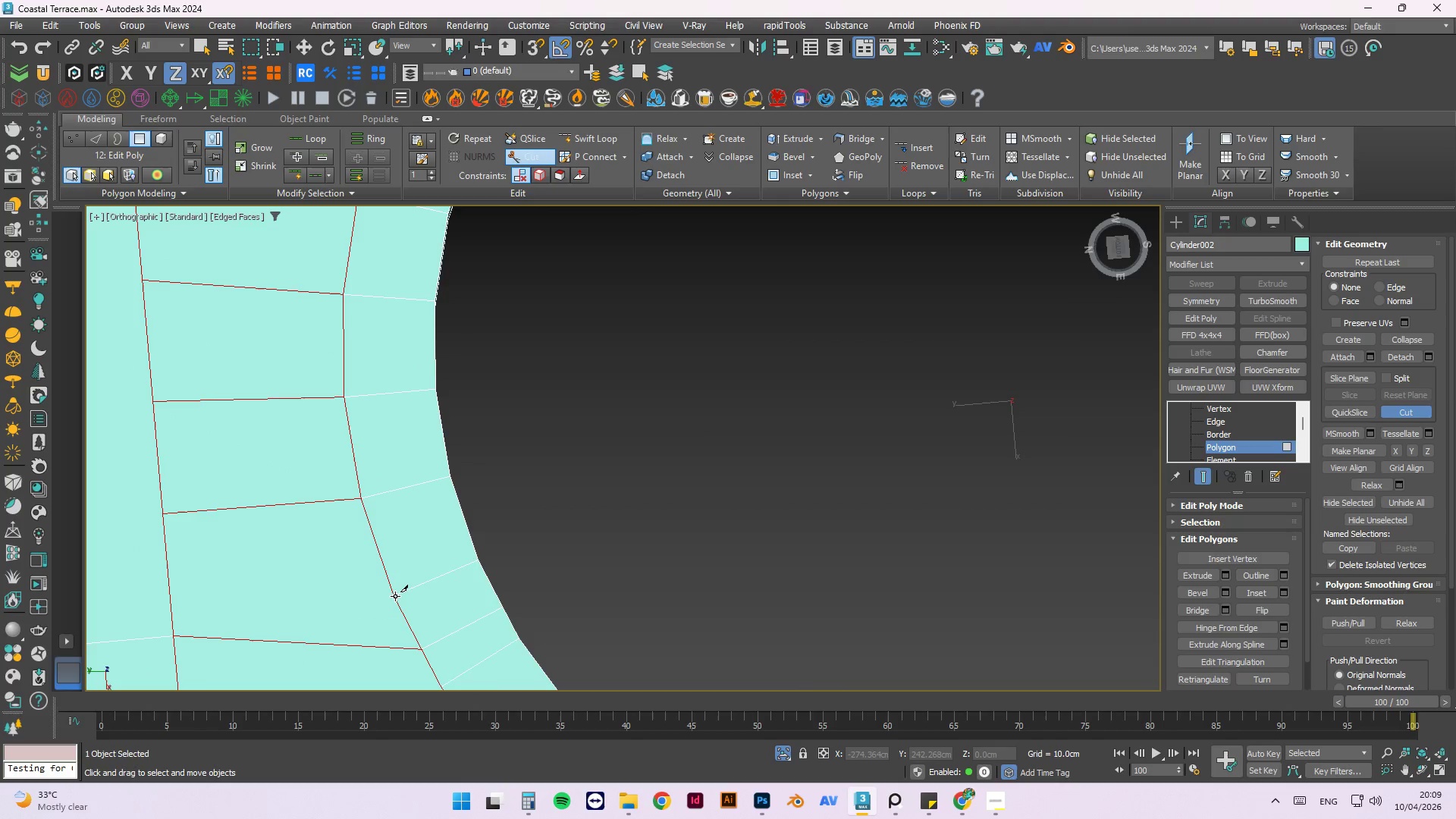 
left_click_drag(start_coordinate=[394, 595], to_coordinate=[166, 592])
 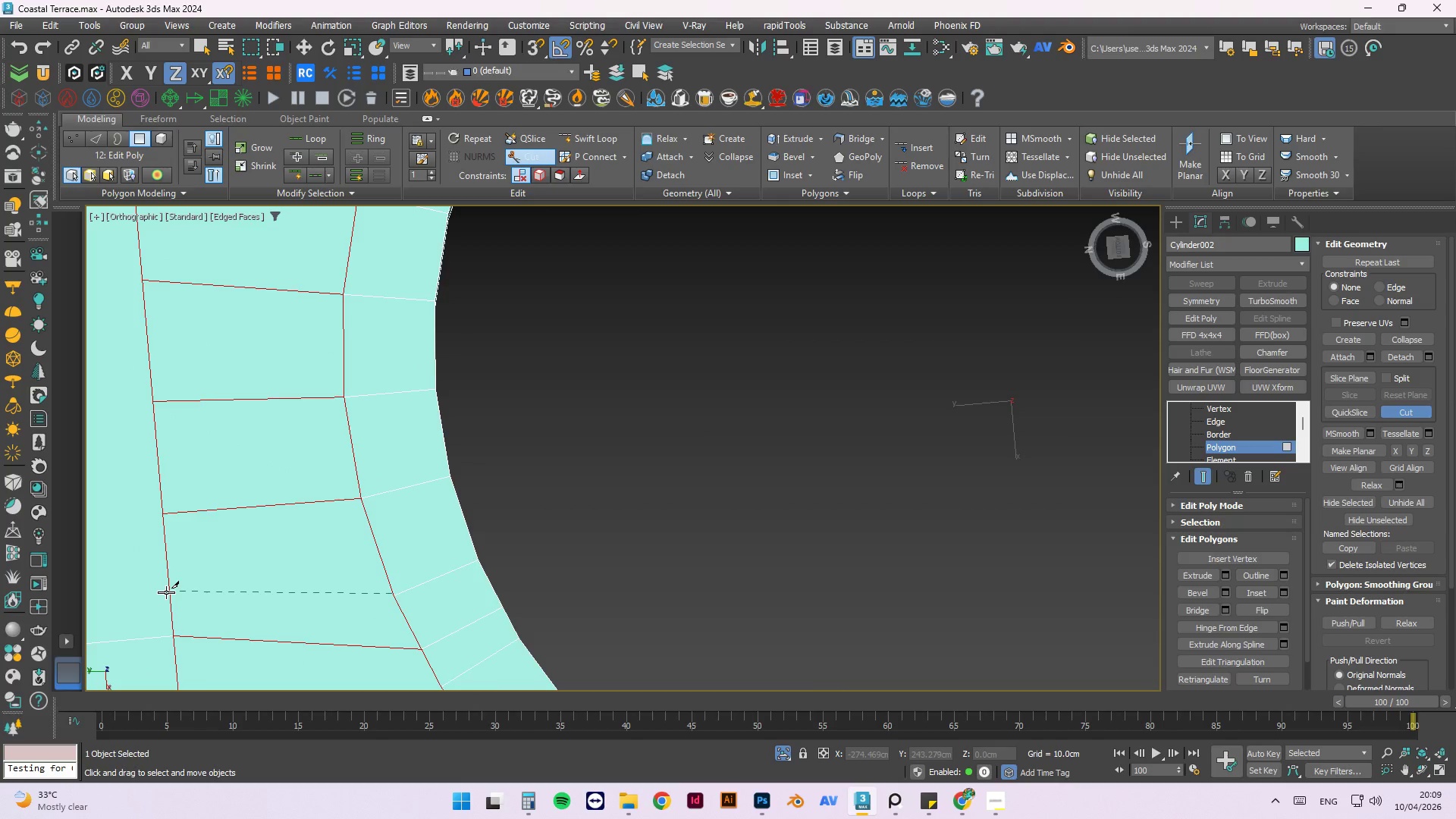 
left_click([166, 592])
 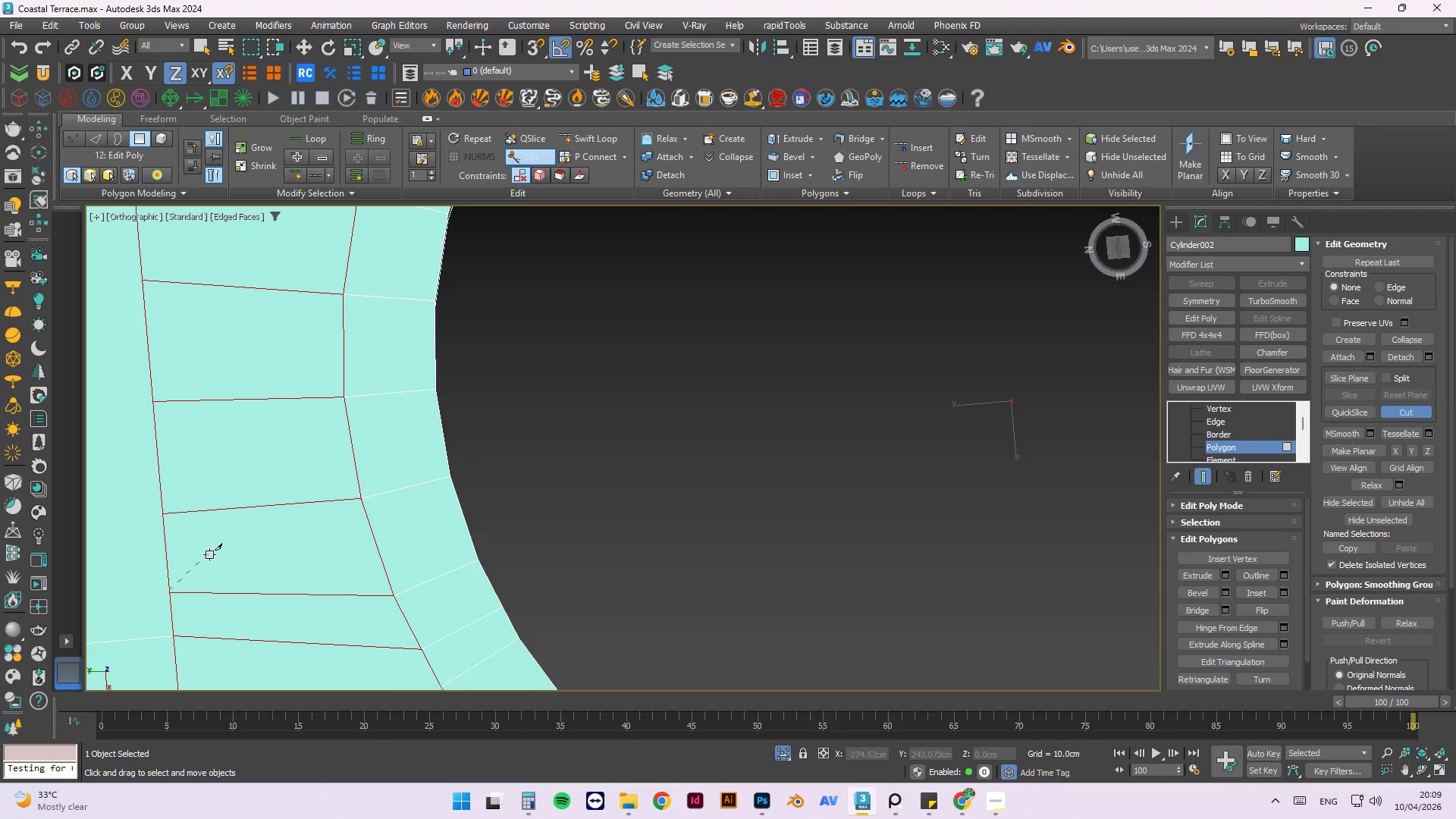 
right_click([212, 541])
 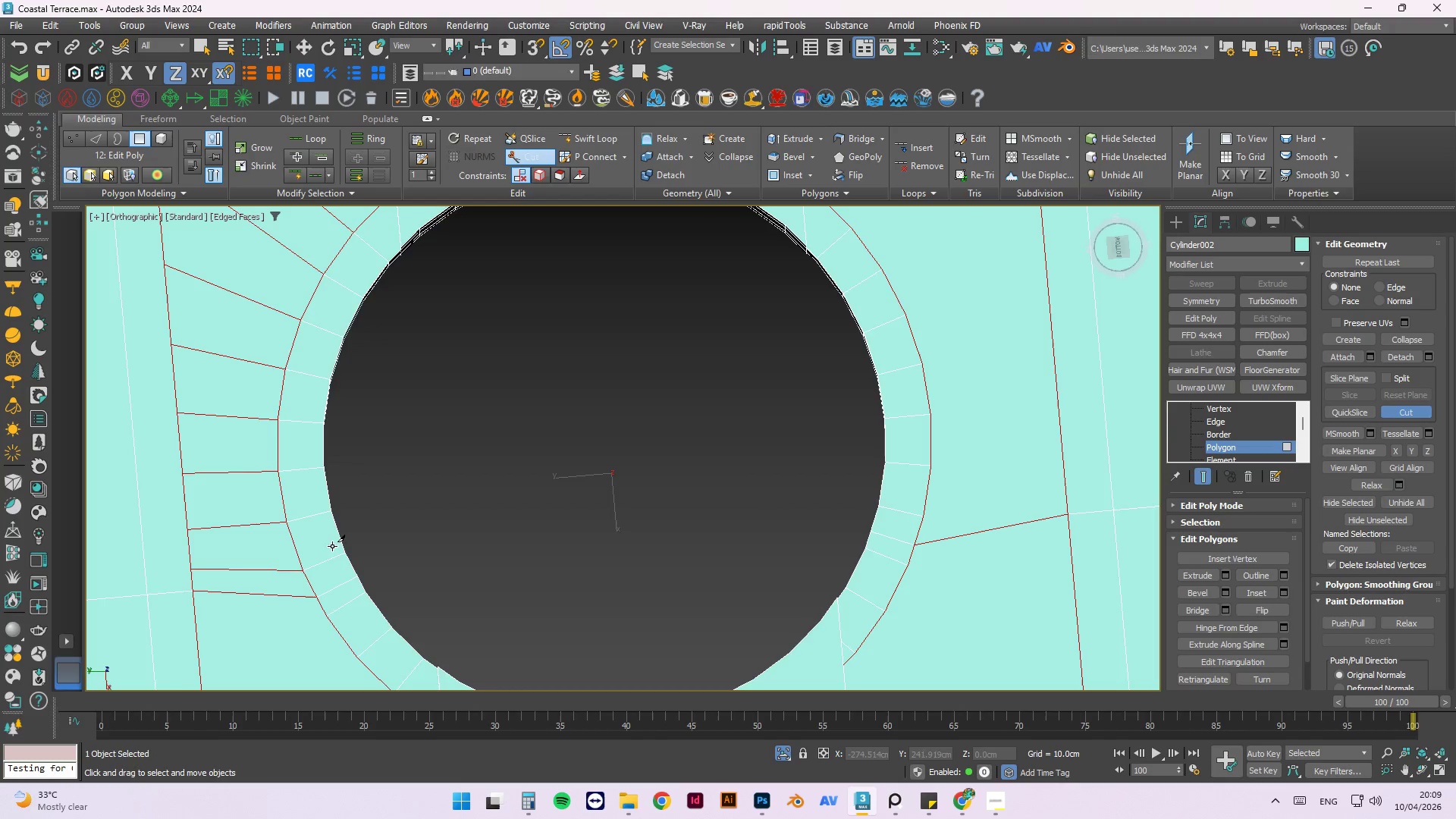 
scroll: coordinate [212, 543], scroll_direction: down, amount: 2.0
 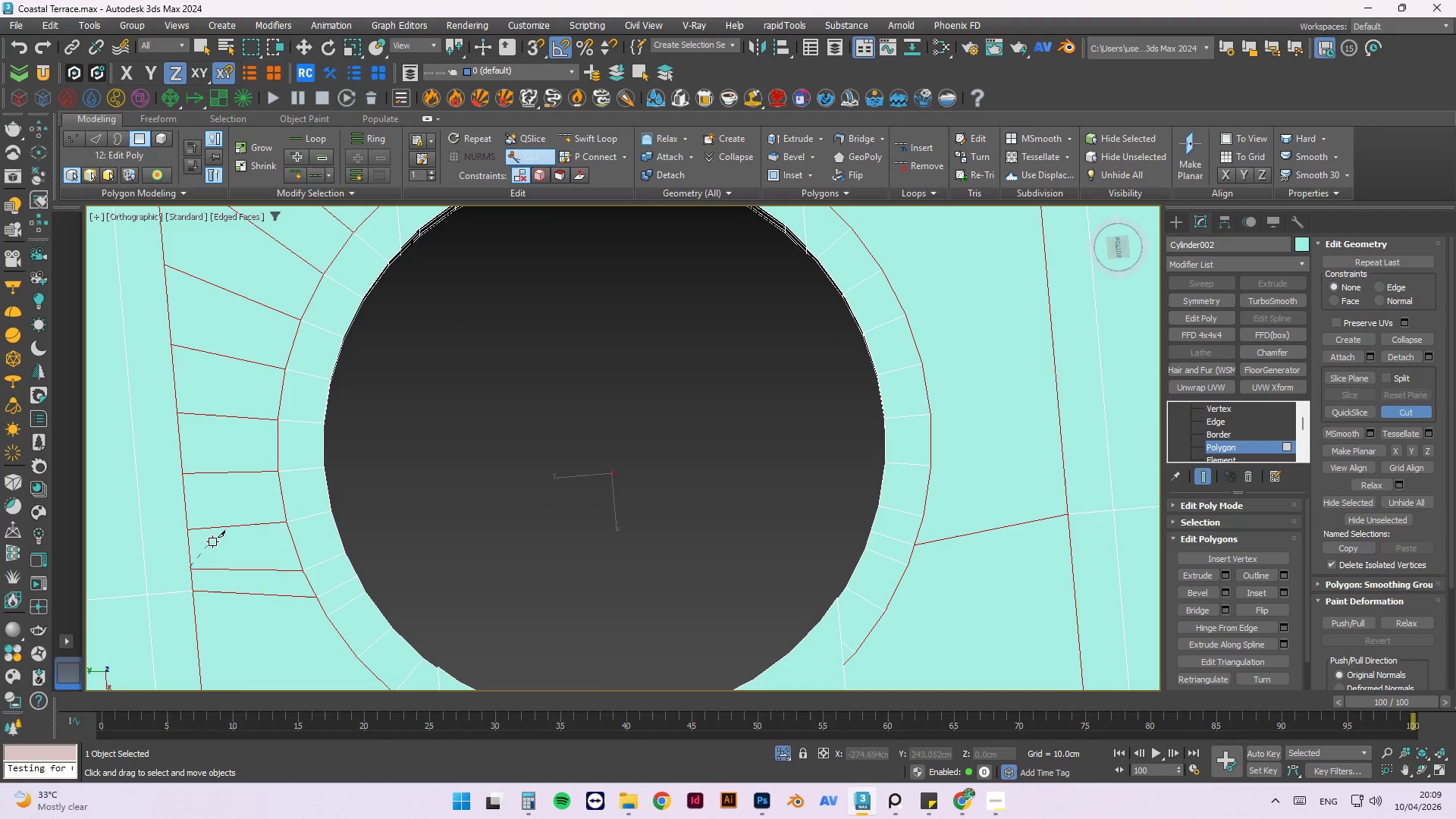 
scroll: coordinate [331, 538], scroll_direction: up, amount: 2.0
 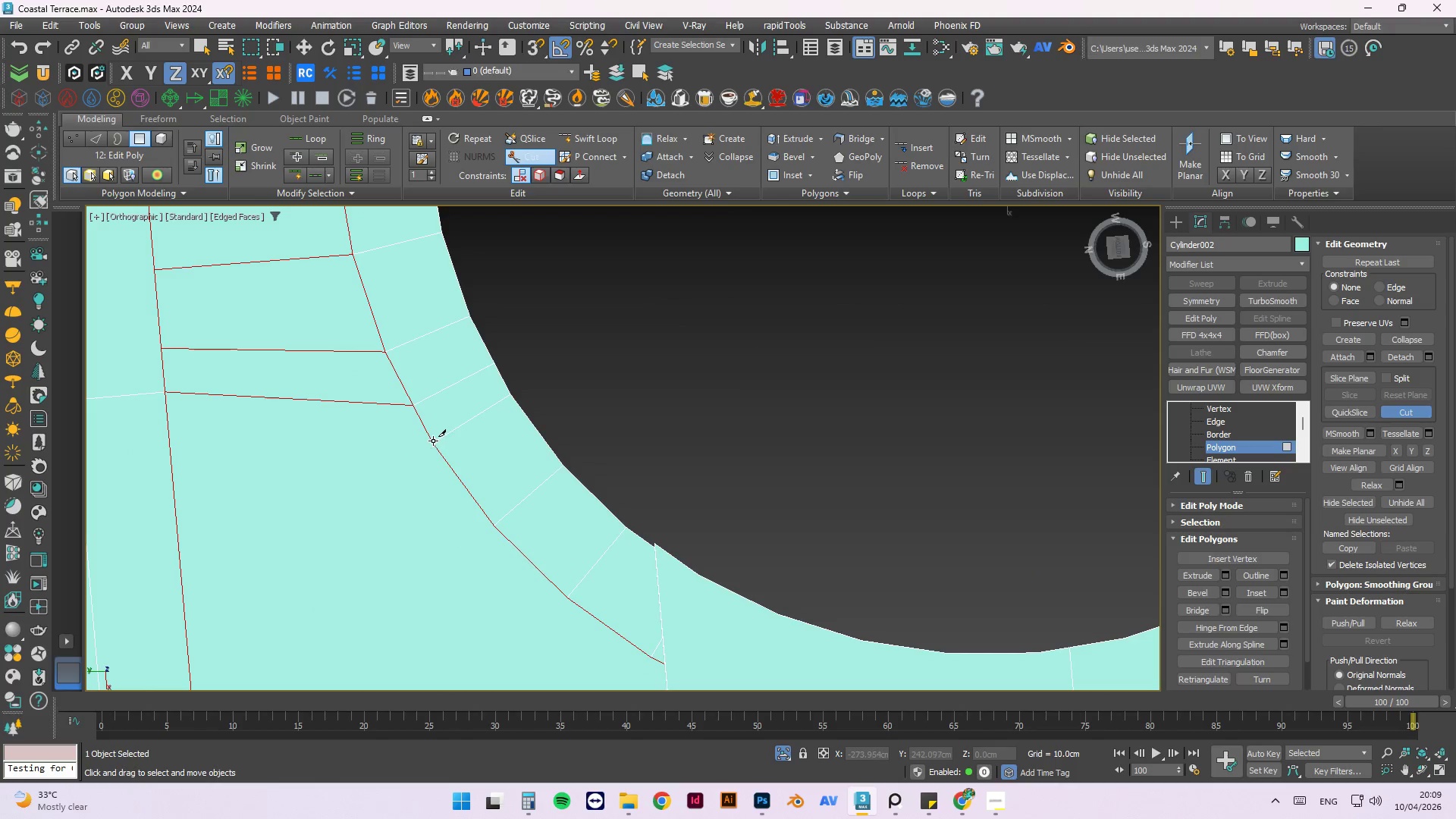 
left_click_drag(start_coordinate=[433, 444], to_coordinate=[177, 558])
 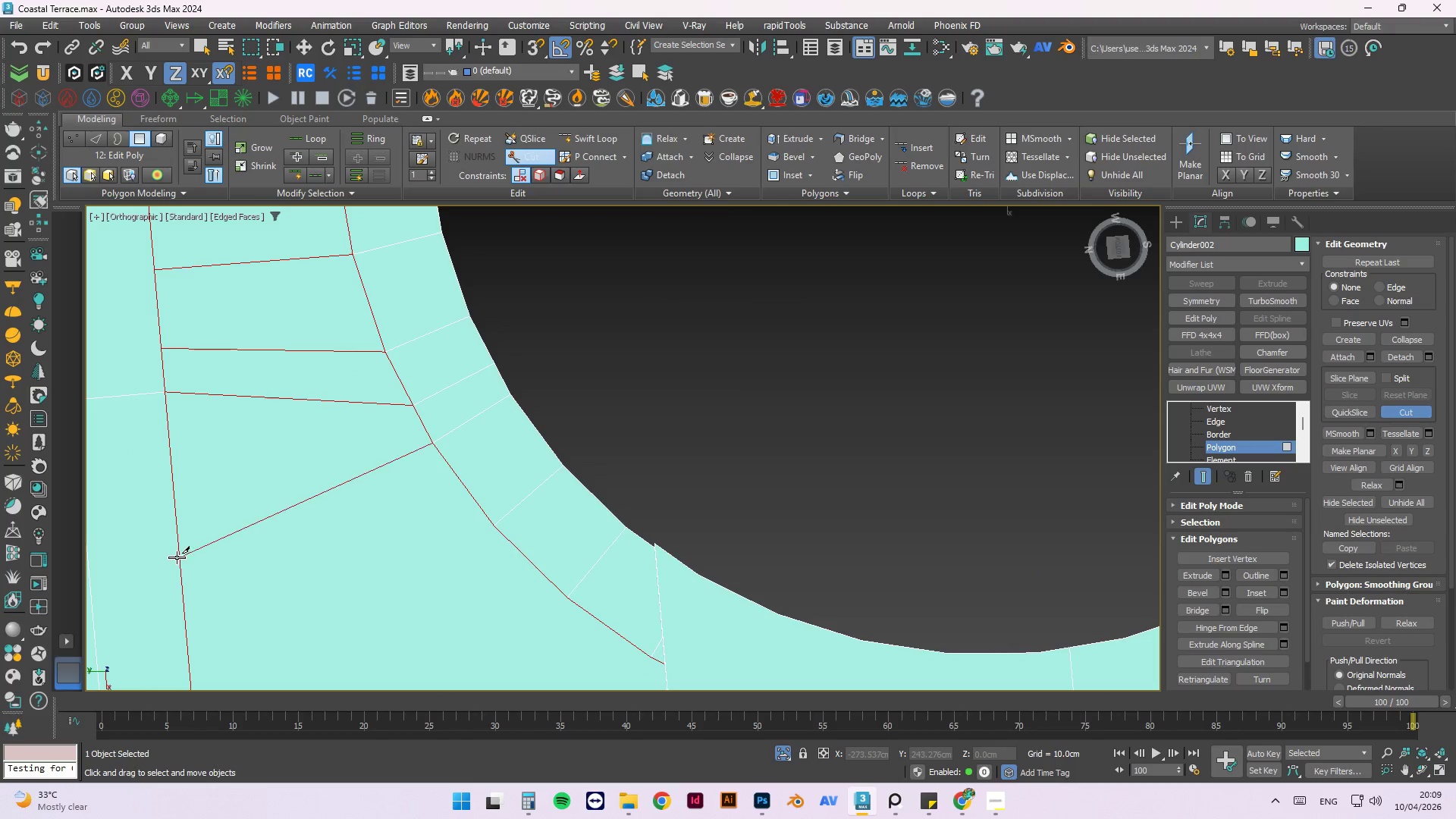 
left_click([177, 557])
 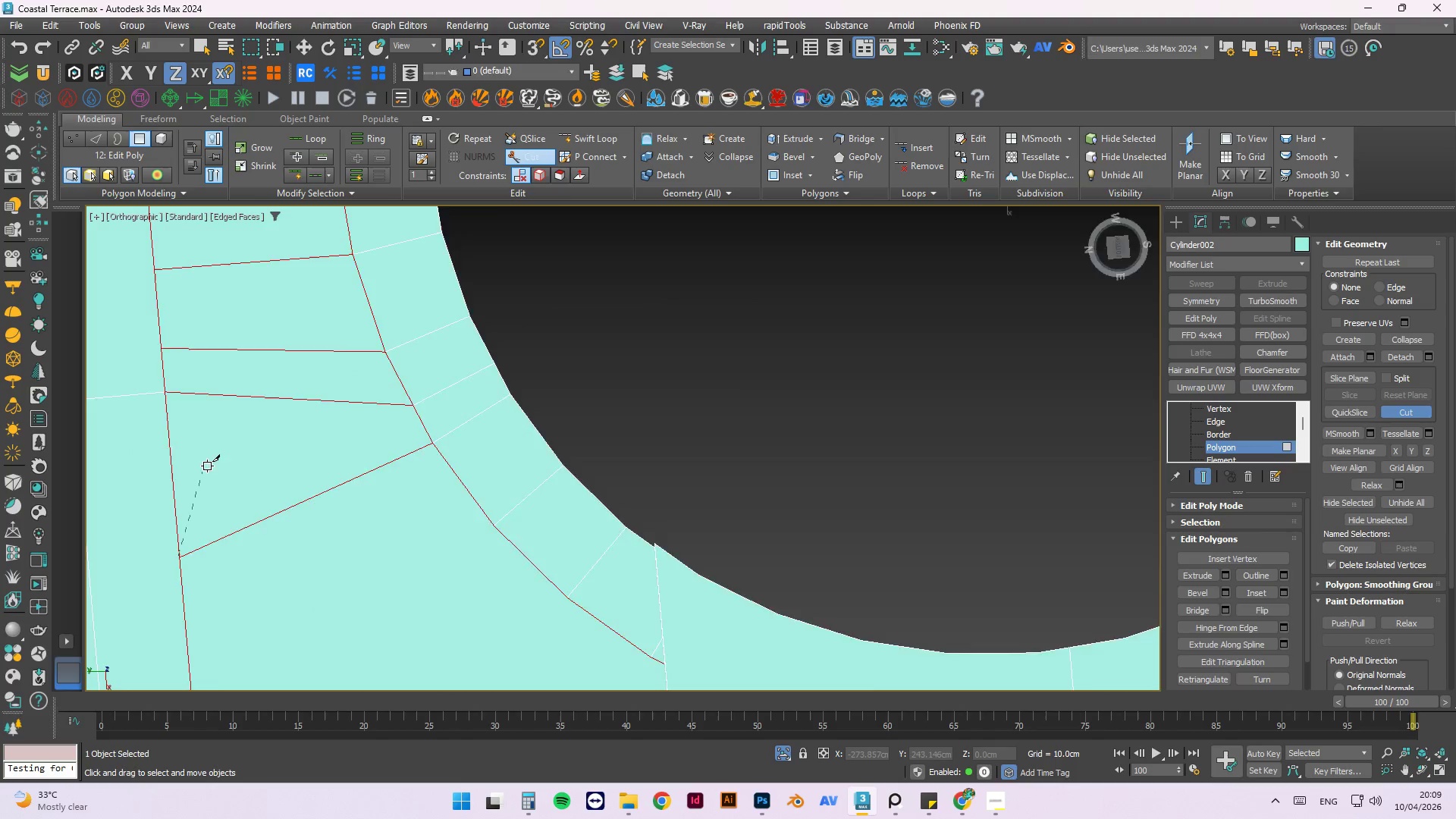 
scroll: coordinate [311, 524], scroll_direction: down, amount: 1.0
 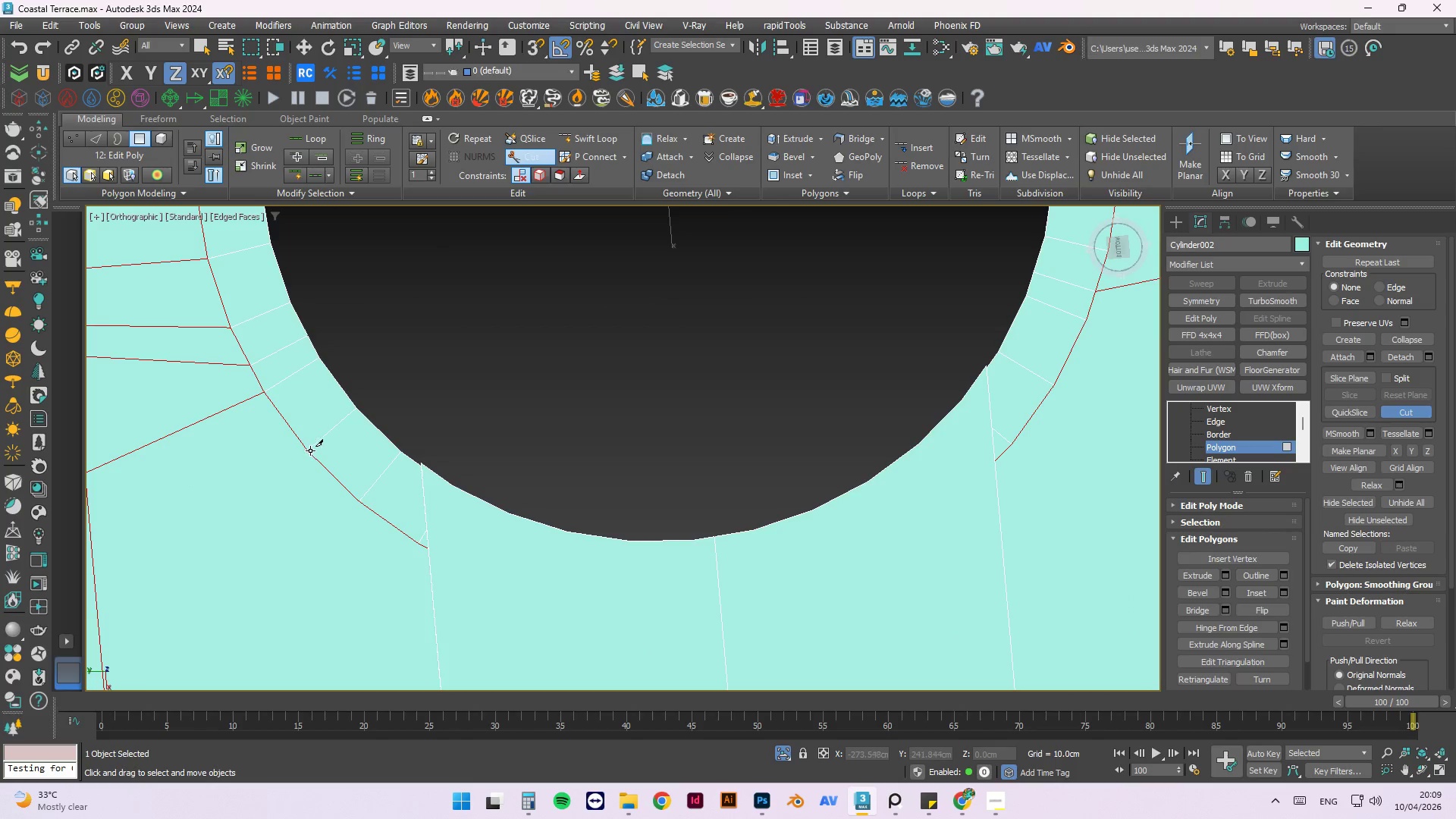 
left_click_drag(start_coordinate=[306, 447], to_coordinate=[238, 469])
 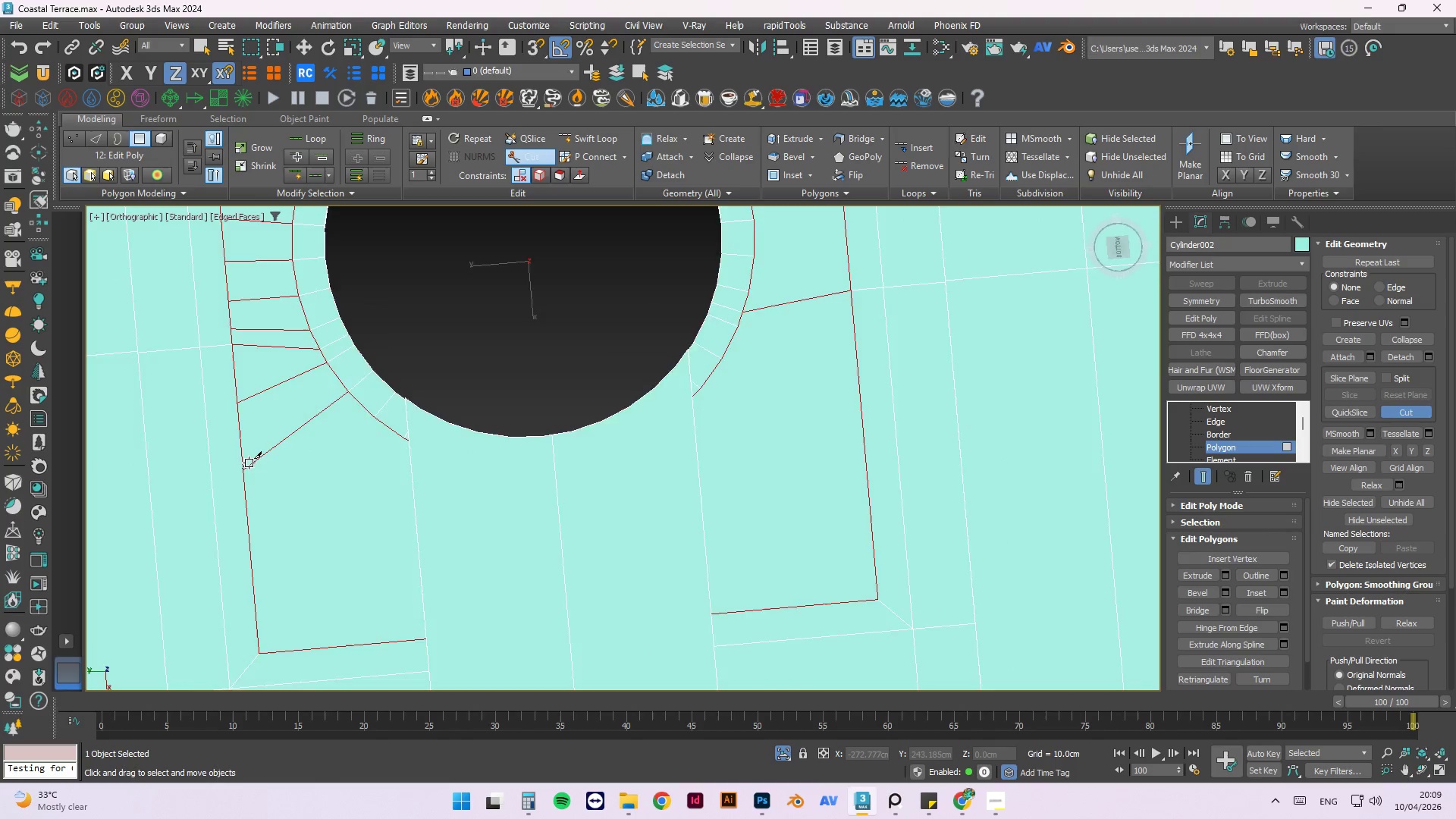 
scroll: coordinate [389, 333], scroll_direction: down, amount: 2.0
 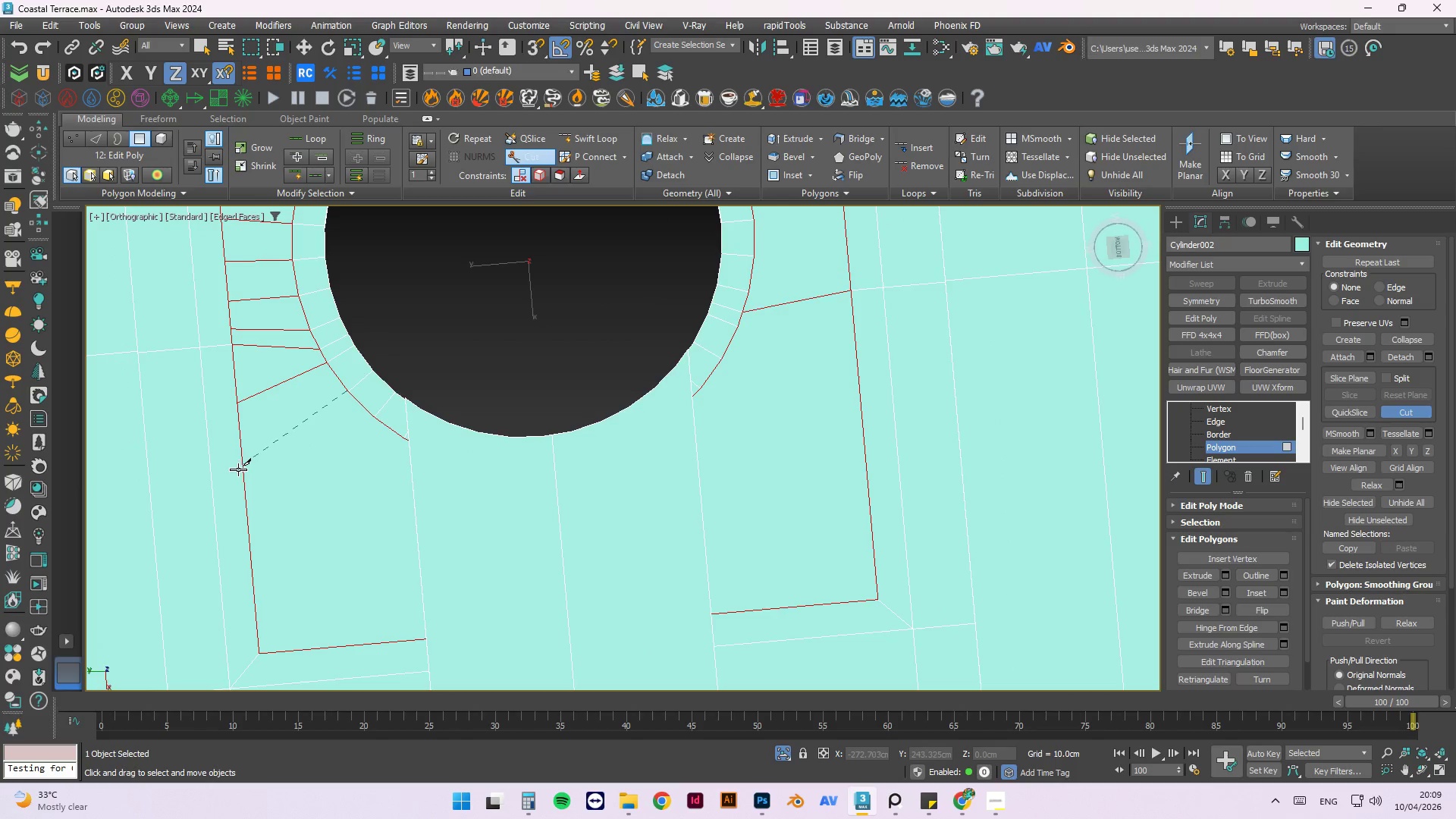 
left_click([238, 470])
 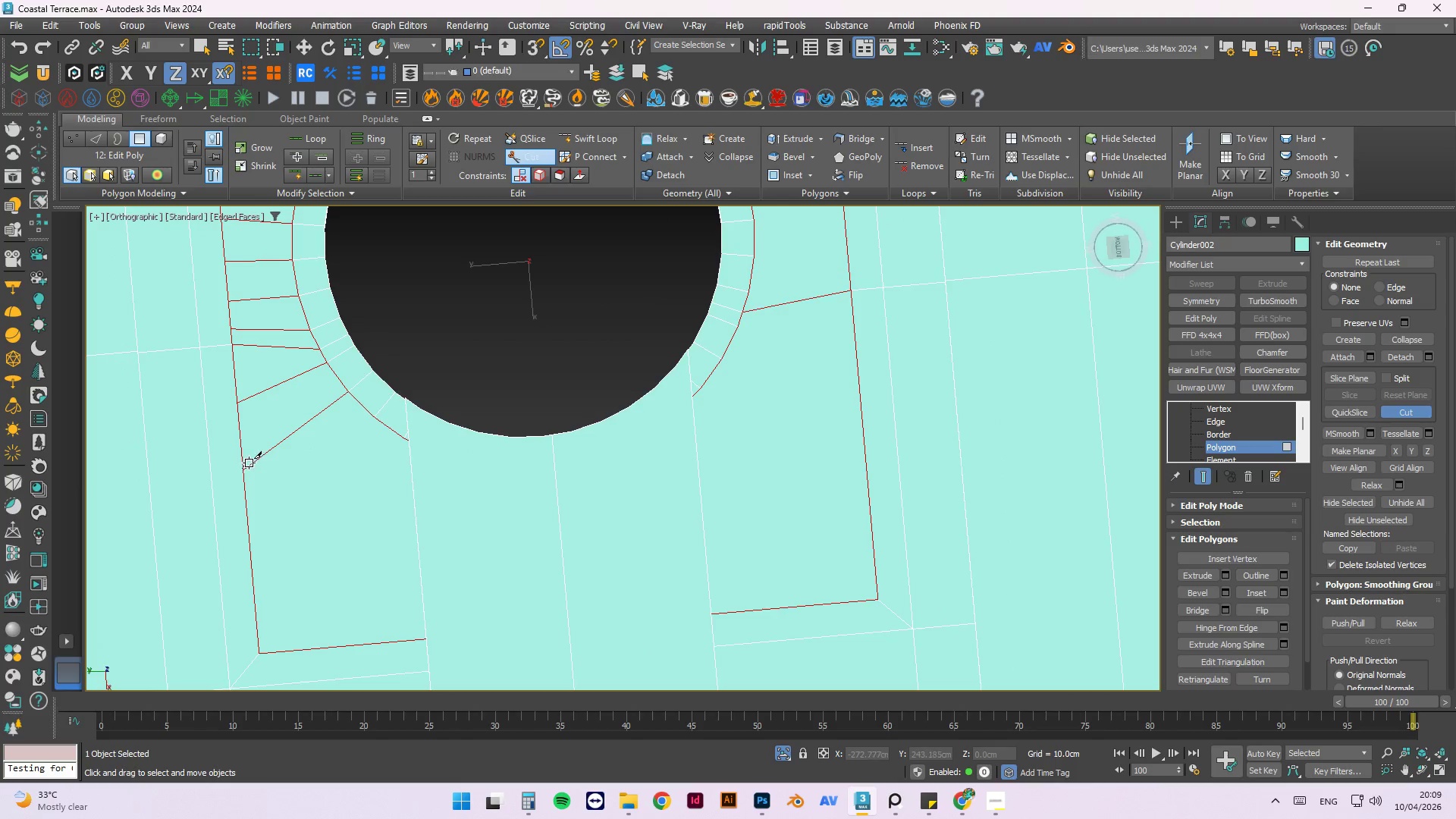 
right_click([342, 449])
 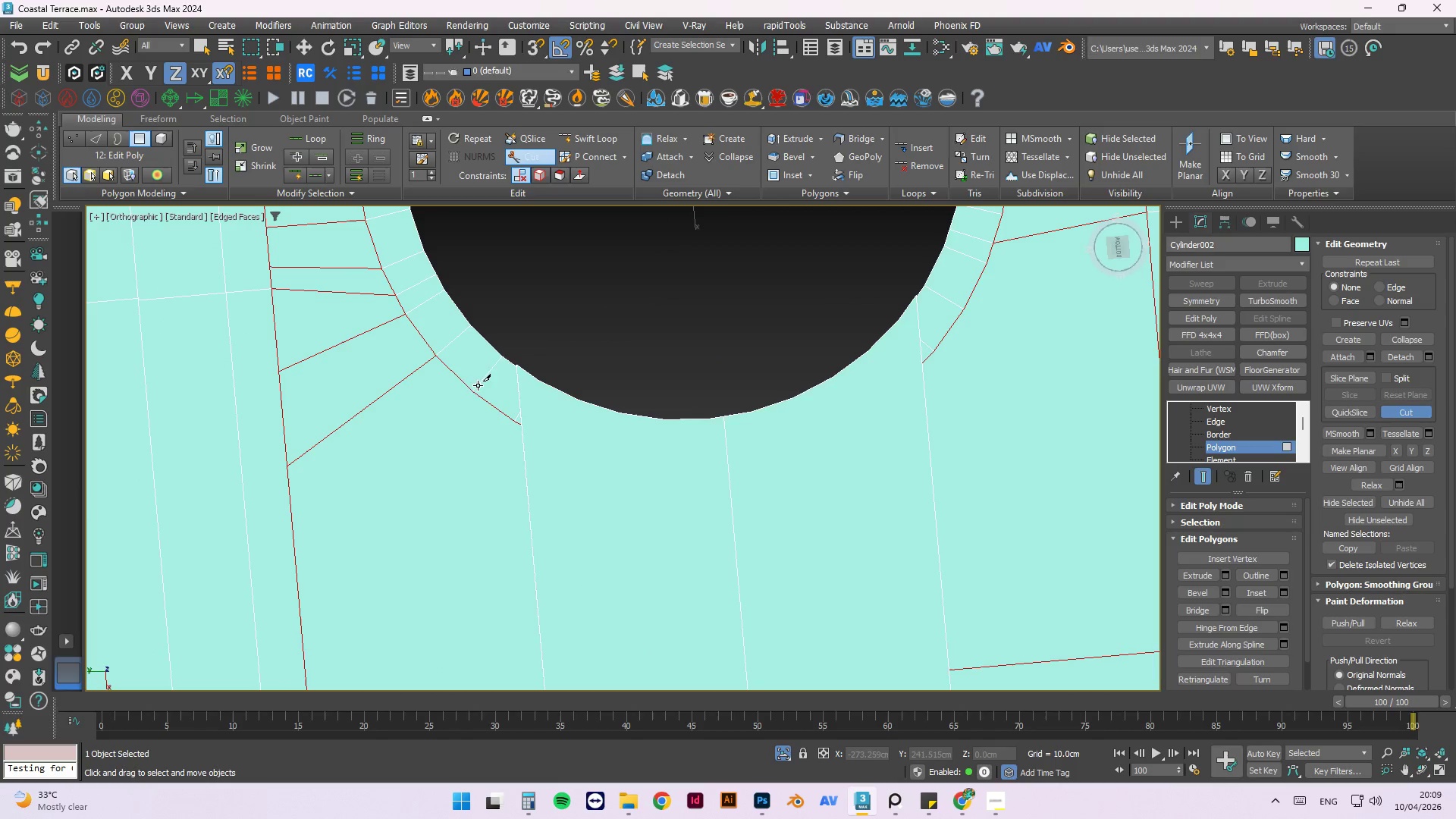 
scroll: coordinate [342, 449], scroll_direction: up, amount: 1.0
 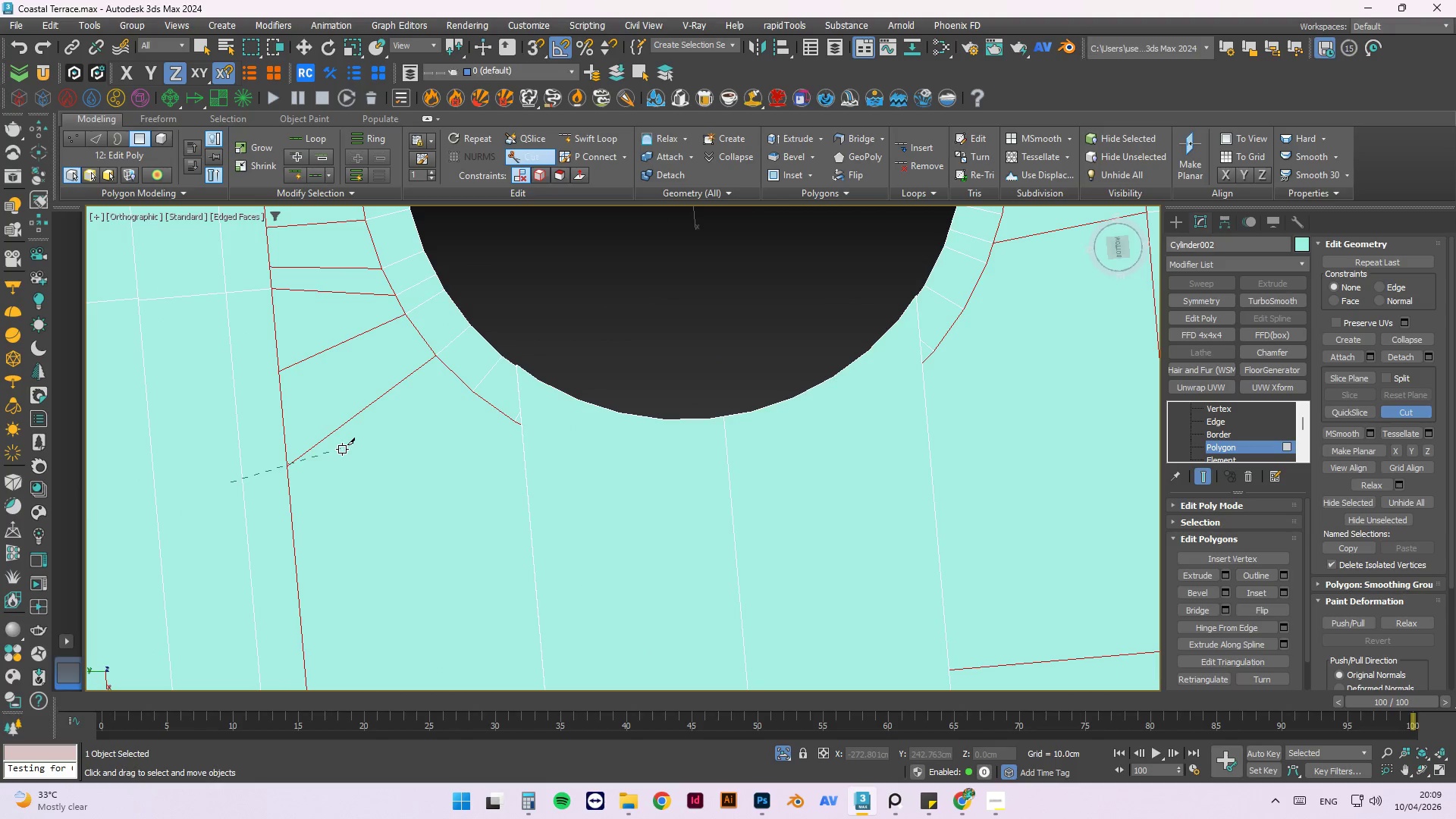 
left_click_drag(start_coordinate=[471, 391], to_coordinate=[292, 545])
 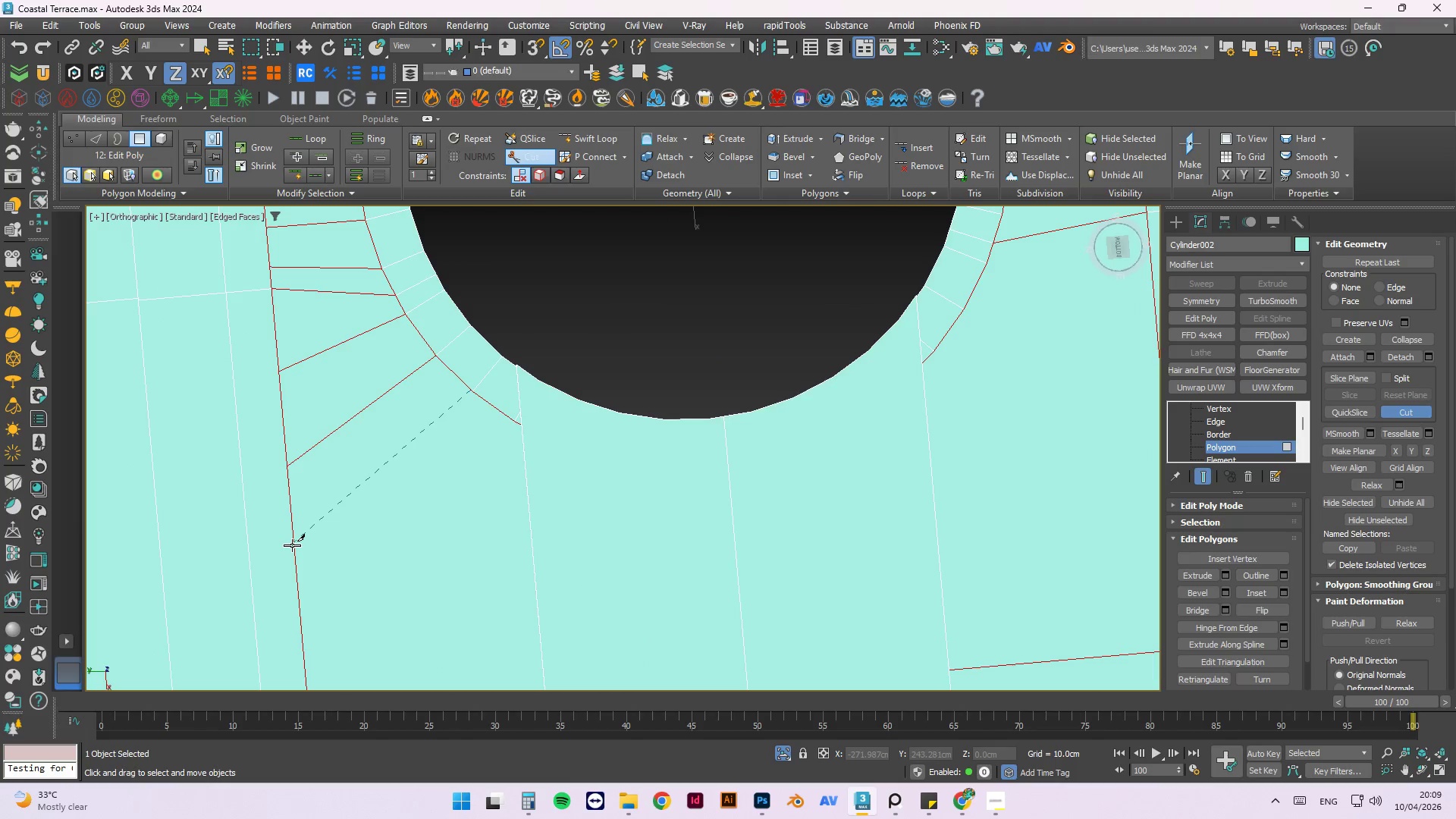 
left_click([292, 545])
 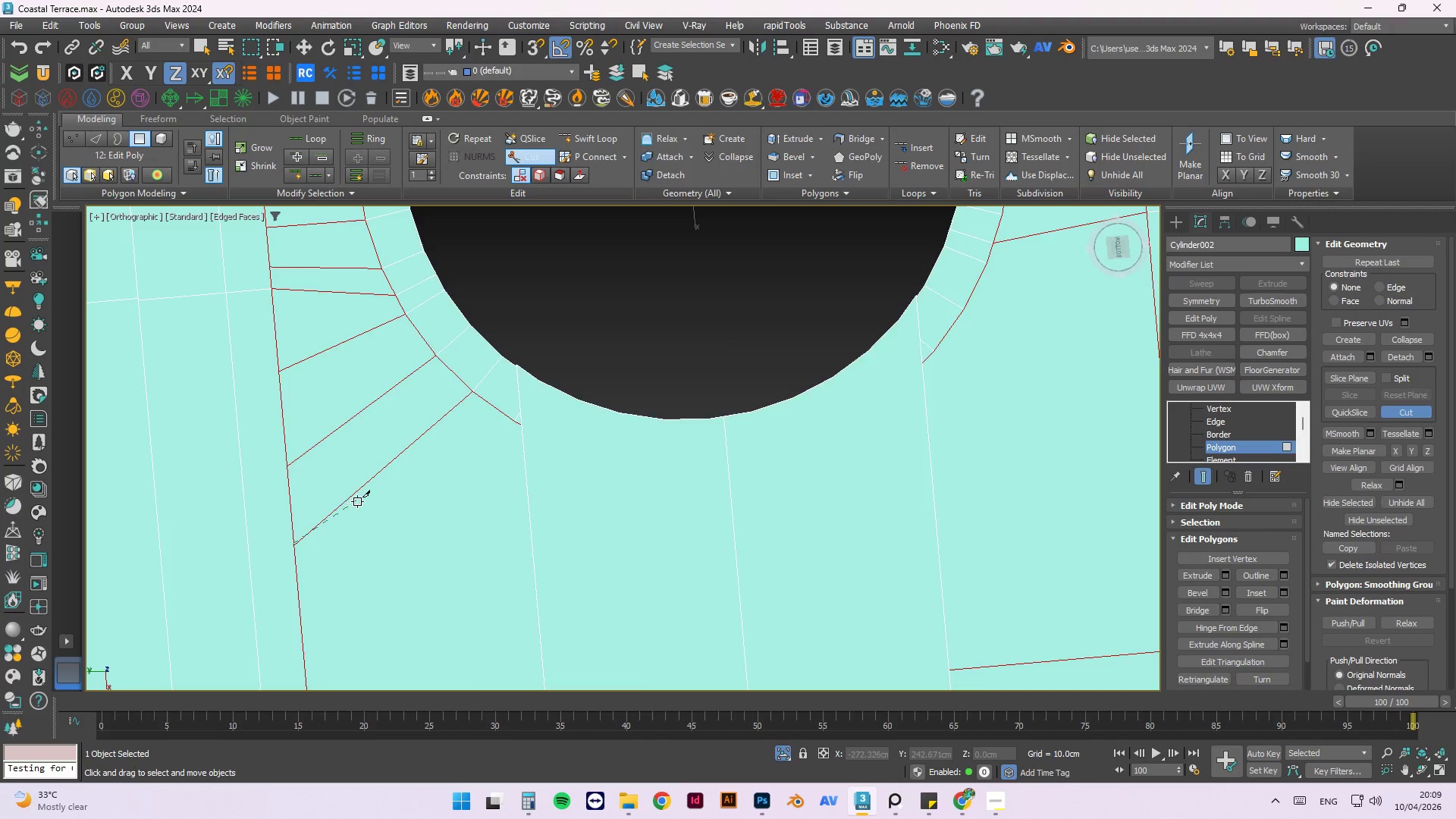 
right_click([357, 501])
 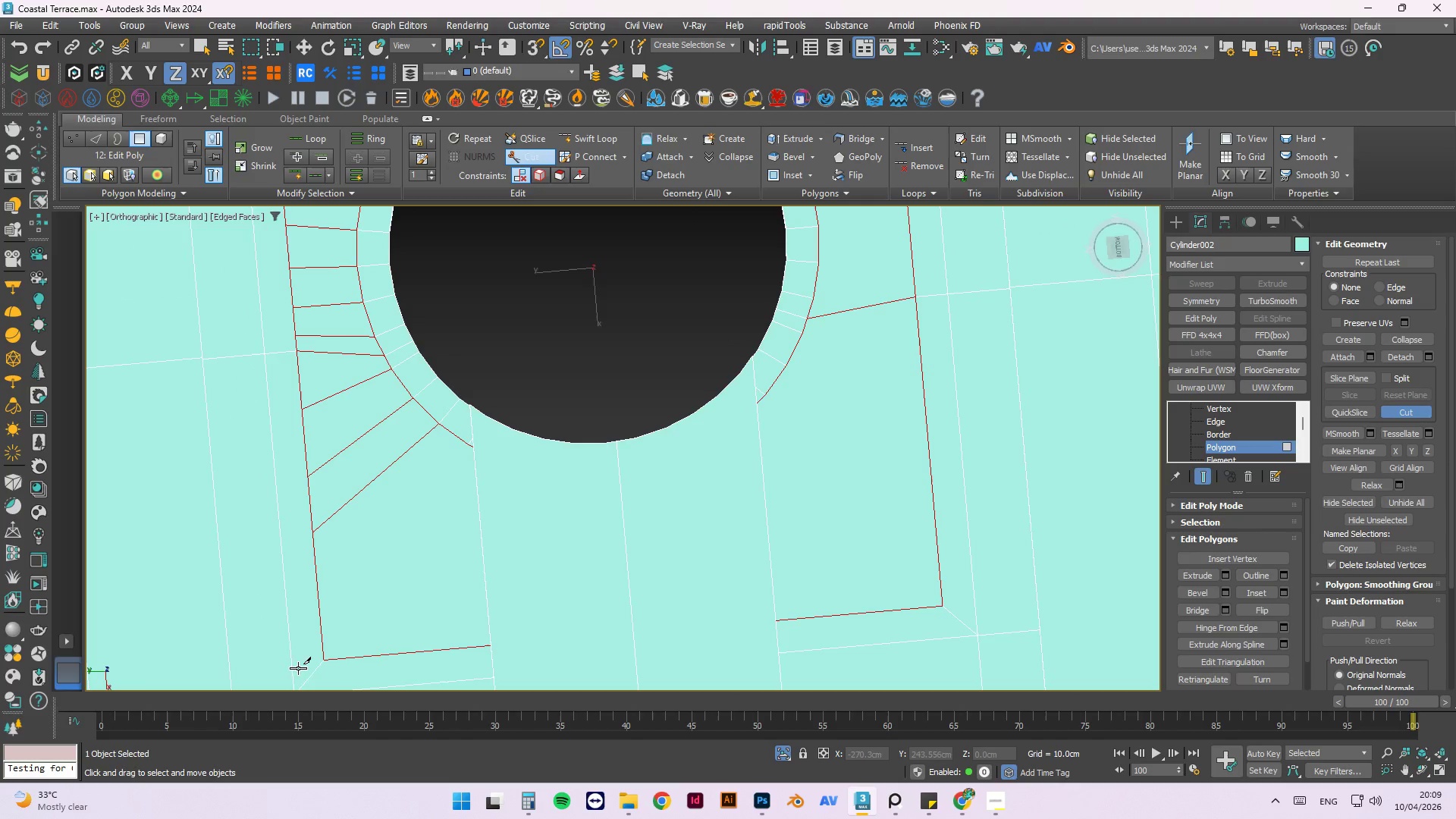 
scroll: coordinate [357, 501], scroll_direction: down, amount: 1.0
 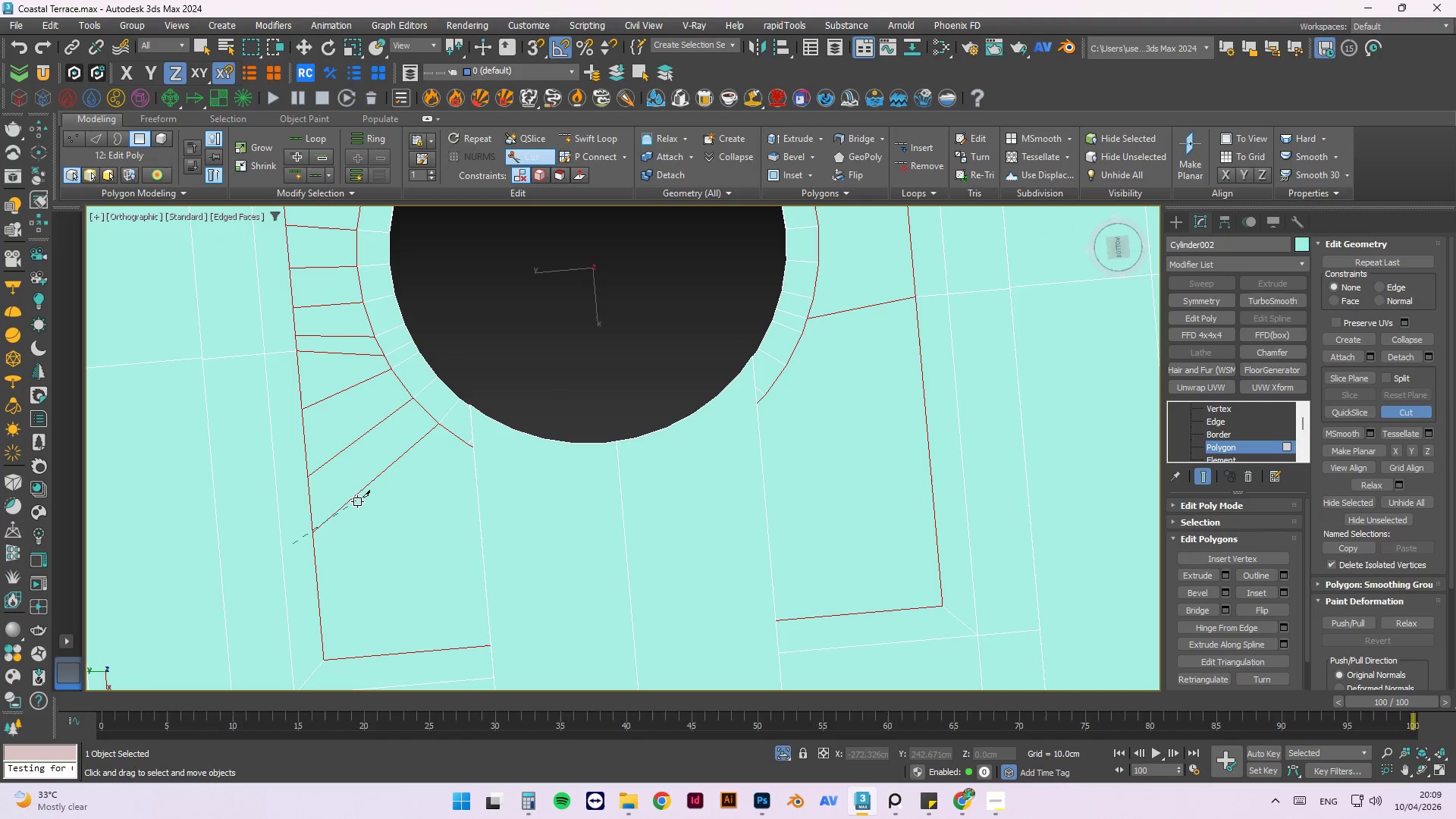 
scroll: coordinate [444, 476], scroll_direction: up, amount: 3.0
 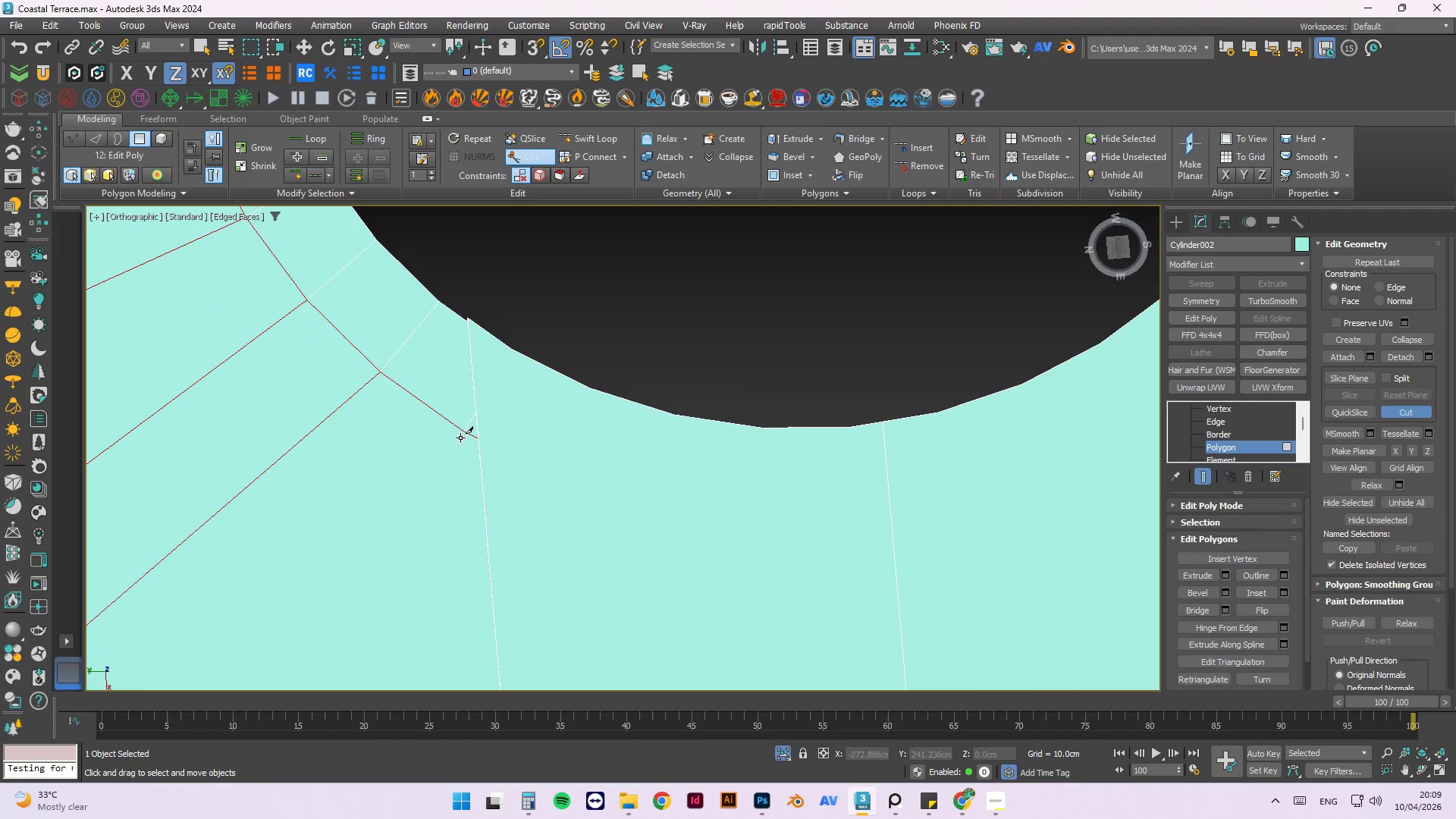 
left_click_drag(start_coordinate=[460, 433], to_coordinate=[315, 610])
 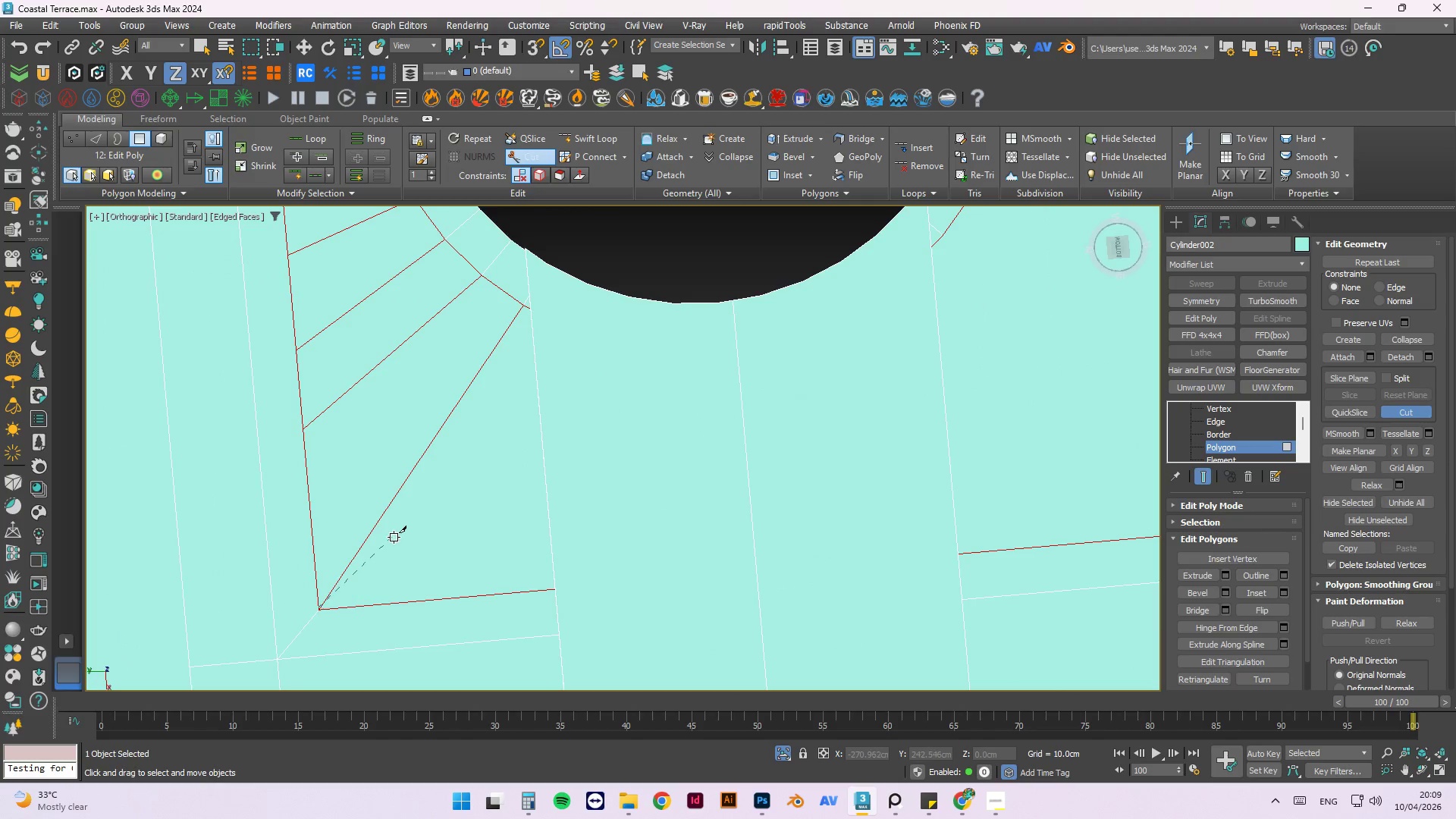 
scroll: coordinate [319, 528], scroll_direction: down, amount: 5.0
 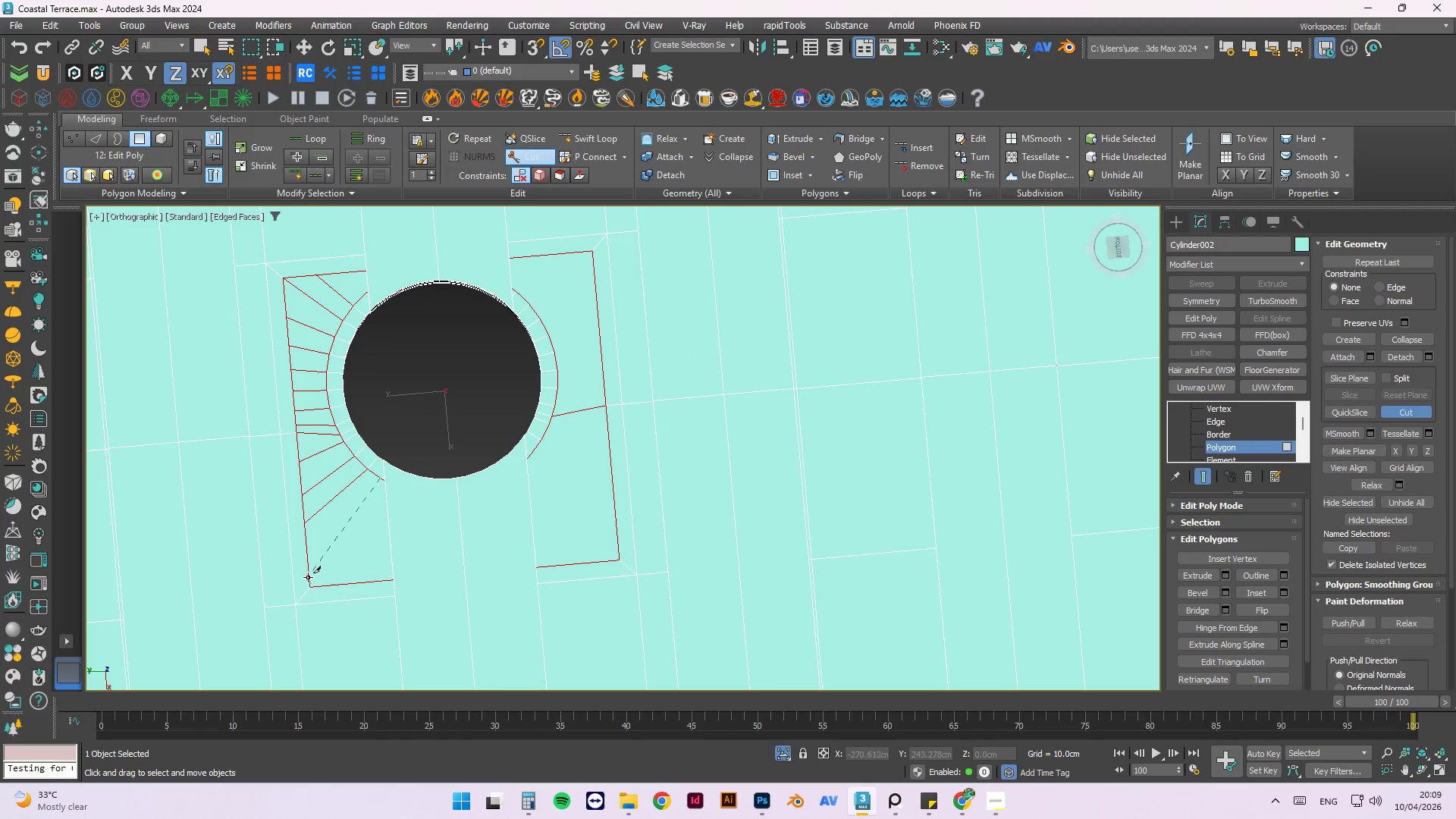 
scroll: coordinate [305, 575], scroll_direction: up, amount: 3.0
 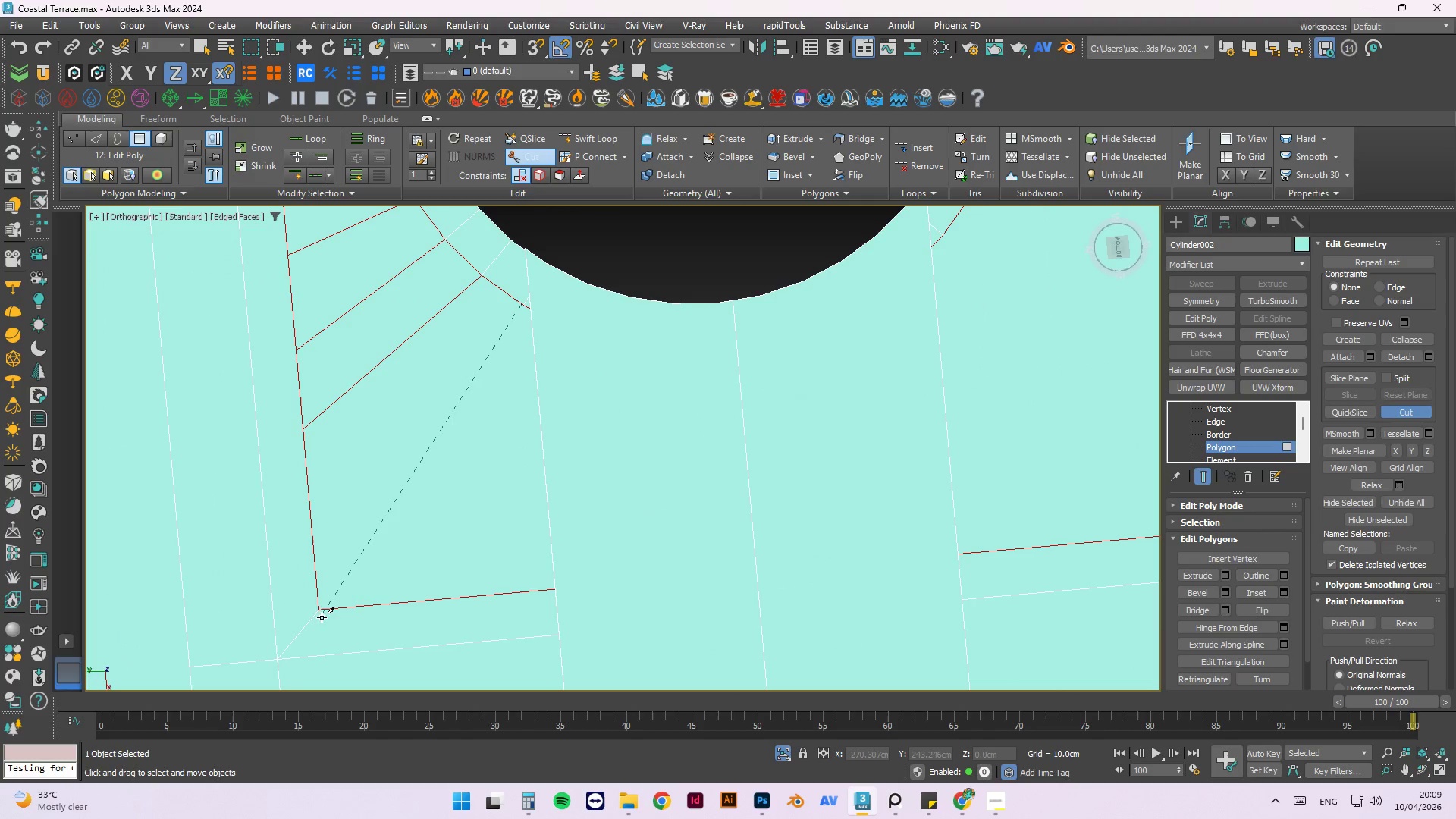 
left_click([315, 610])
 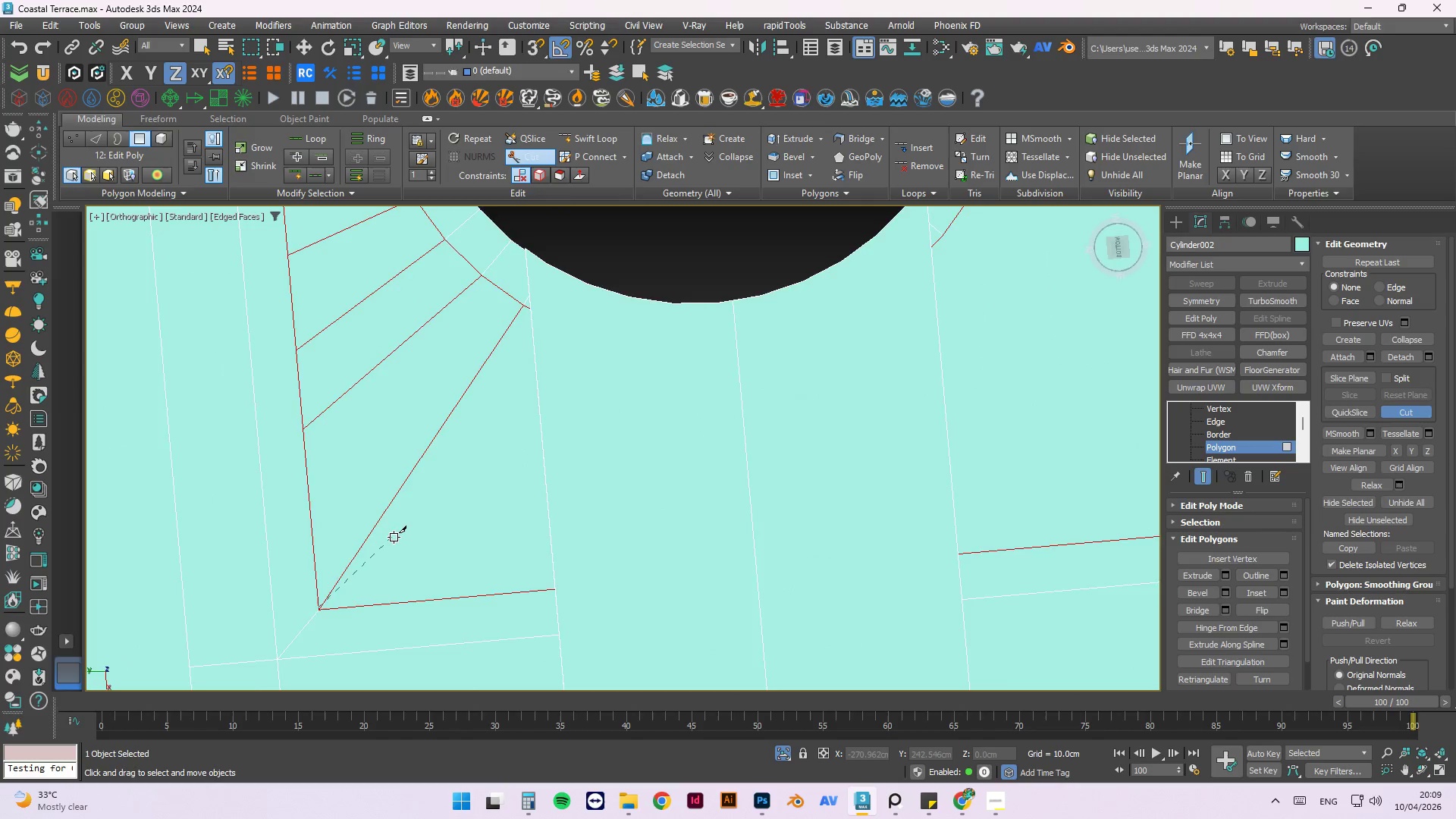 
right_click([394, 560])
 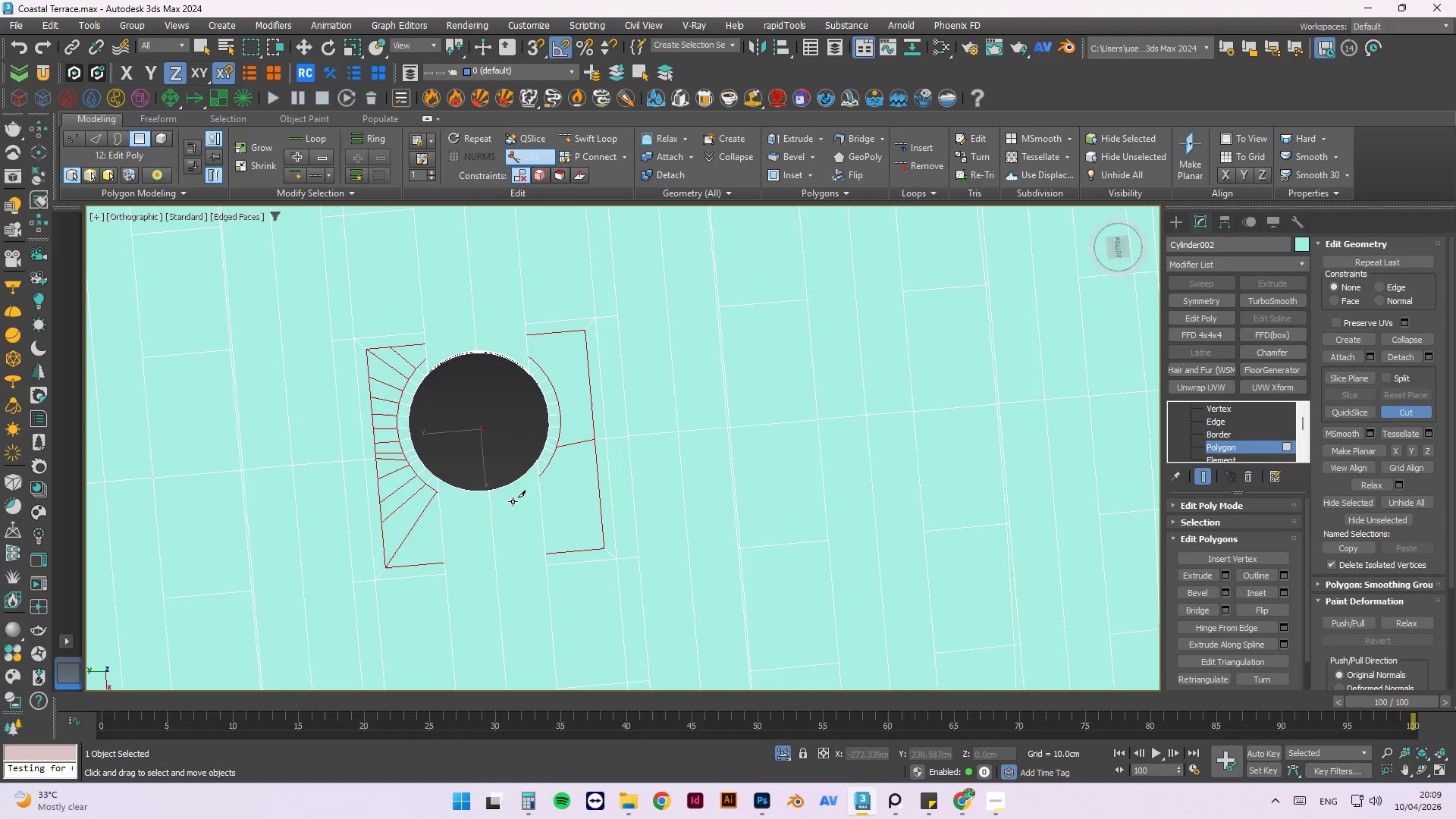 
scroll: coordinate [403, 562], scroll_direction: down, amount: 4.0
 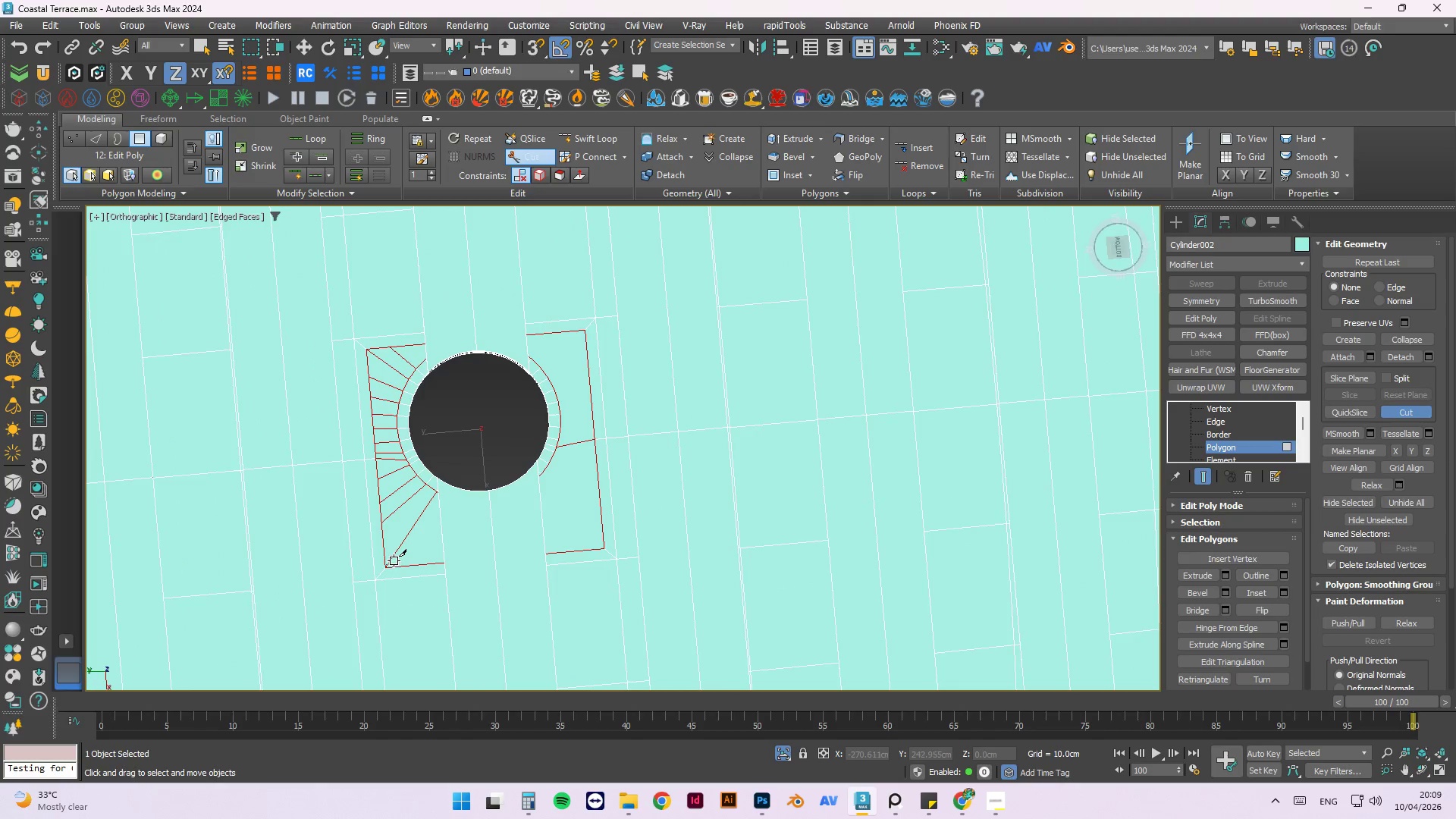 
scroll: coordinate [621, 439], scroll_direction: up, amount: 5.0
 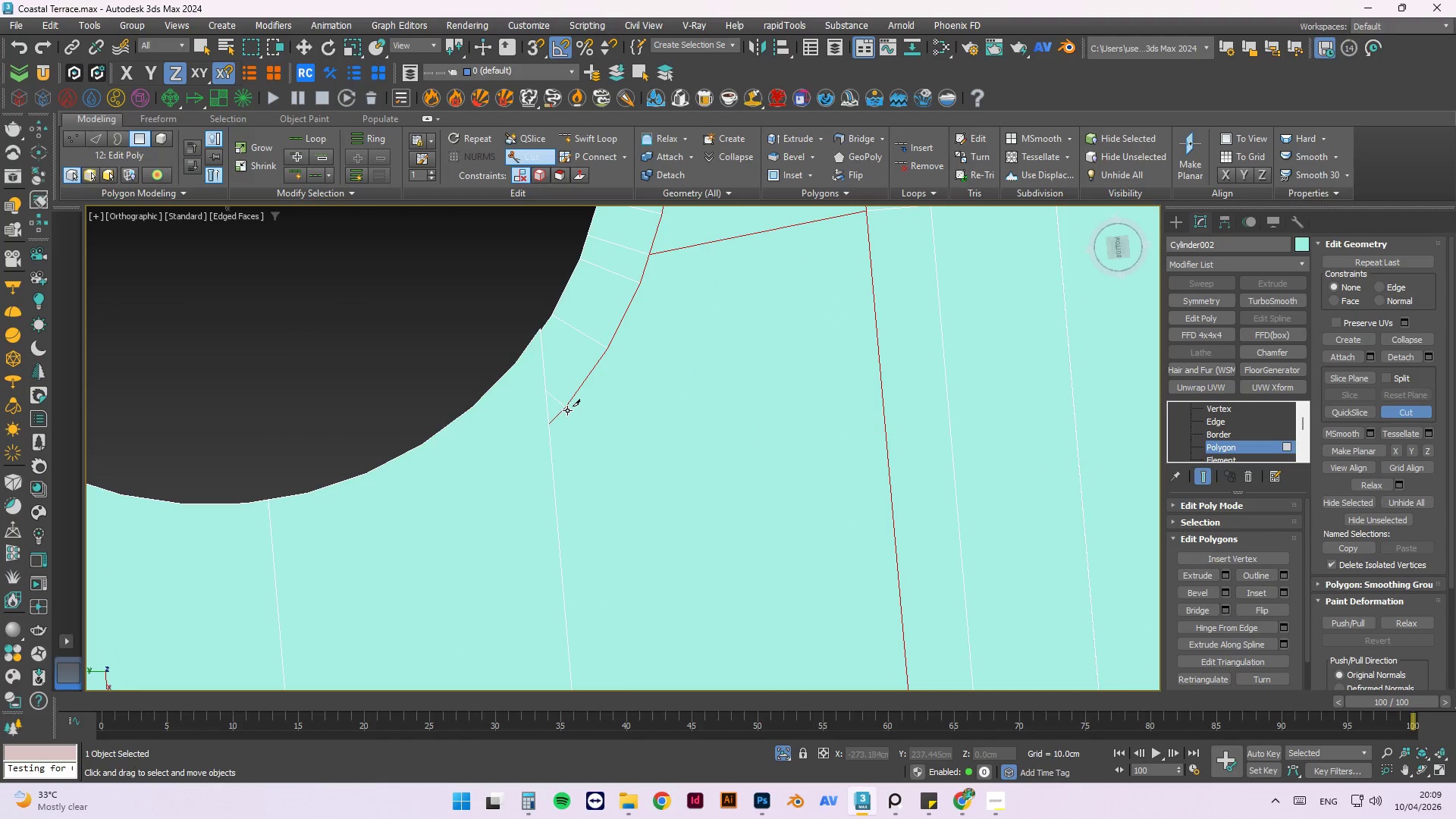 
left_click_drag(start_coordinate=[566, 407], to_coordinate=[648, 629])
 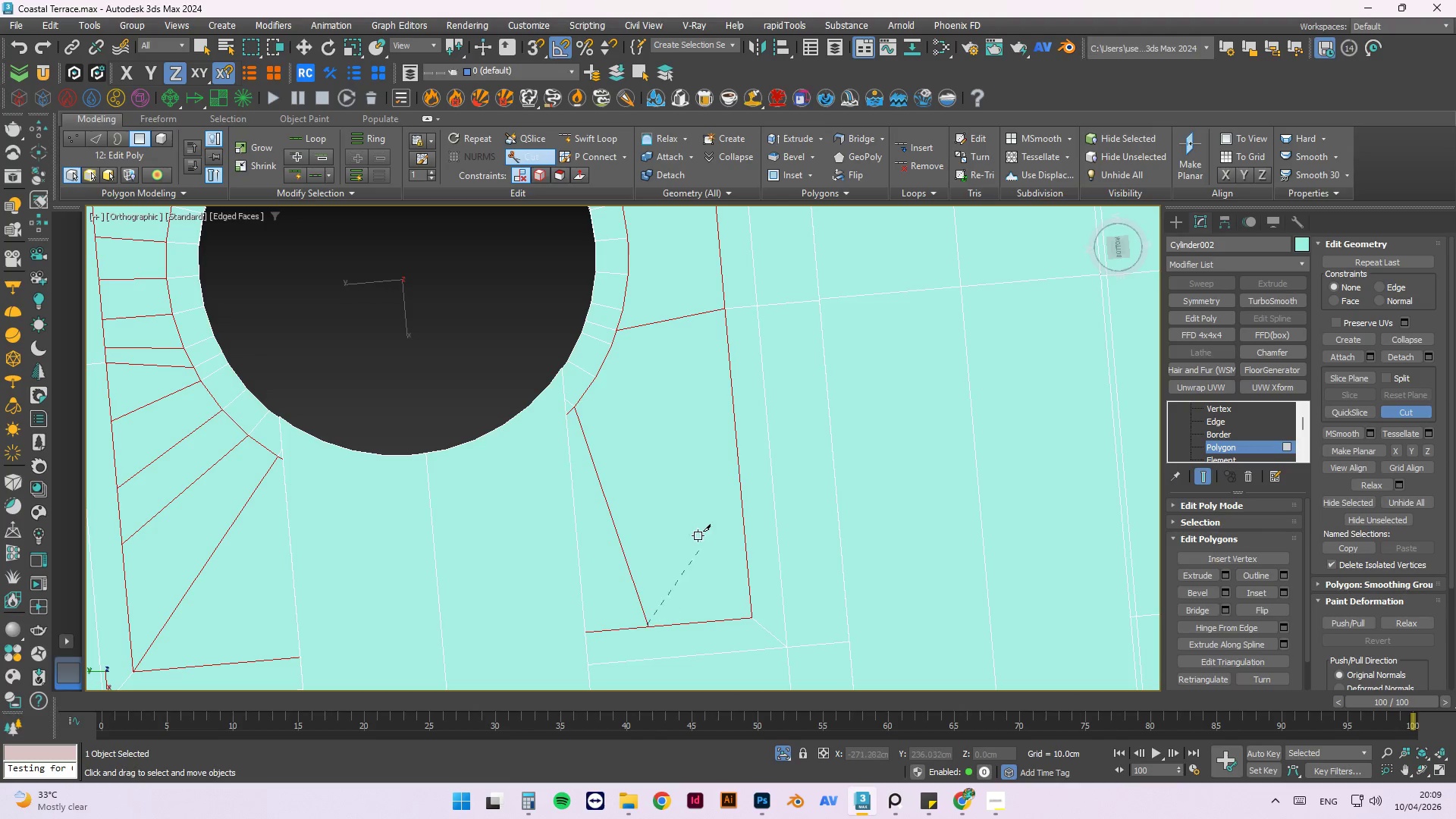 
scroll: coordinate [583, 406], scroll_direction: down, amount: 2.0
 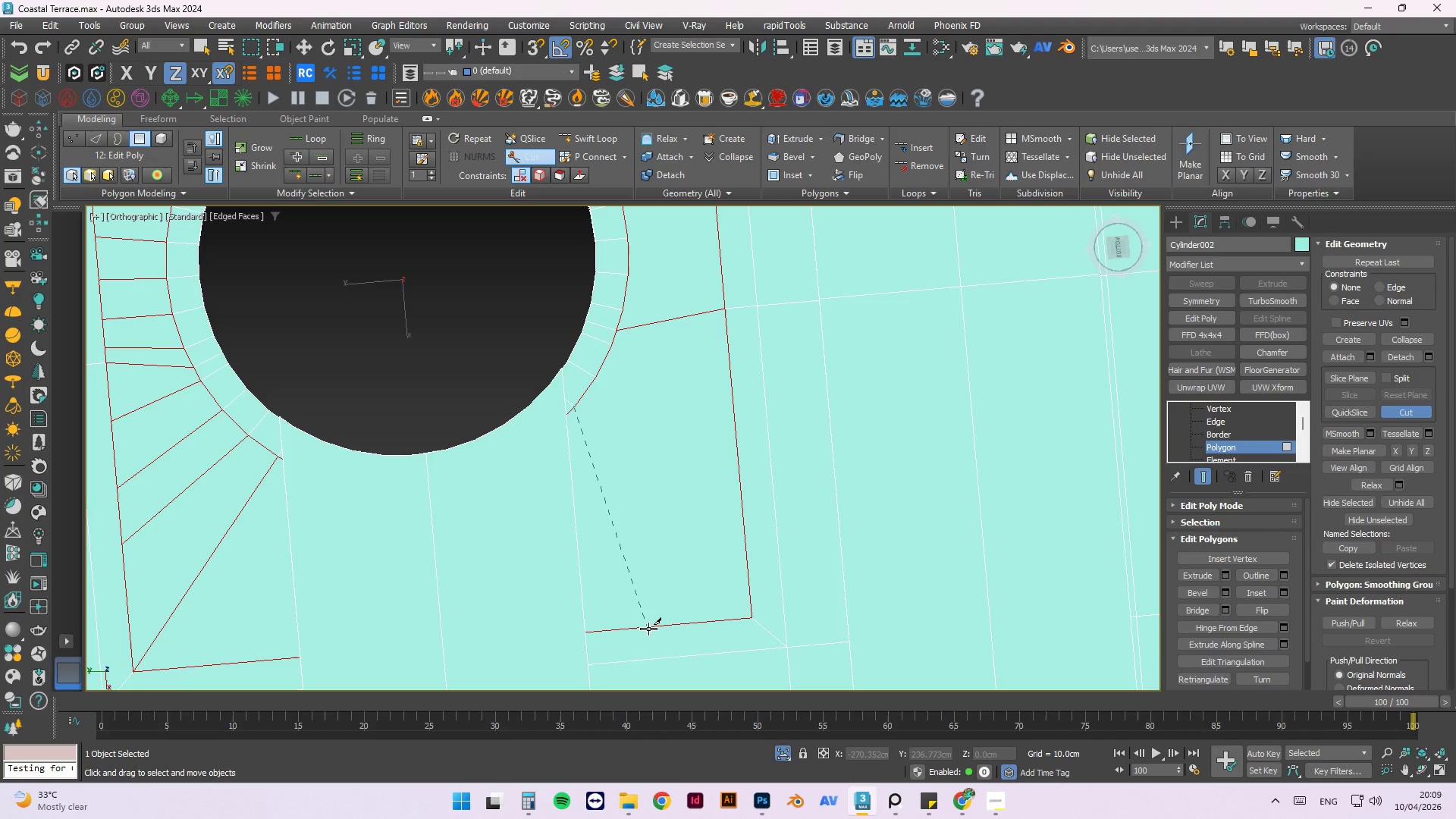 
left_click([648, 629])
 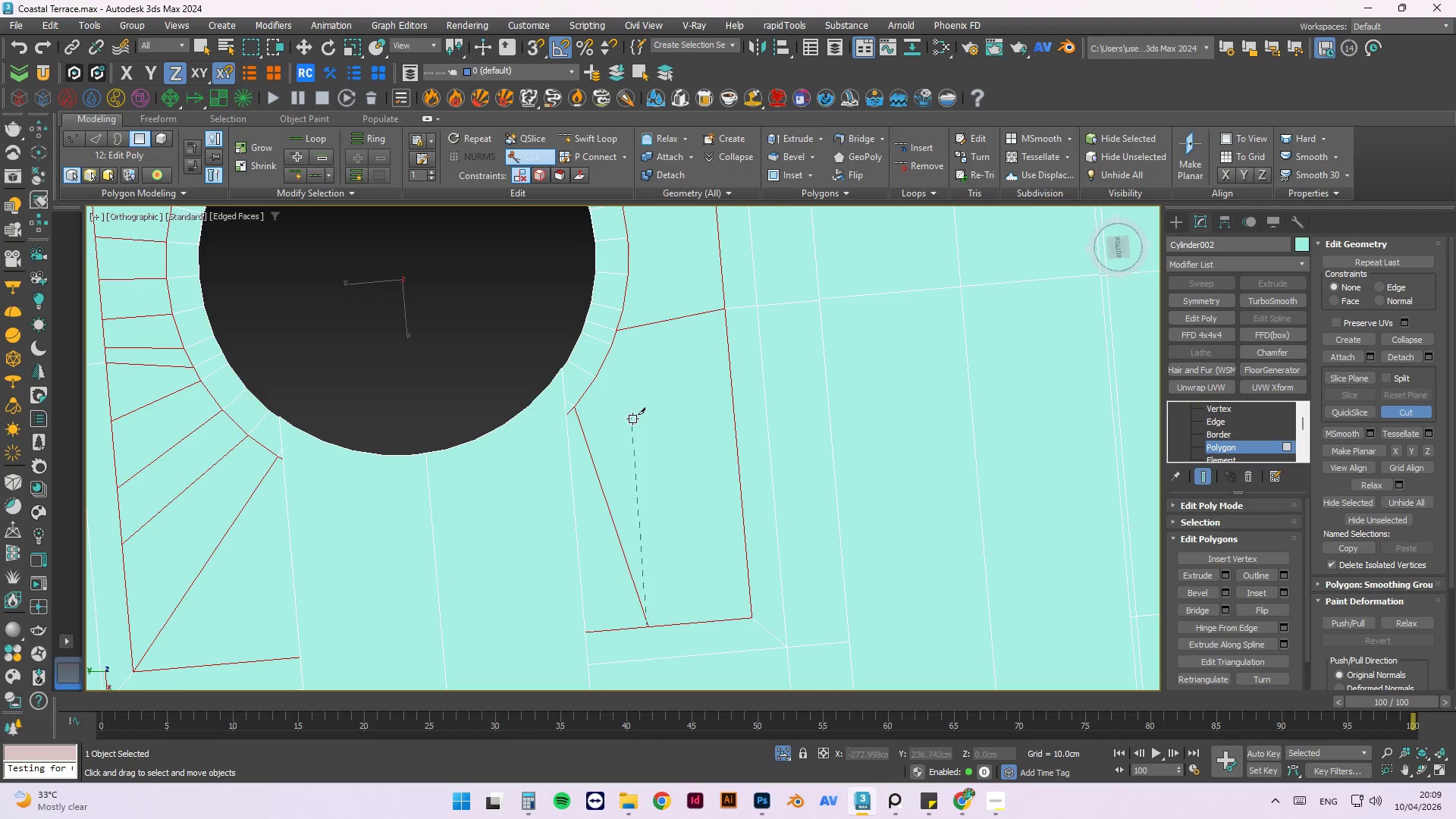 
right_click([632, 419])
 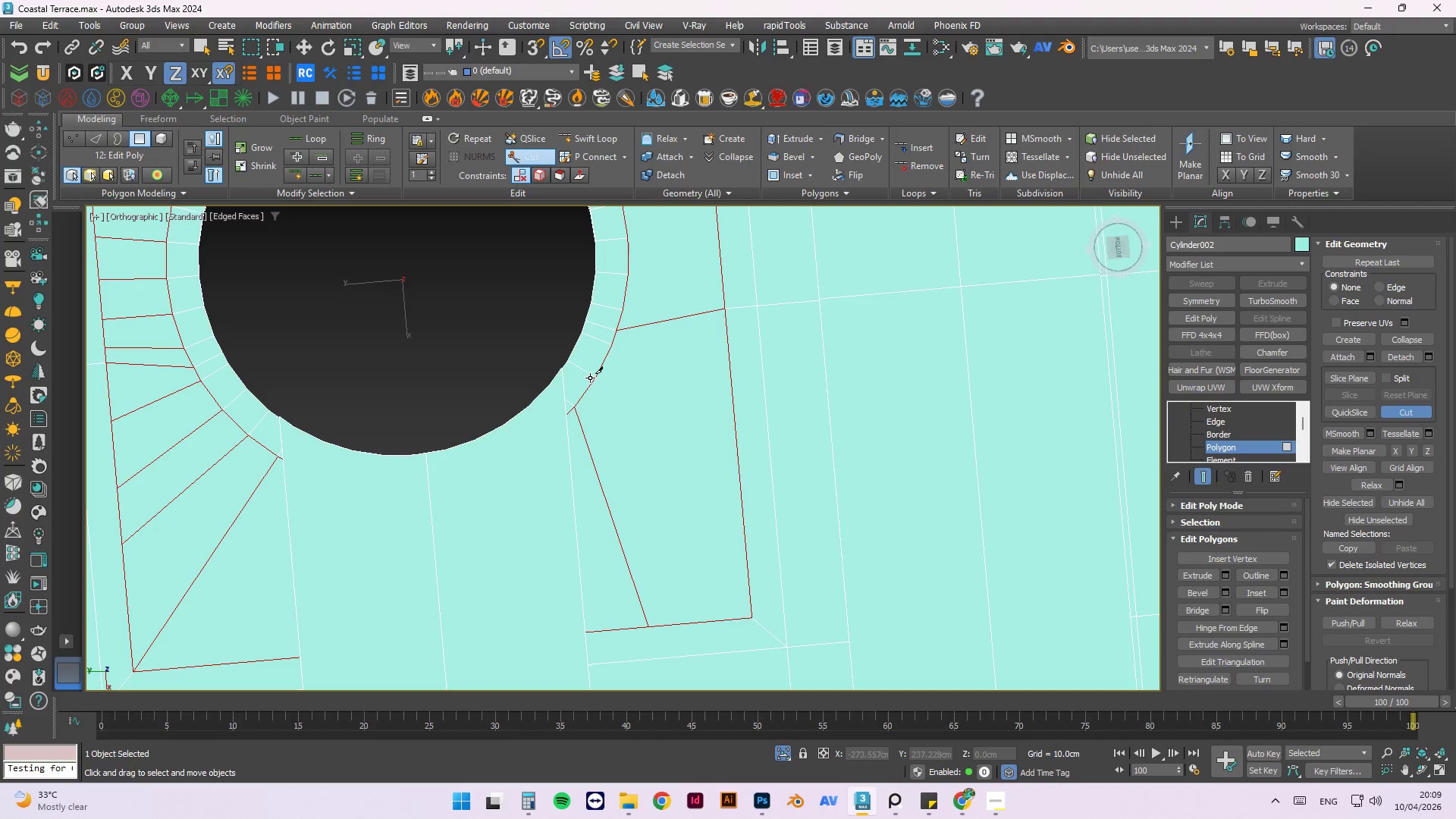 
left_click_drag(start_coordinate=[598, 378], to_coordinate=[753, 618])
 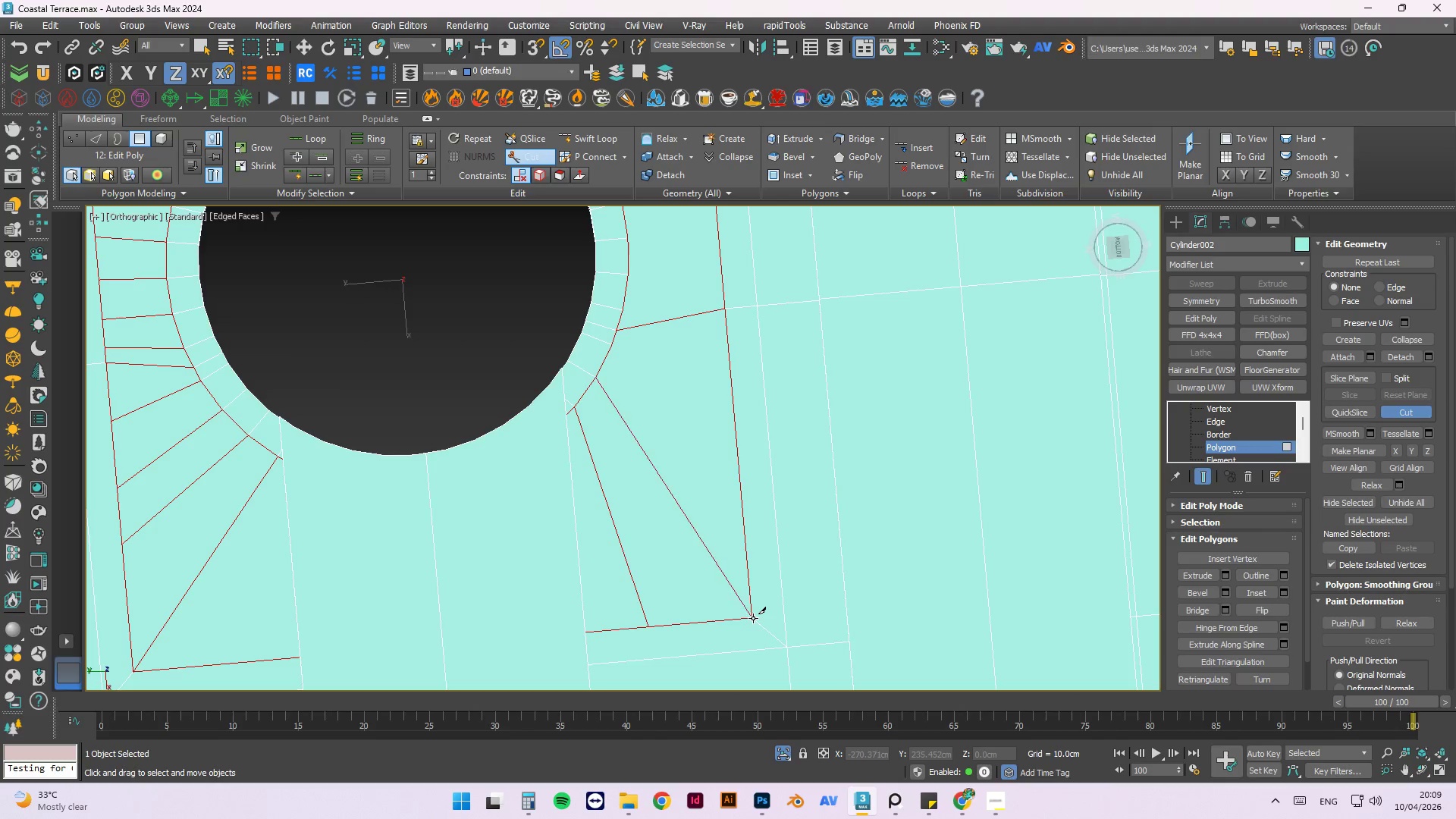 
left_click([753, 618])
 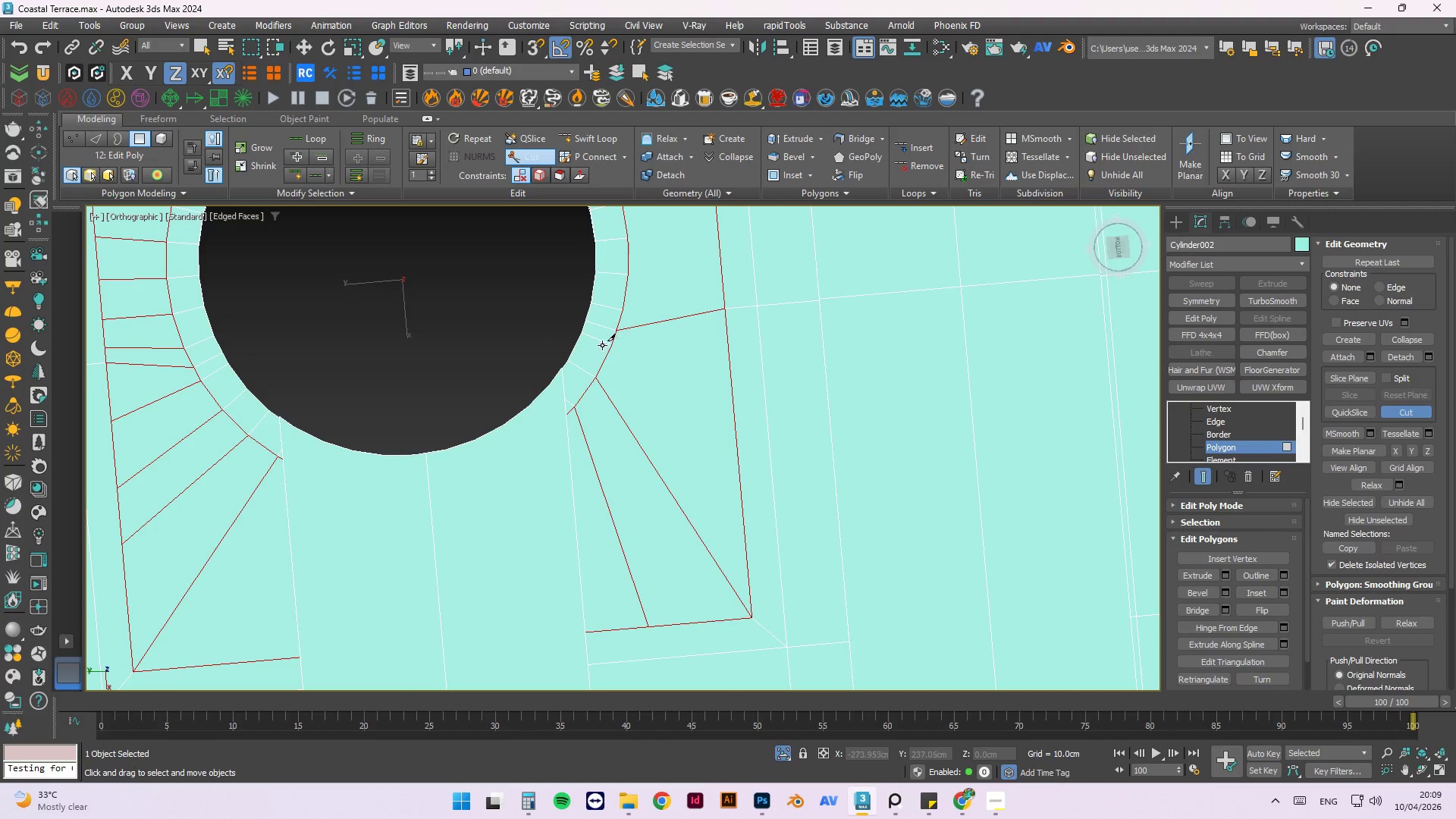 
left_click_drag(start_coordinate=[611, 345], to_coordinate=[737, 427])
 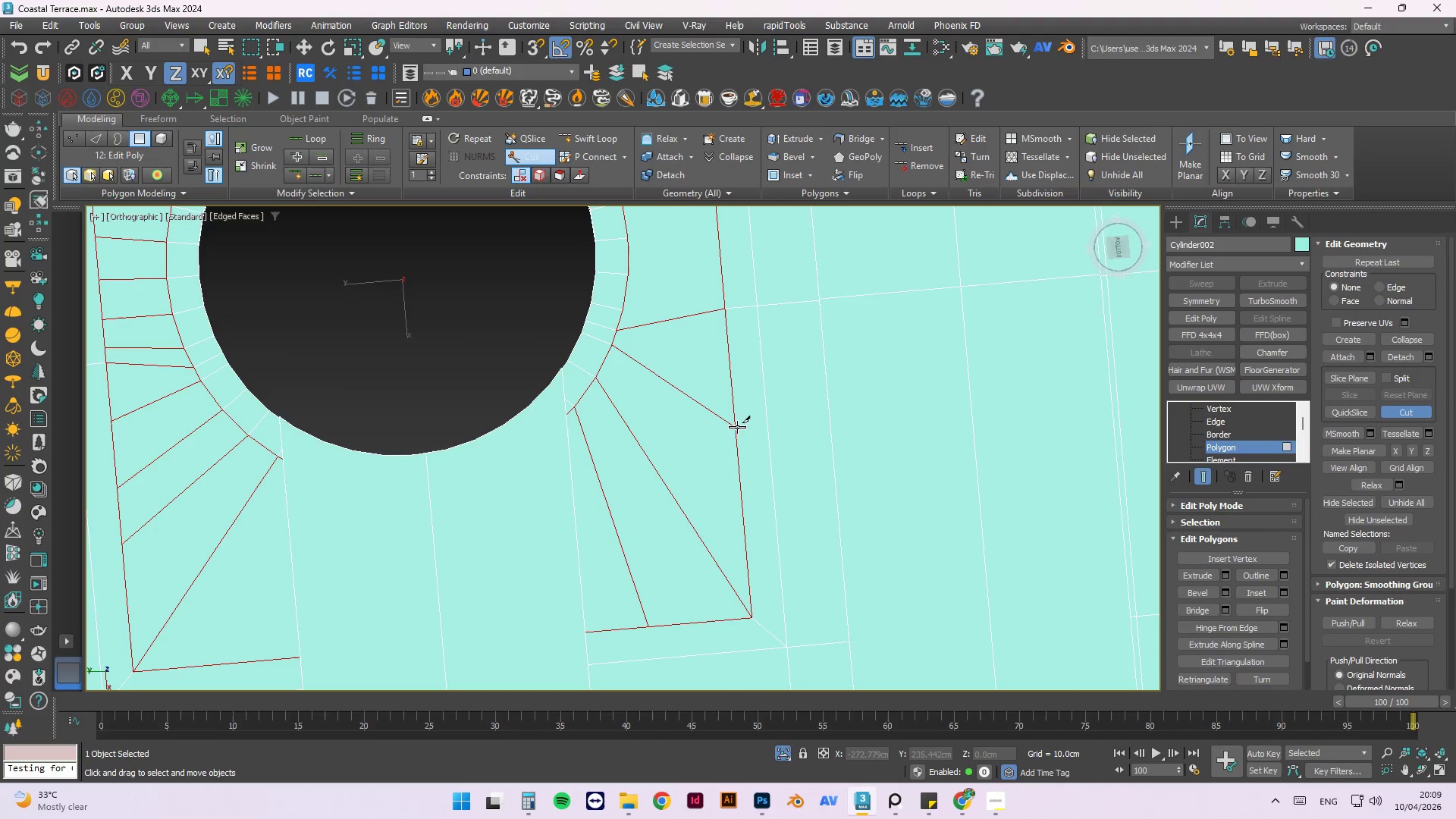 
left_click([737, 427])
 